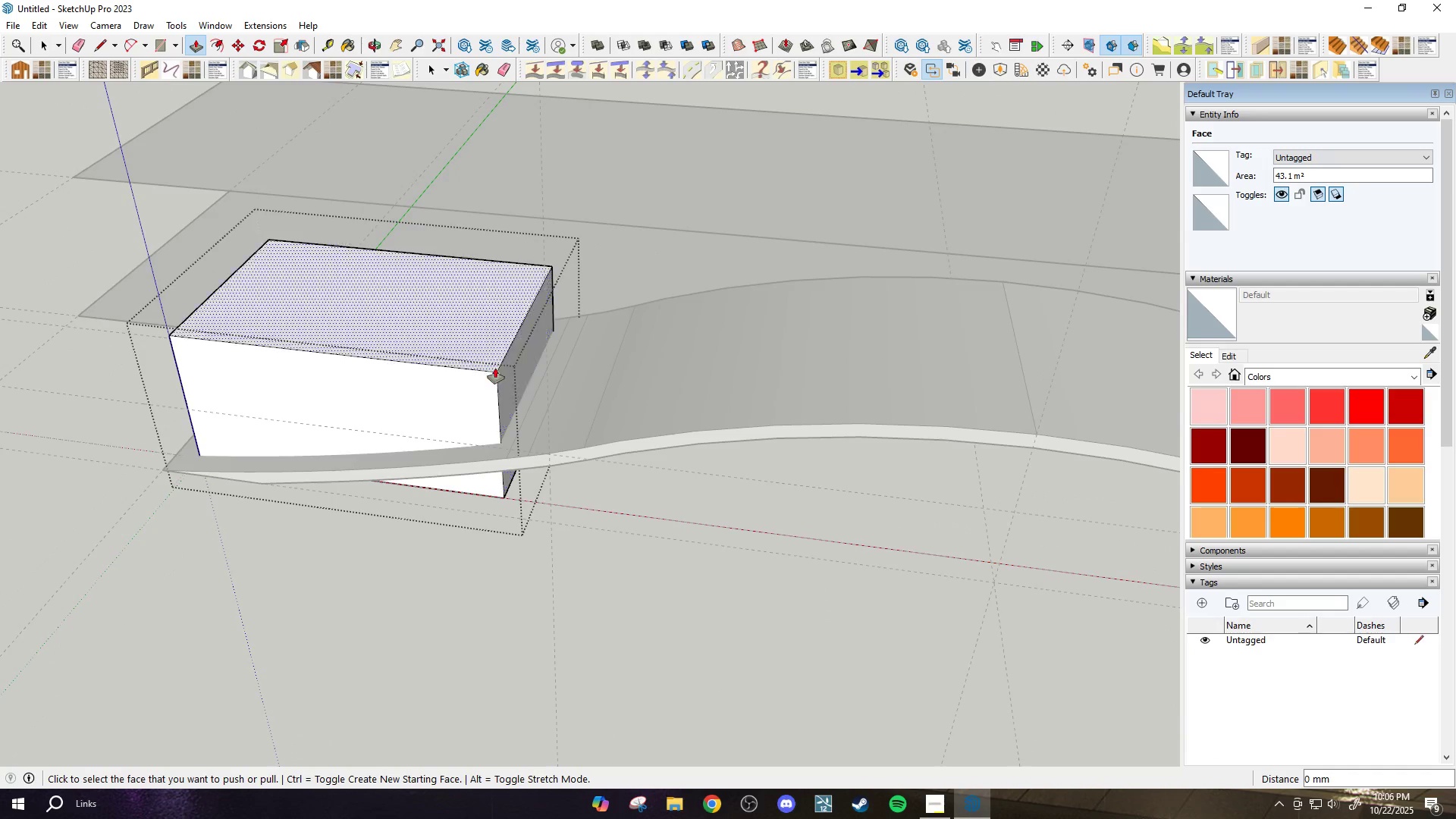 
scroll: coordinate [527, 408], scroll_direction: down, amount: 8.0
 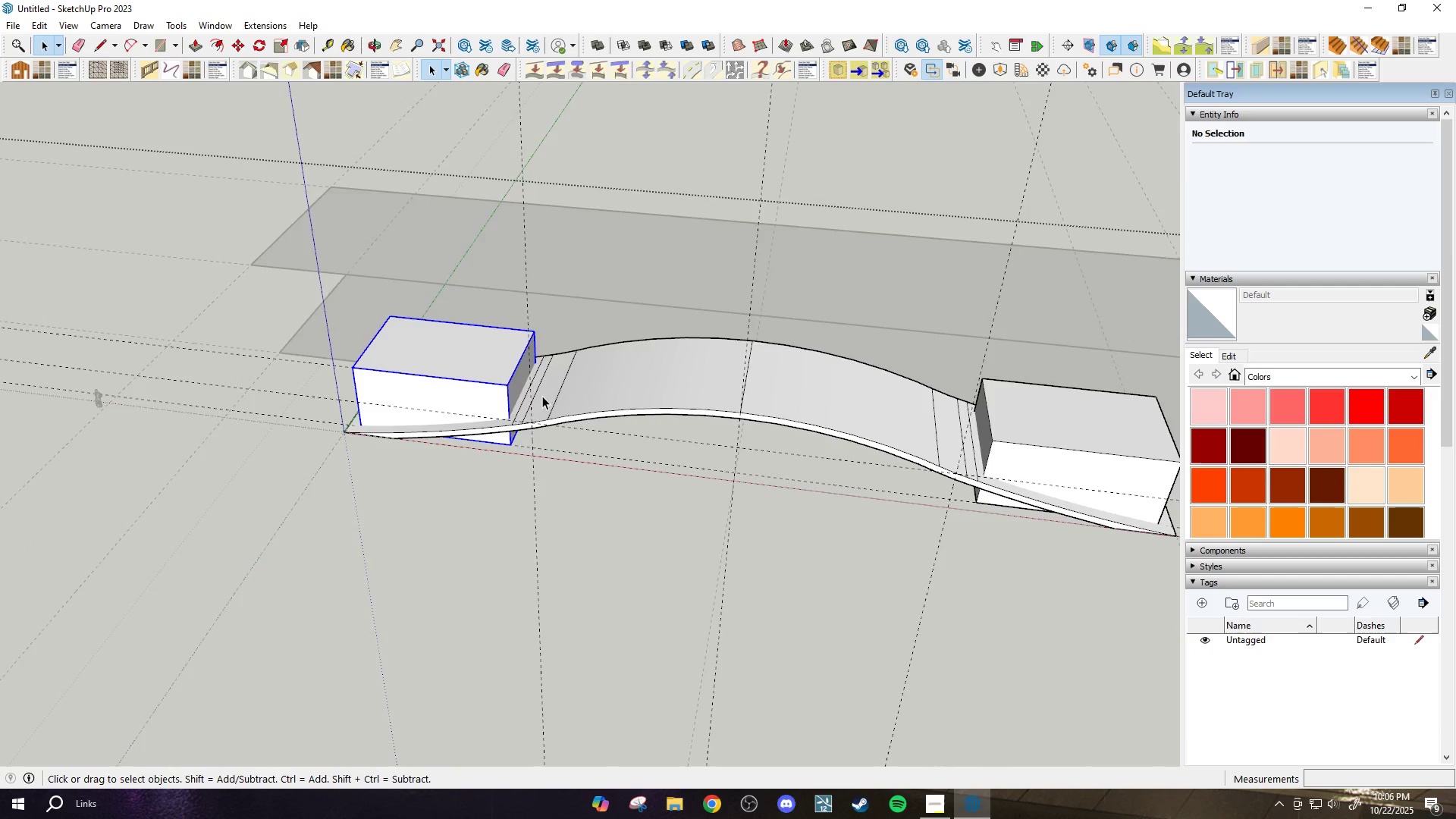 
key(Space)
 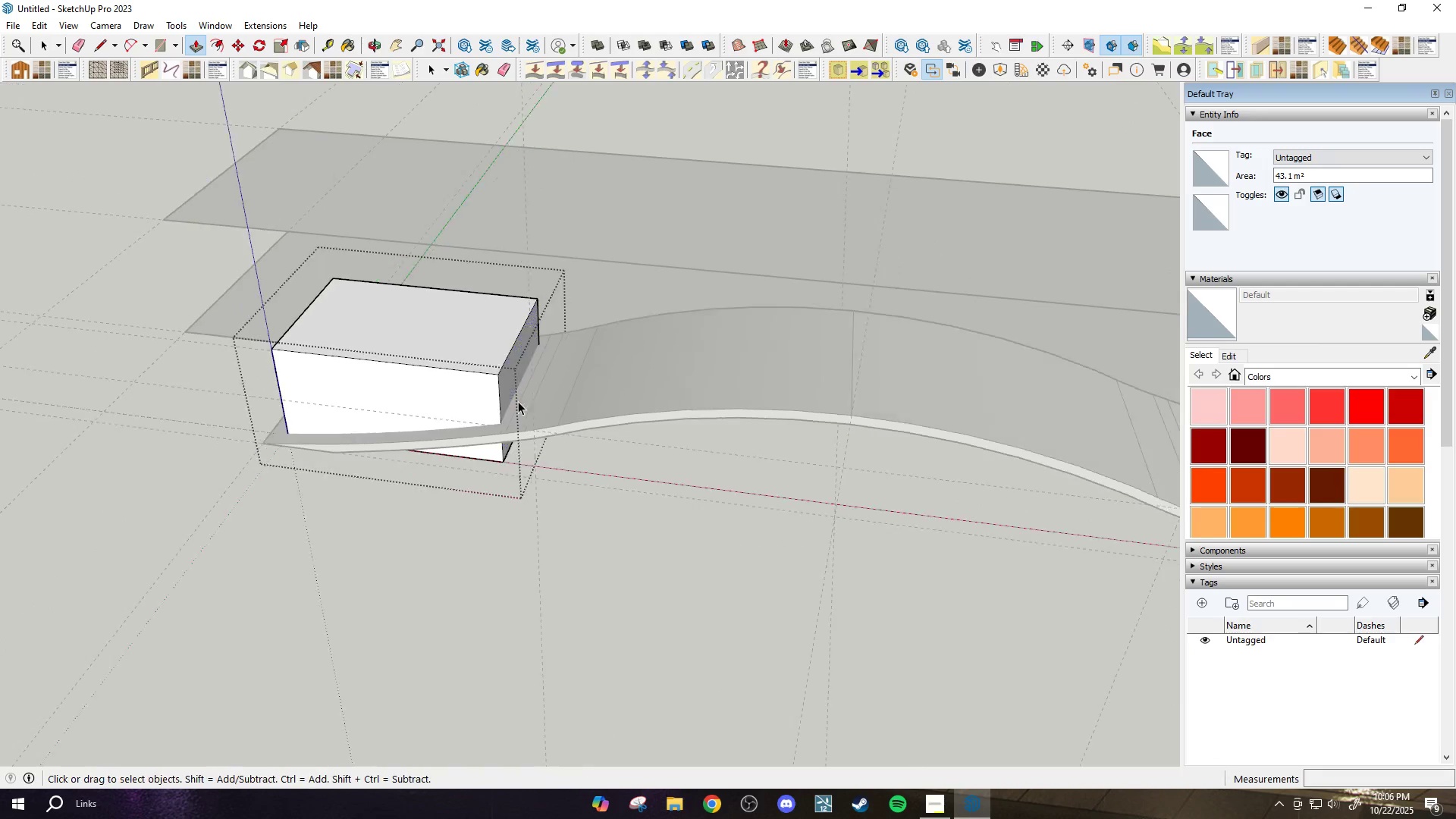 
key(Escape)
 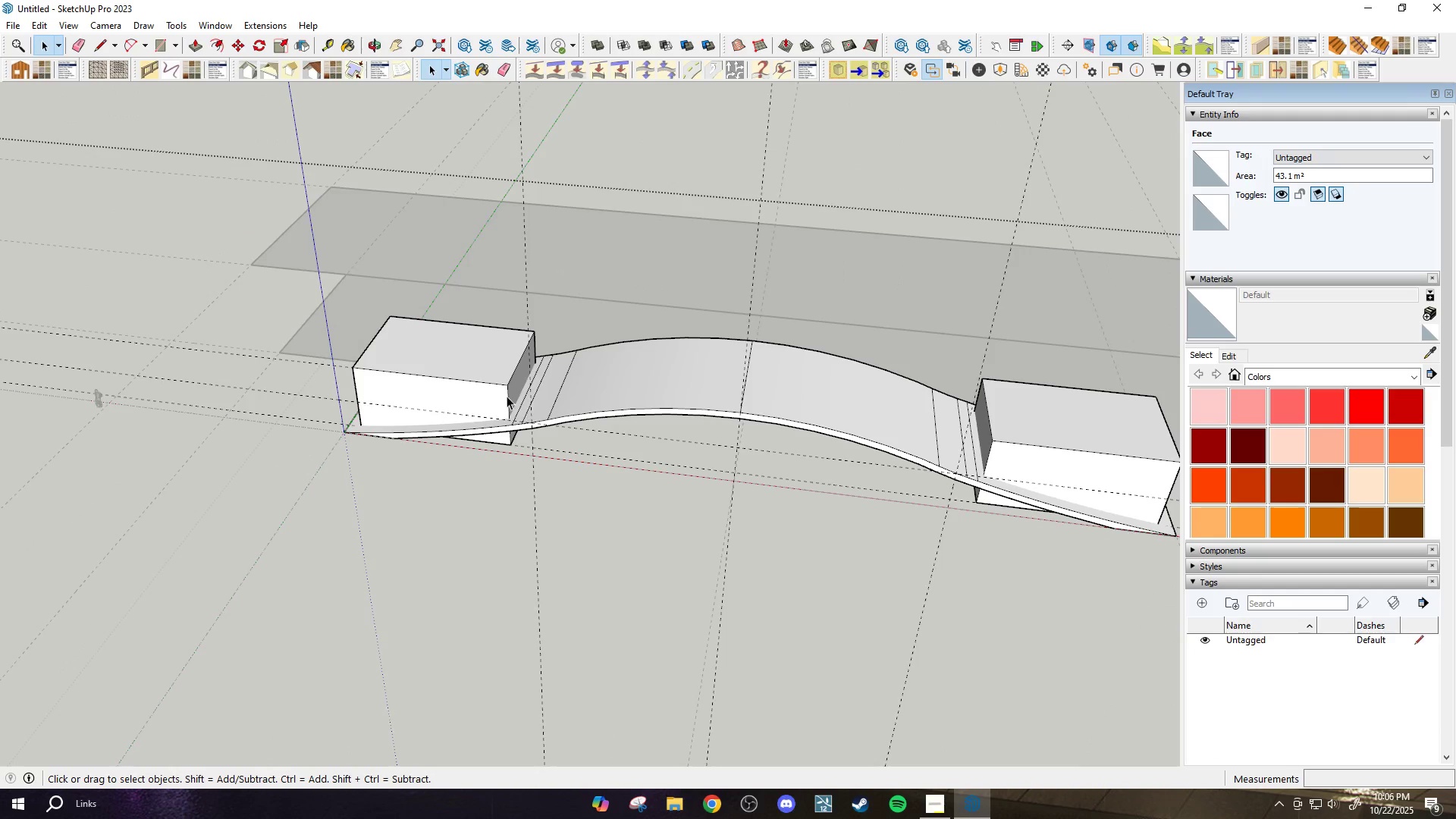 
left_click([486, 378])
 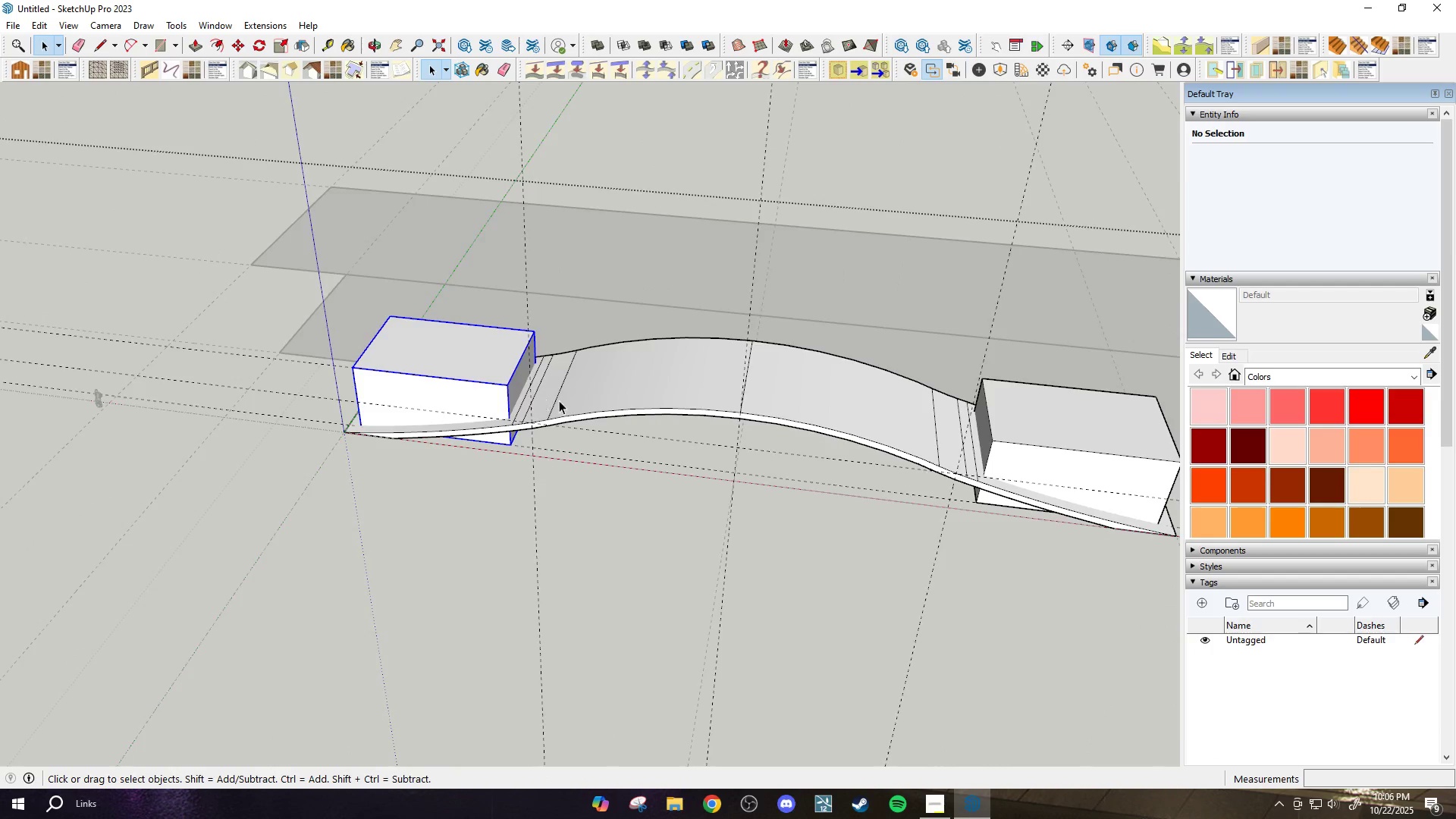 
scroll: coordinate [563, 404], scroll_direction: down, amount: 3.0
 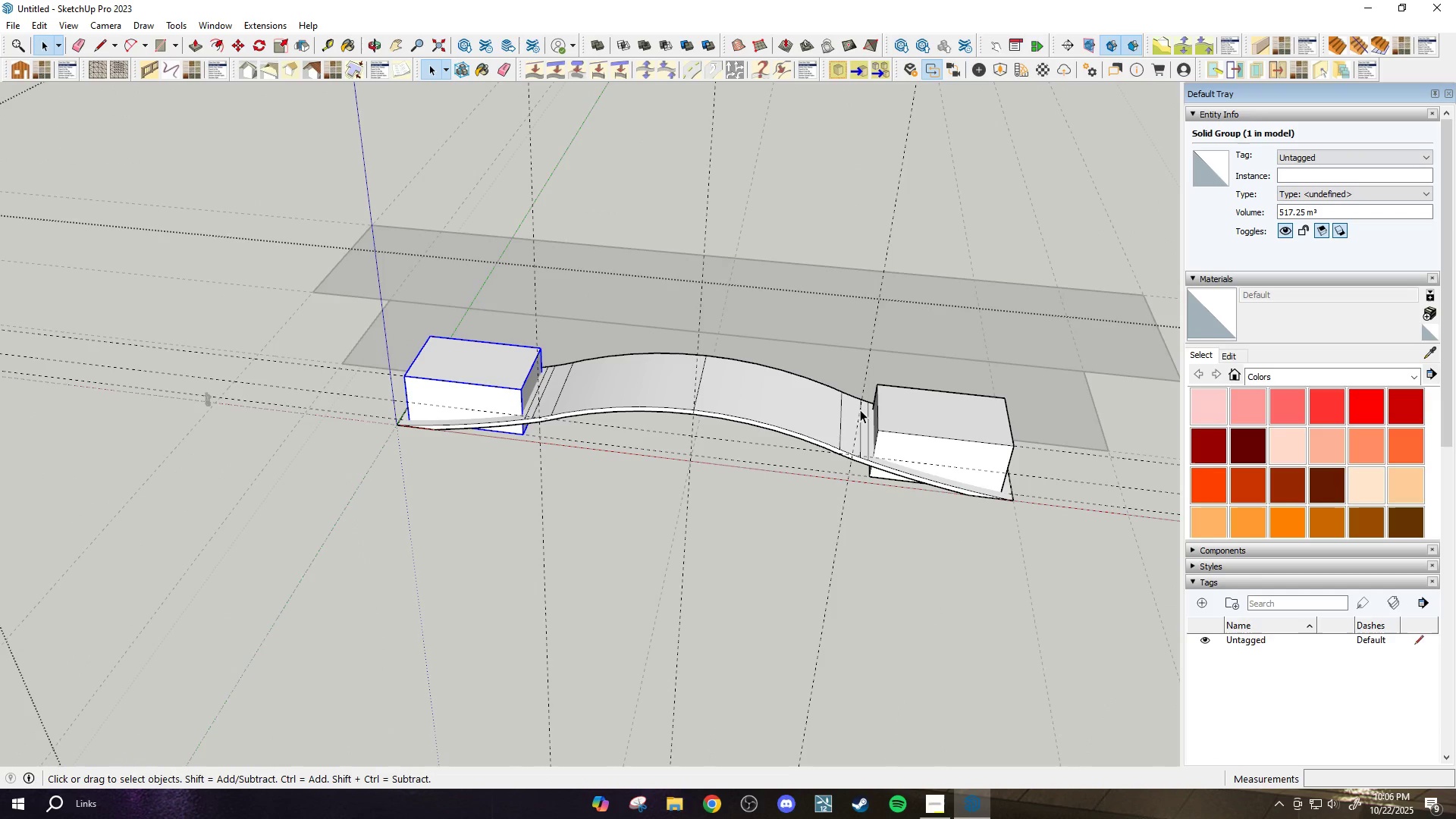 
hold_key(key=ControlLeft, duration=0.5)
left_click([882, 419])
 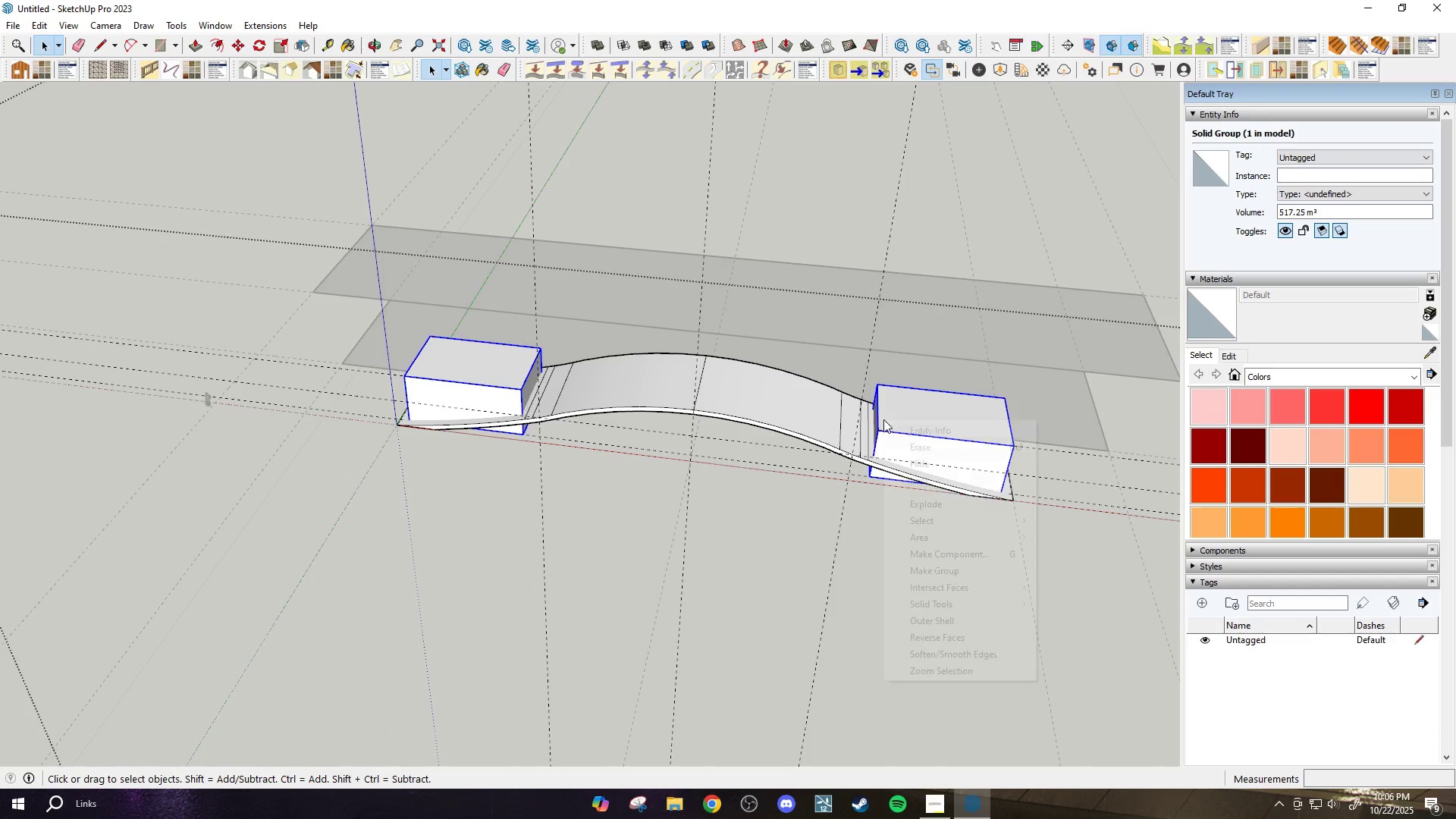 
right_click([883, 419])
 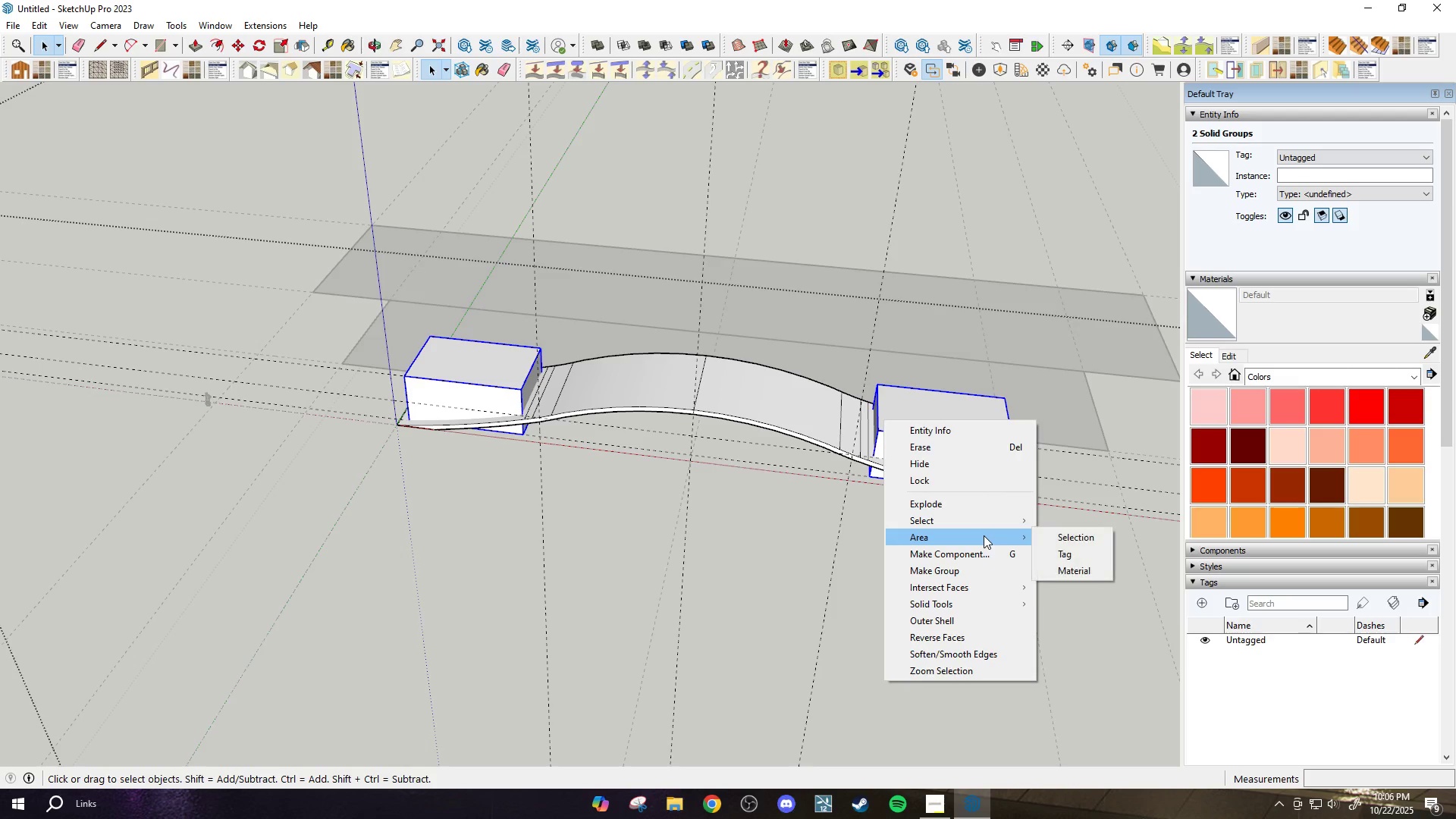 
scroll: coordinate [850, 437], scroll_direction: up, amount: 2.0
 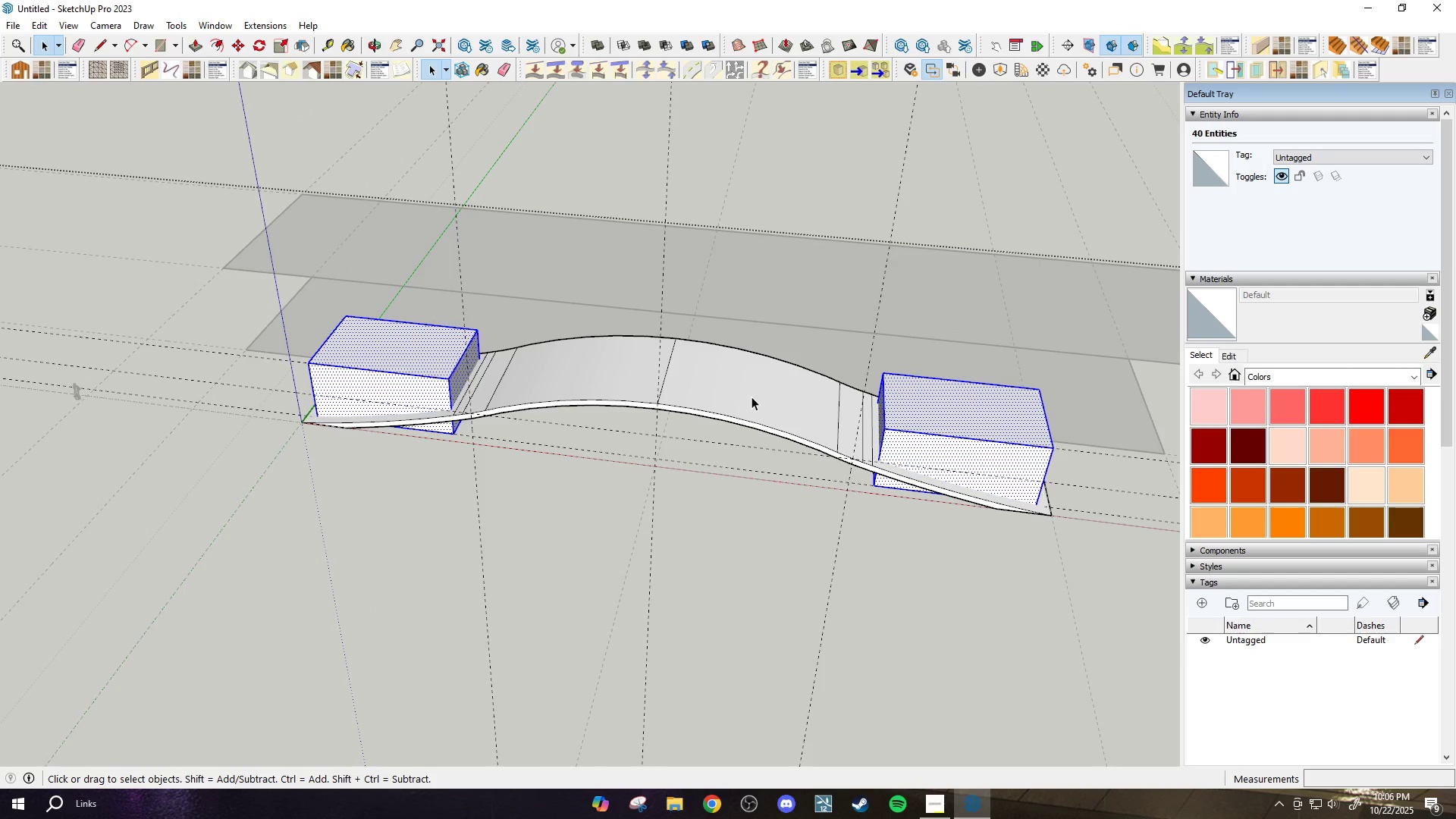 
hold_key(key=ControlLeft, duration=1.51)
left_click([752, 396])
 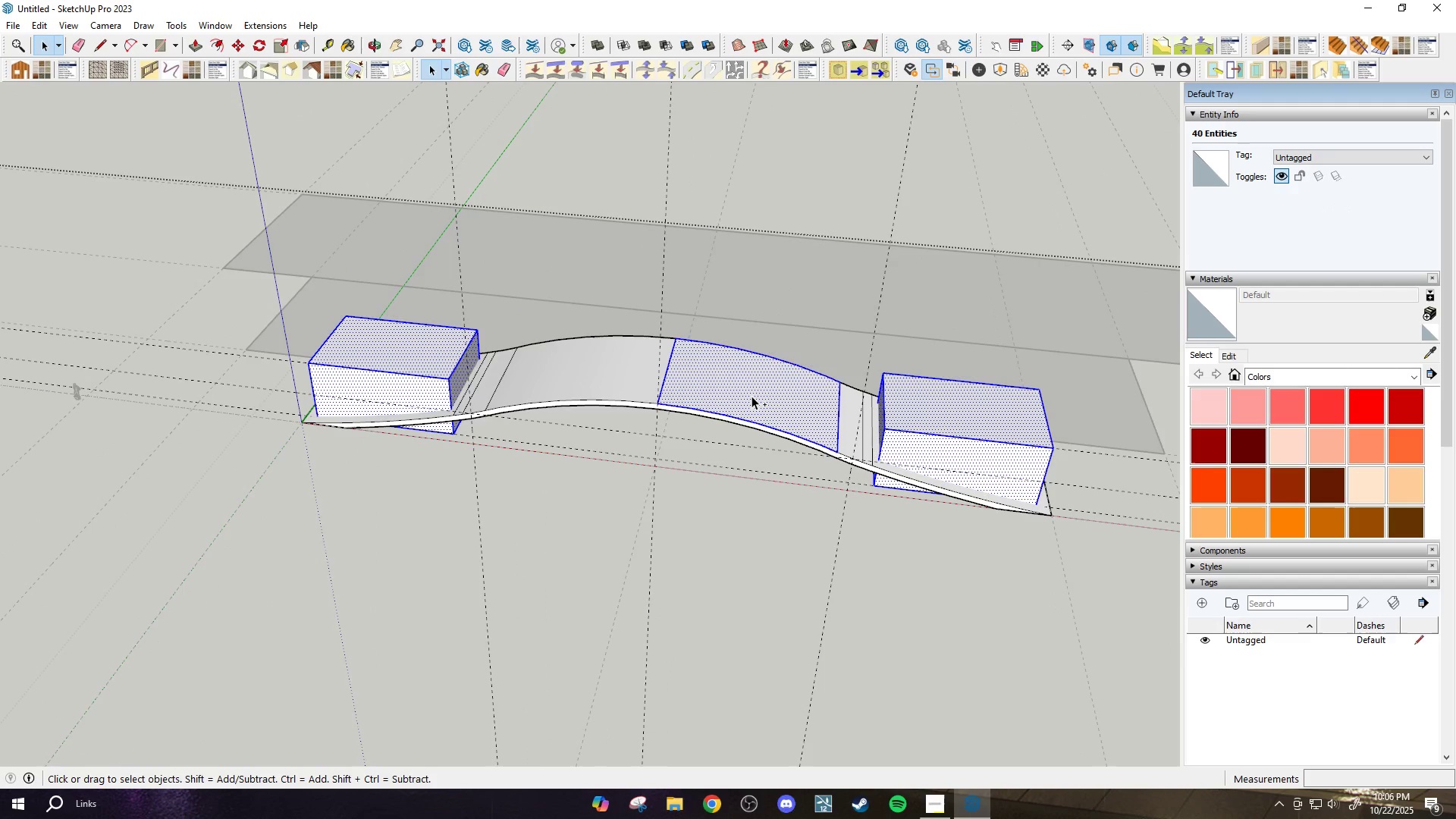 
double_click([752, 396])
 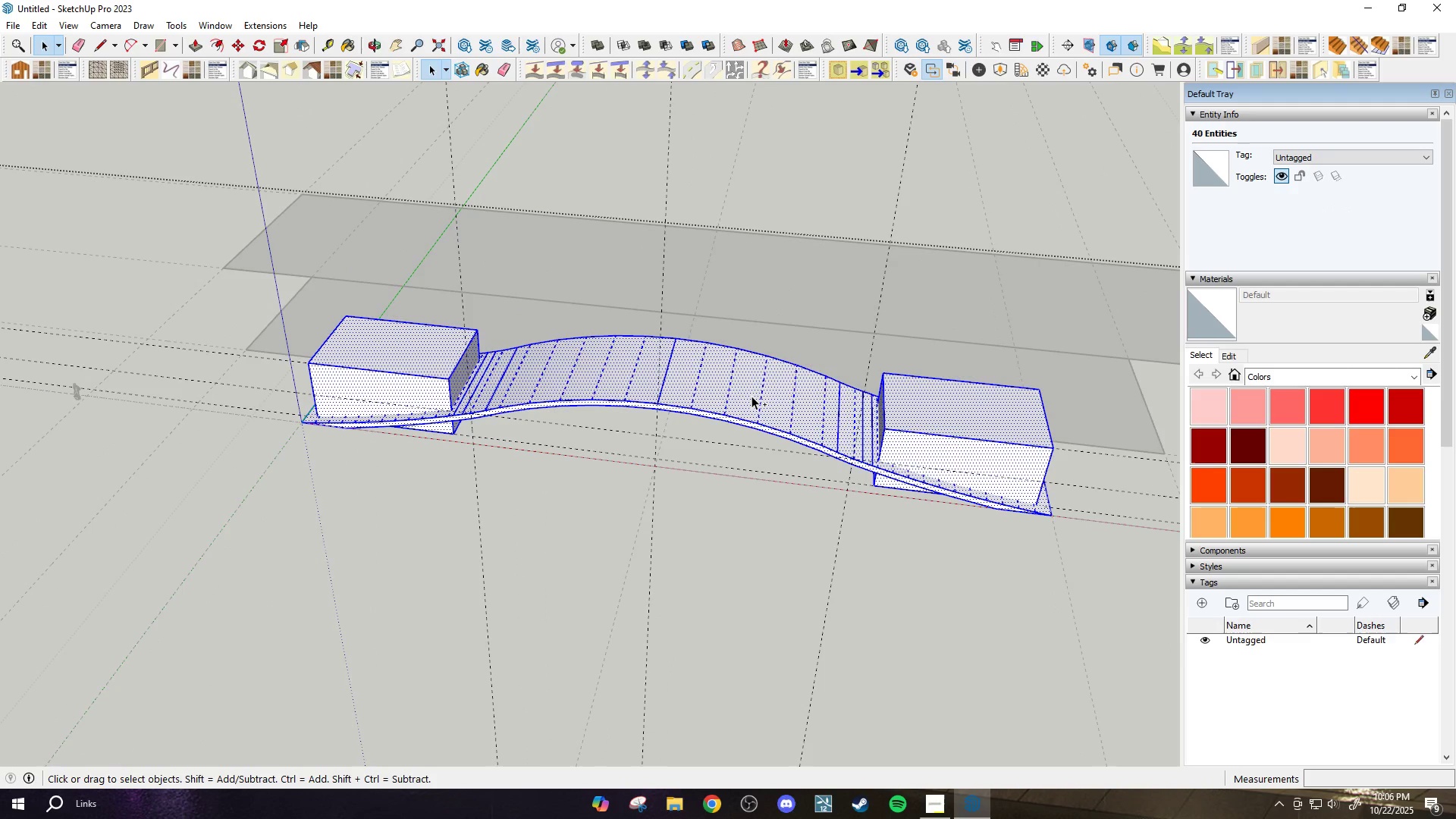 
triple_click([752, 396])
 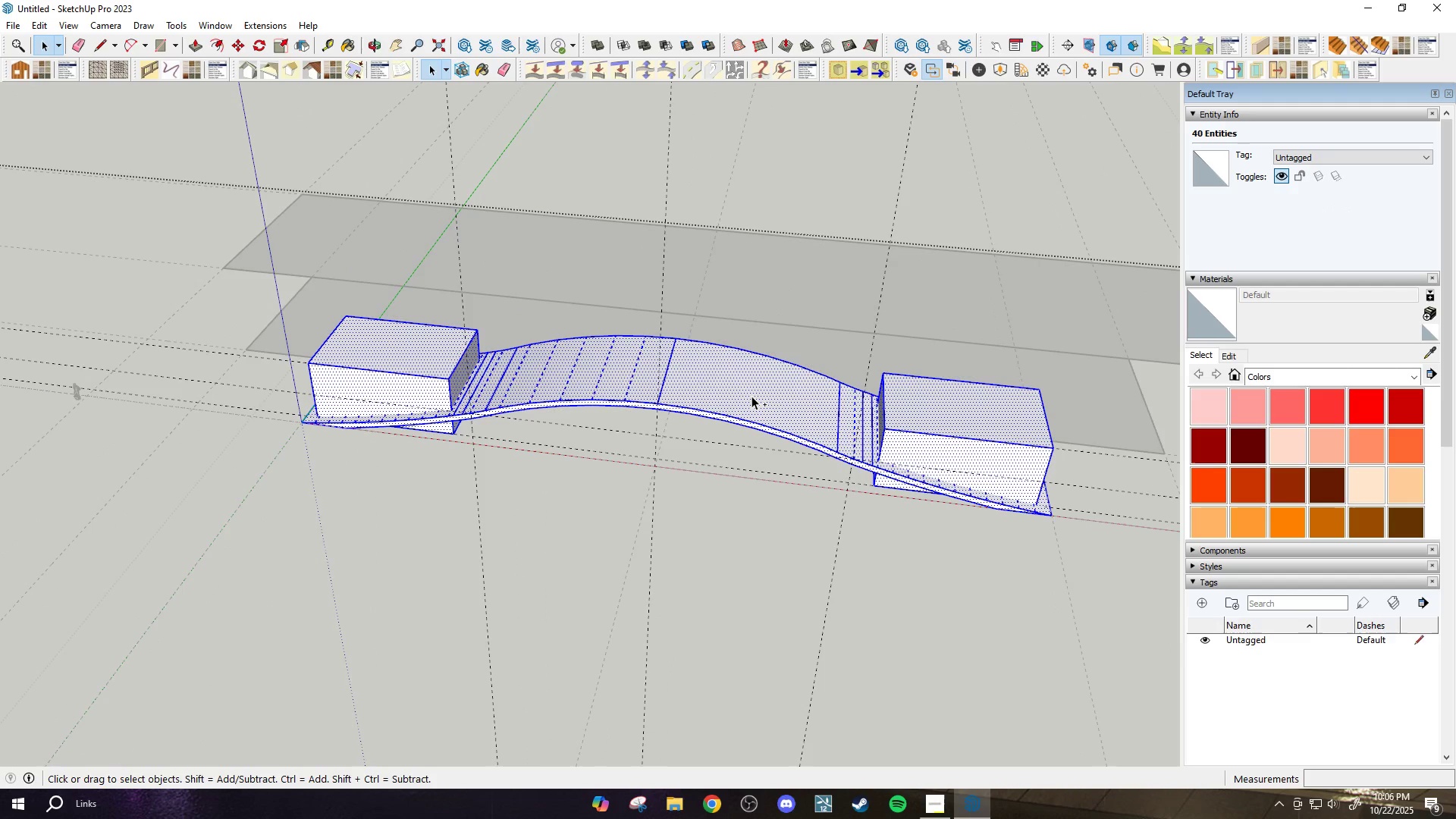 
triple_click([752, 396])
 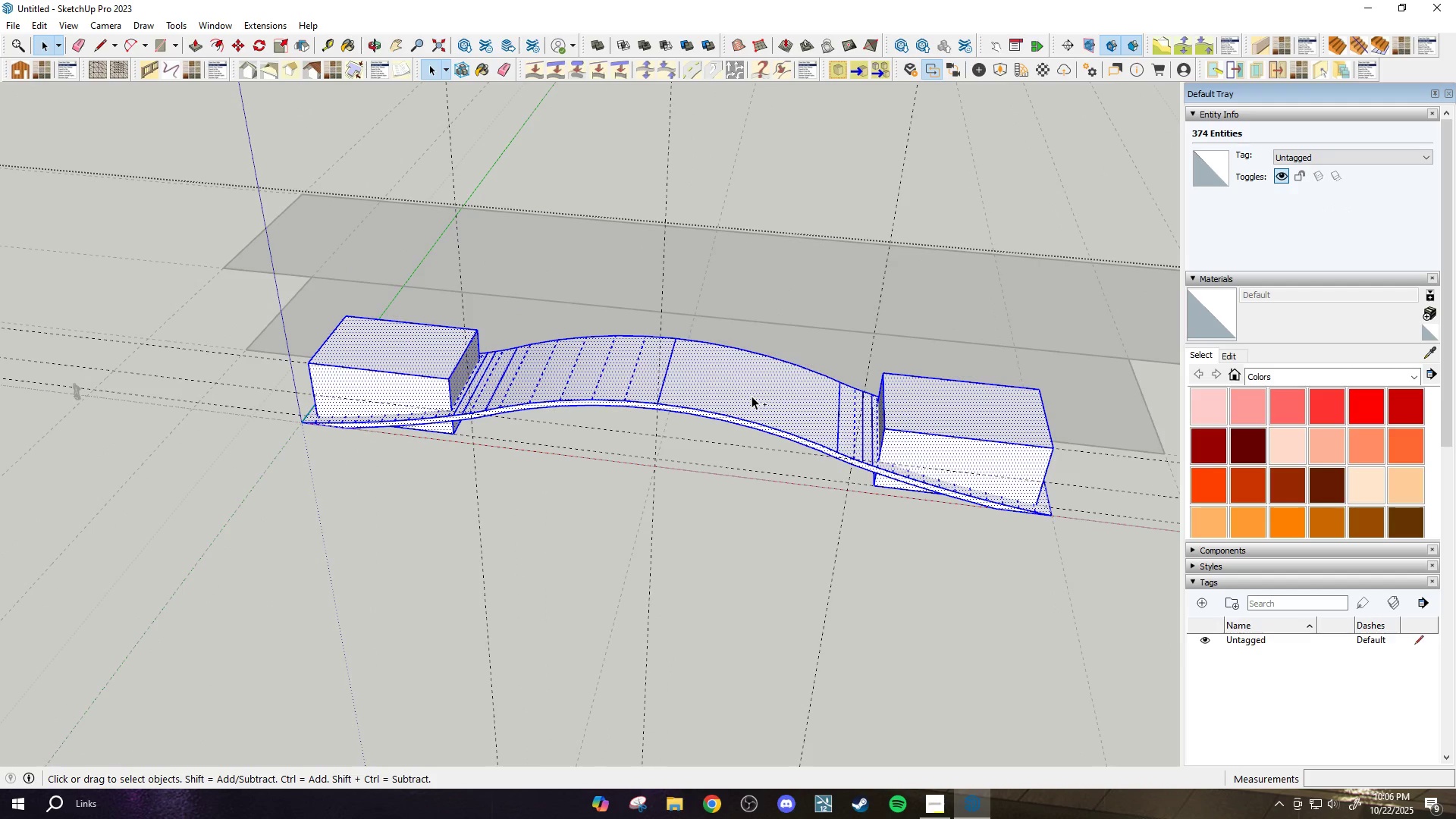 
right_click([752, 396])
 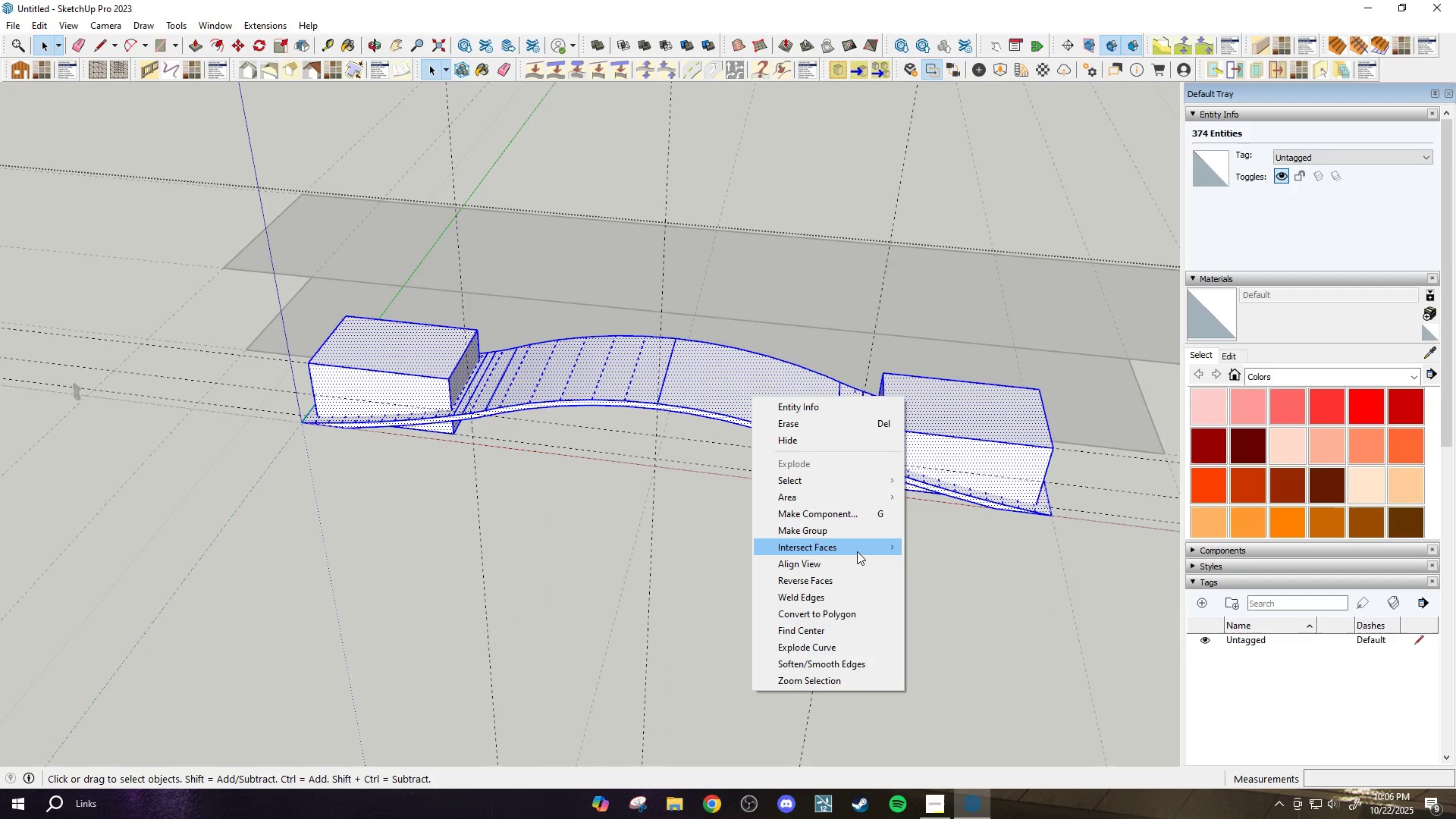 
left_click([855, 548])
 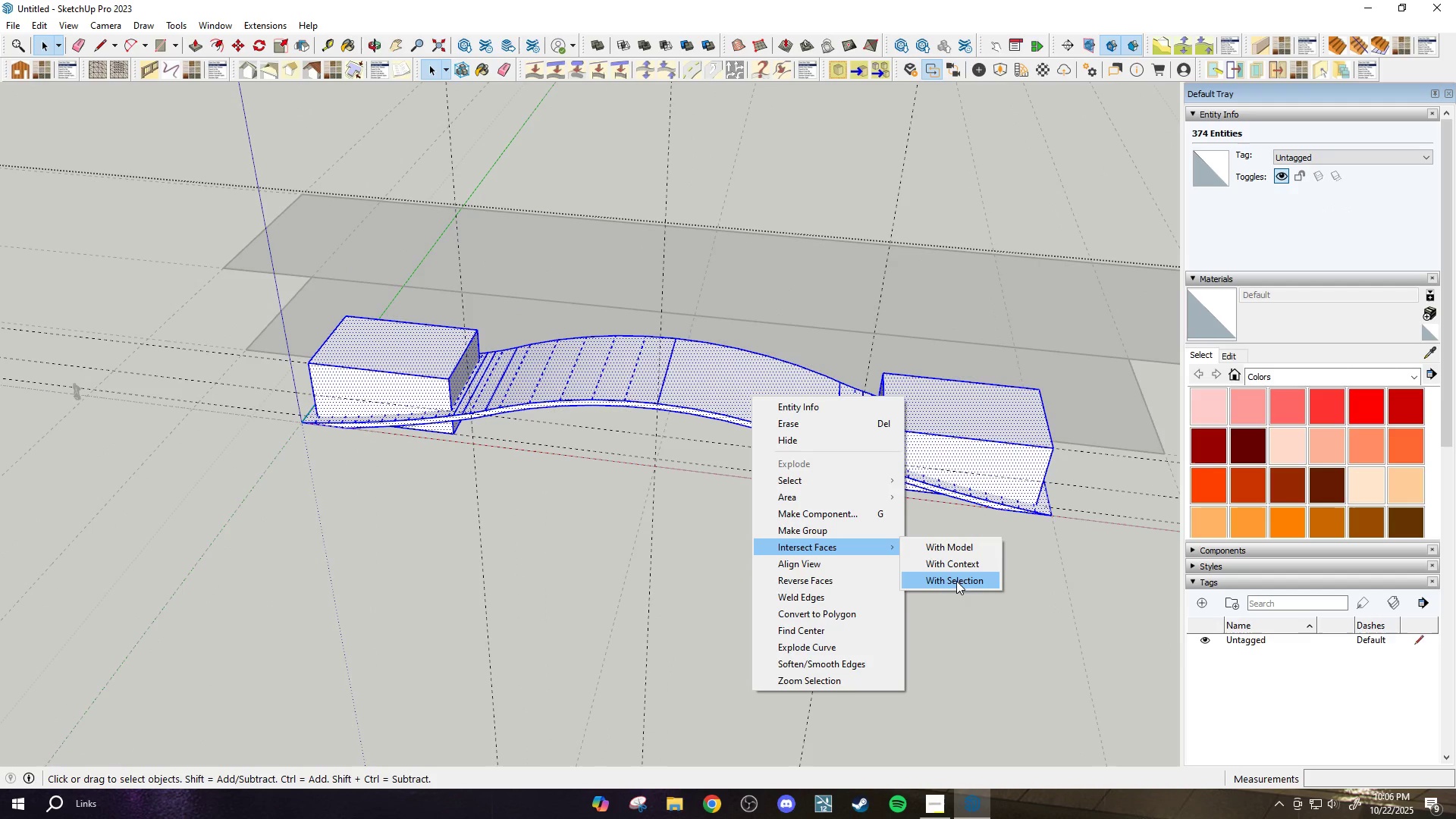 
left_click([956, 581])
 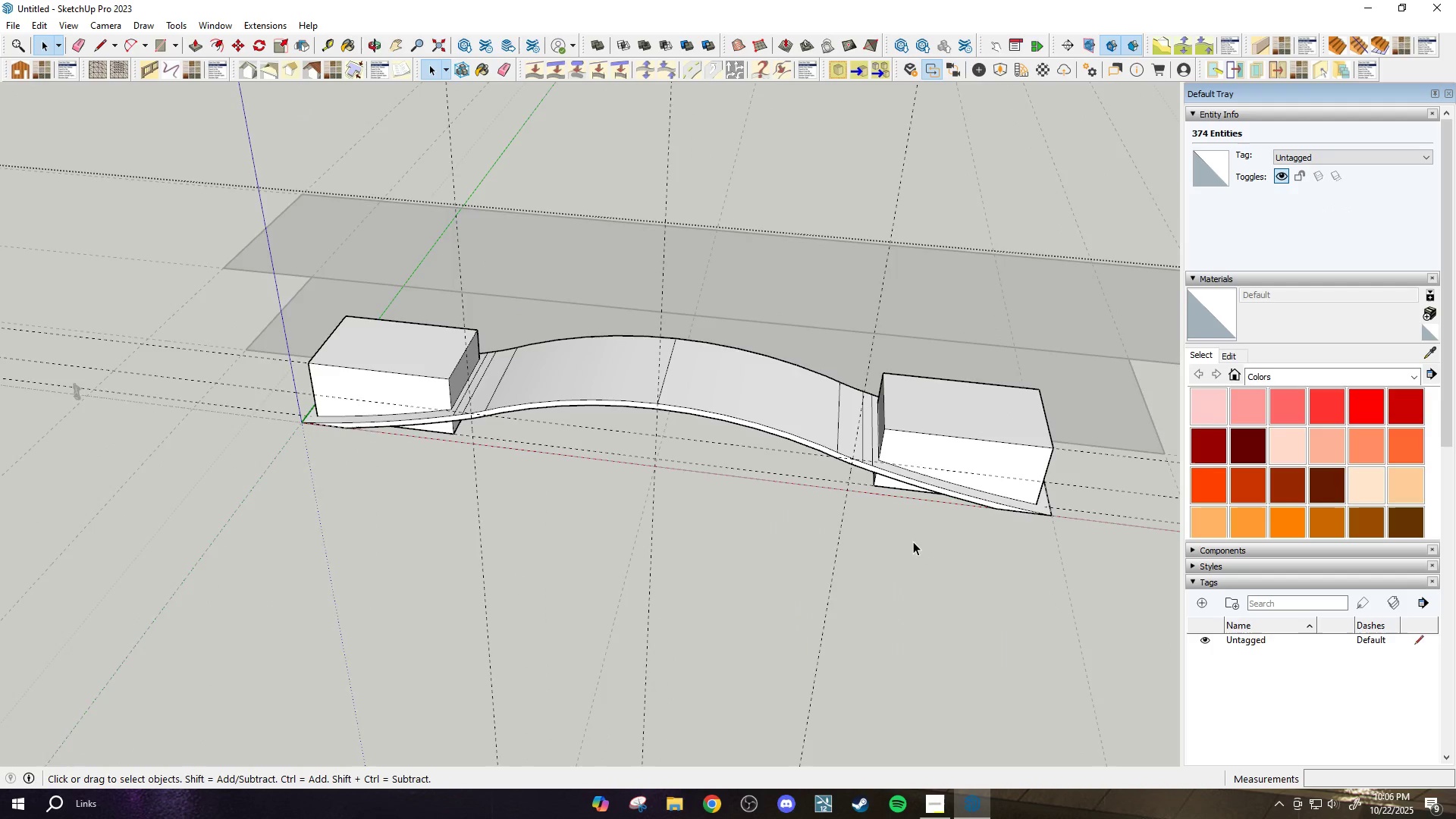 
scroll: coordinate [911, 551], scroll_direction: up, amount: 3.0
 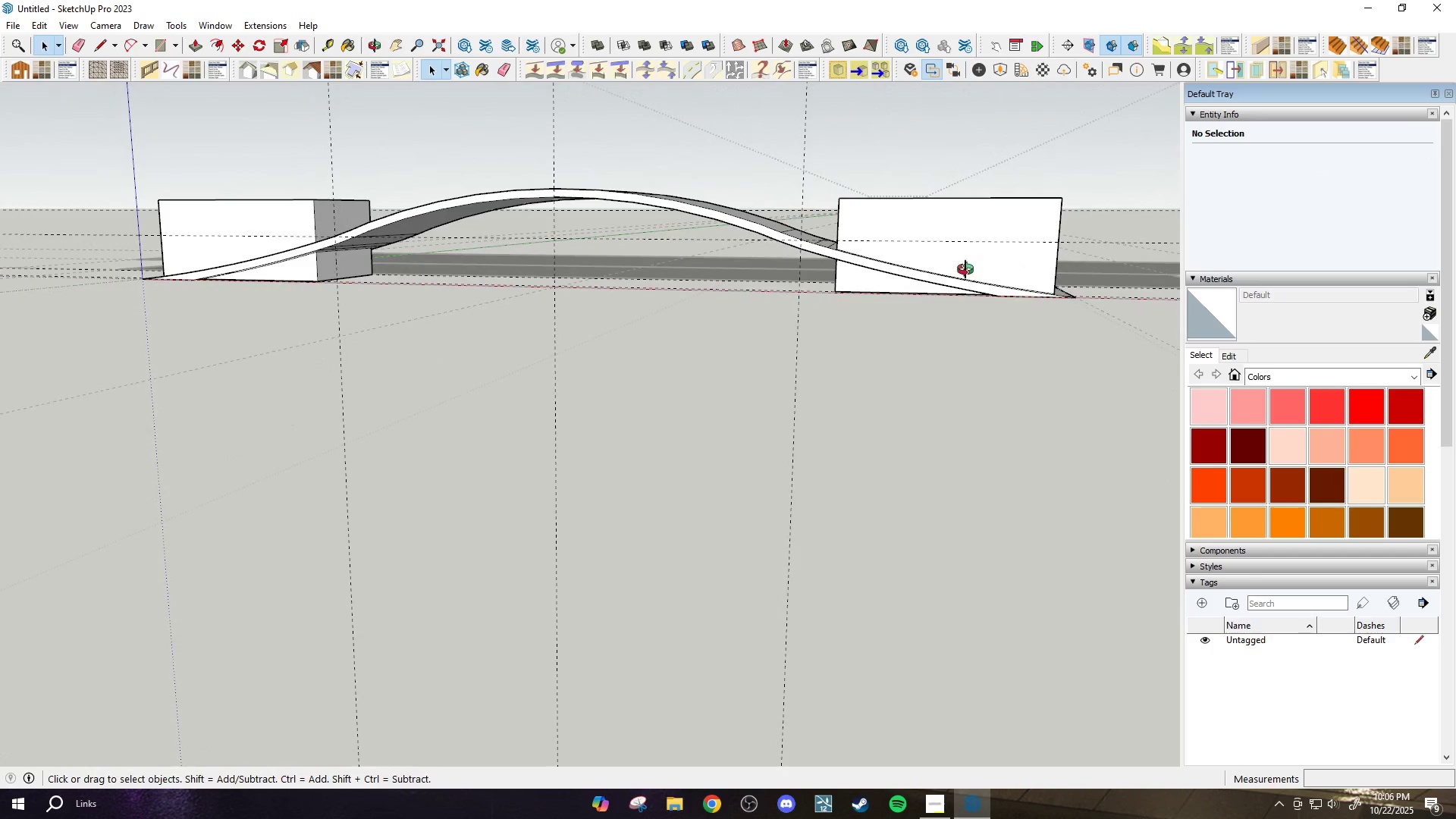 
left_click_drag(start_coordinate=[1049, 192], to_coordinate=[968, 167])
 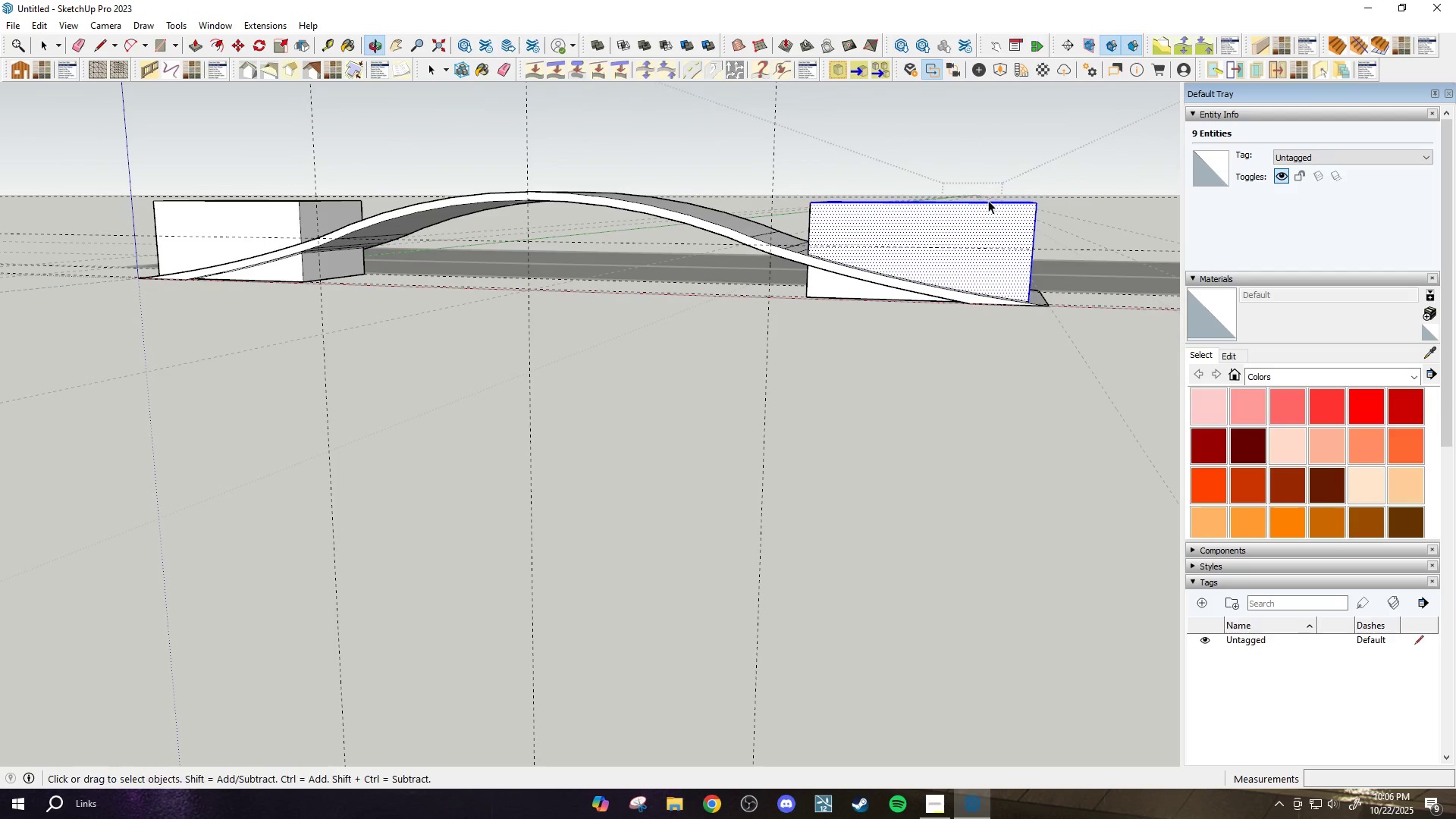 
key(Delete)
 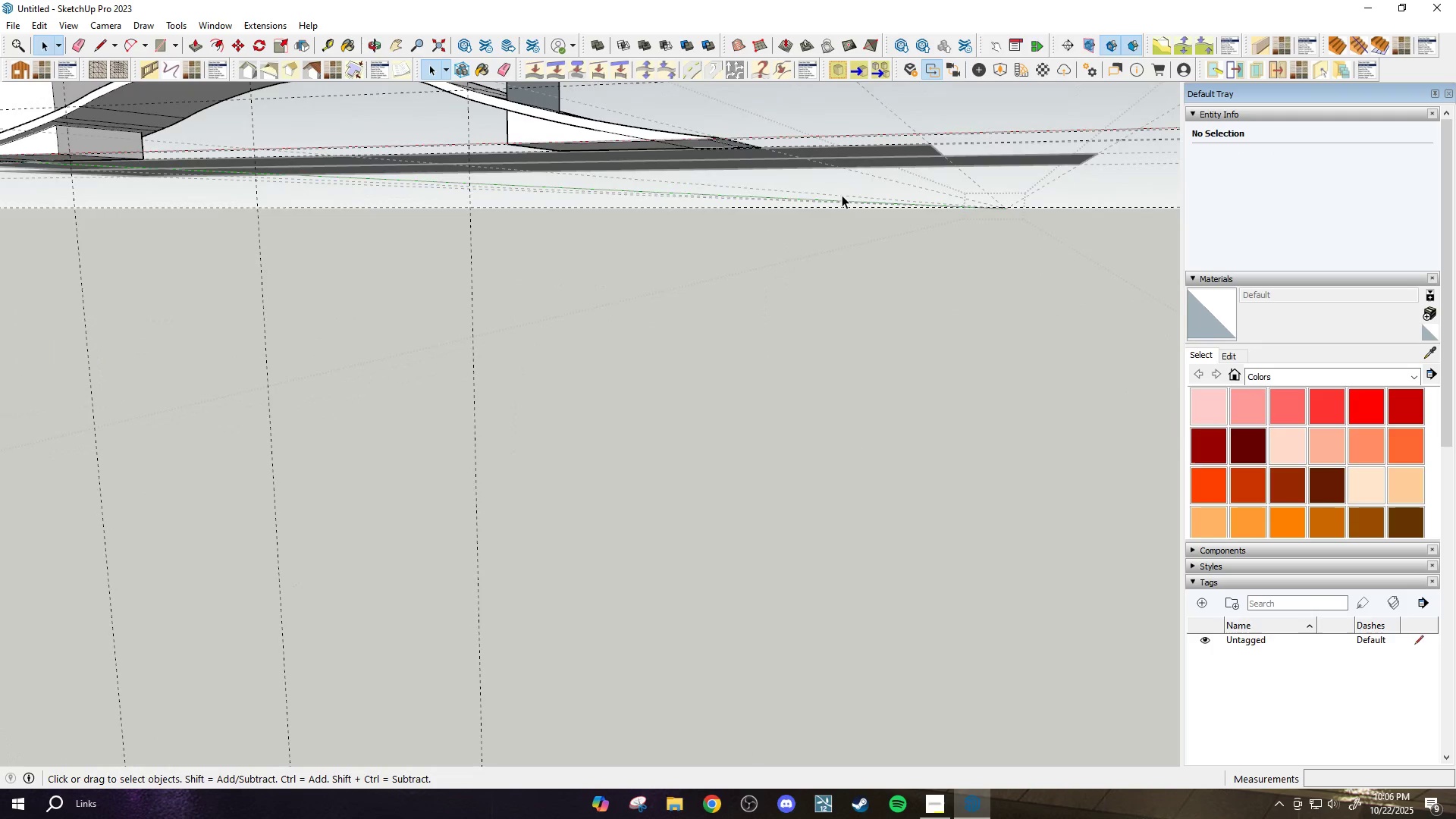 
scroll: coordinate [666, 243], scroll_direction: down, amount: 2.0
 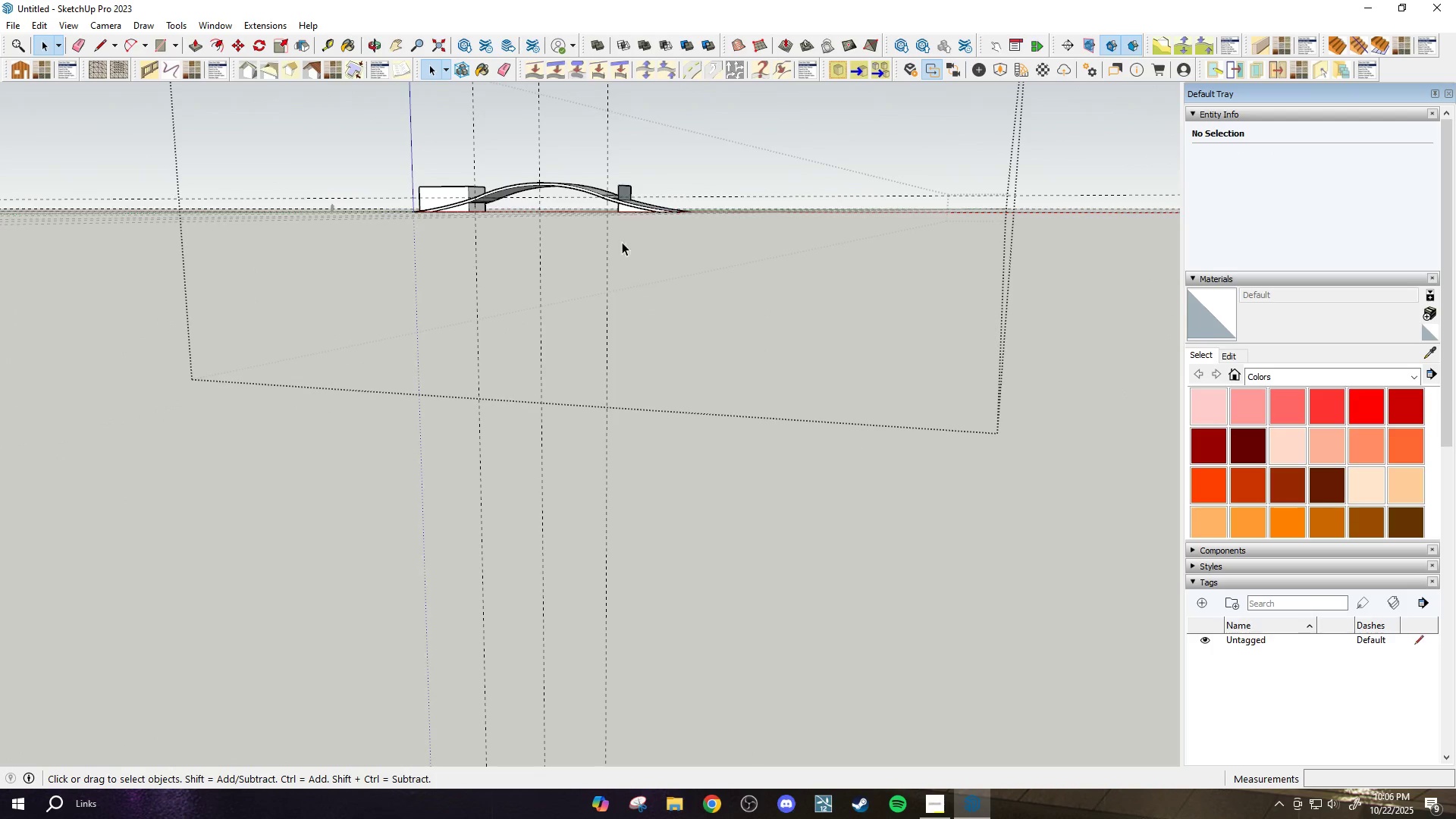 
scroll: coordinate [632, 170], scroll_direction: up, amount: 12.0
 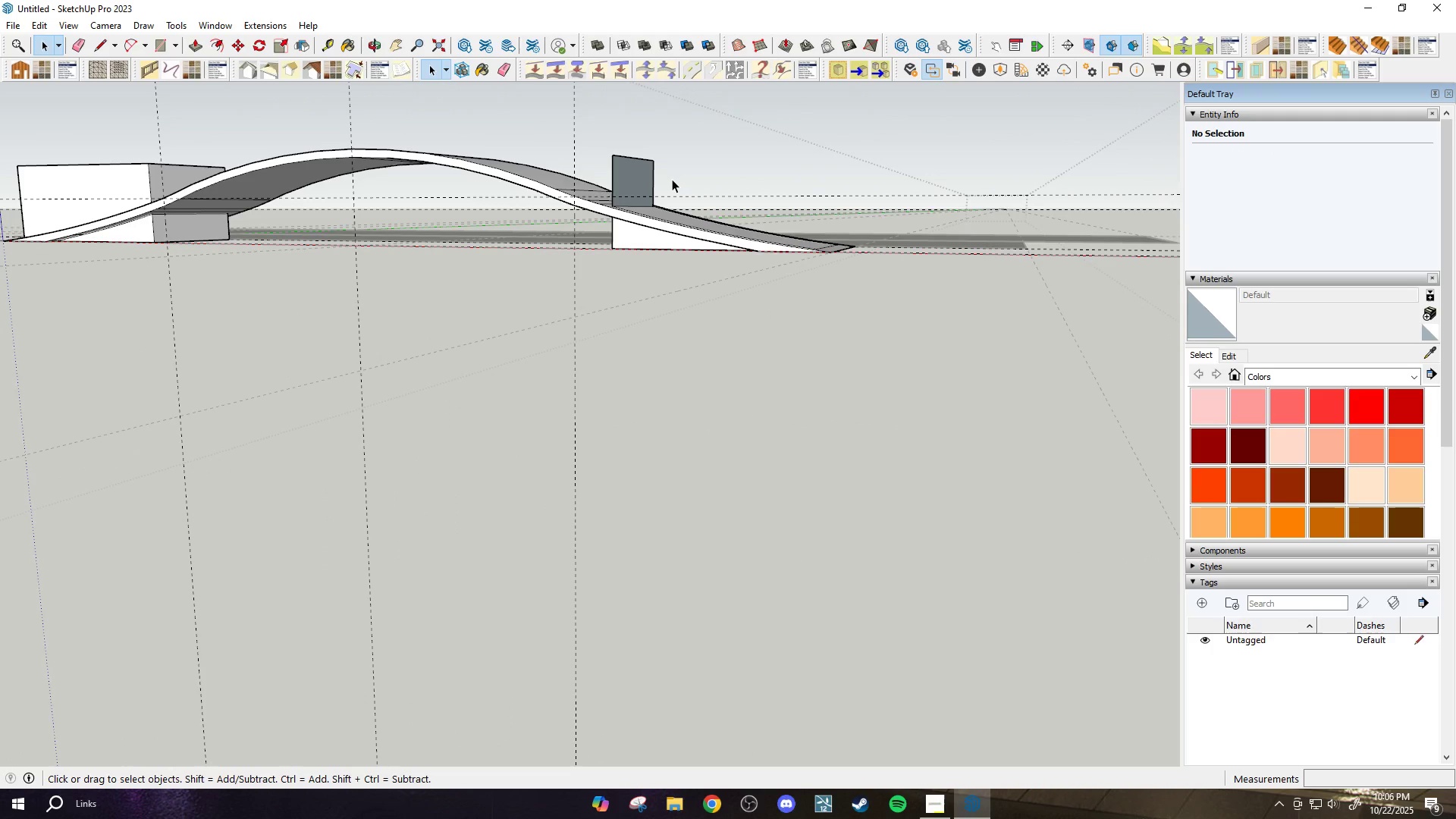 
key(E)
 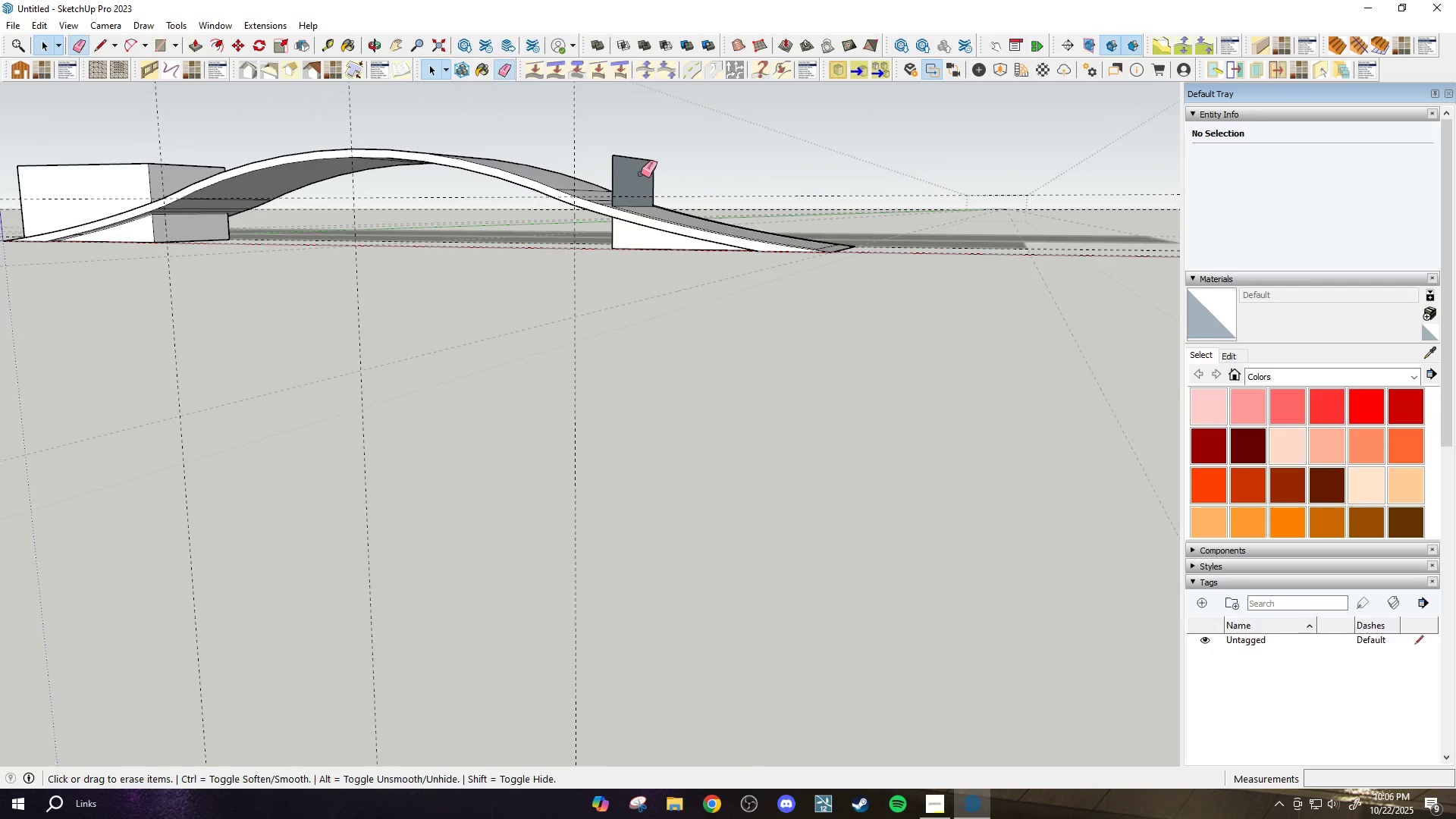 
scroll: coordinate [643, 172], scroll_direction: up, amount: 2.0
 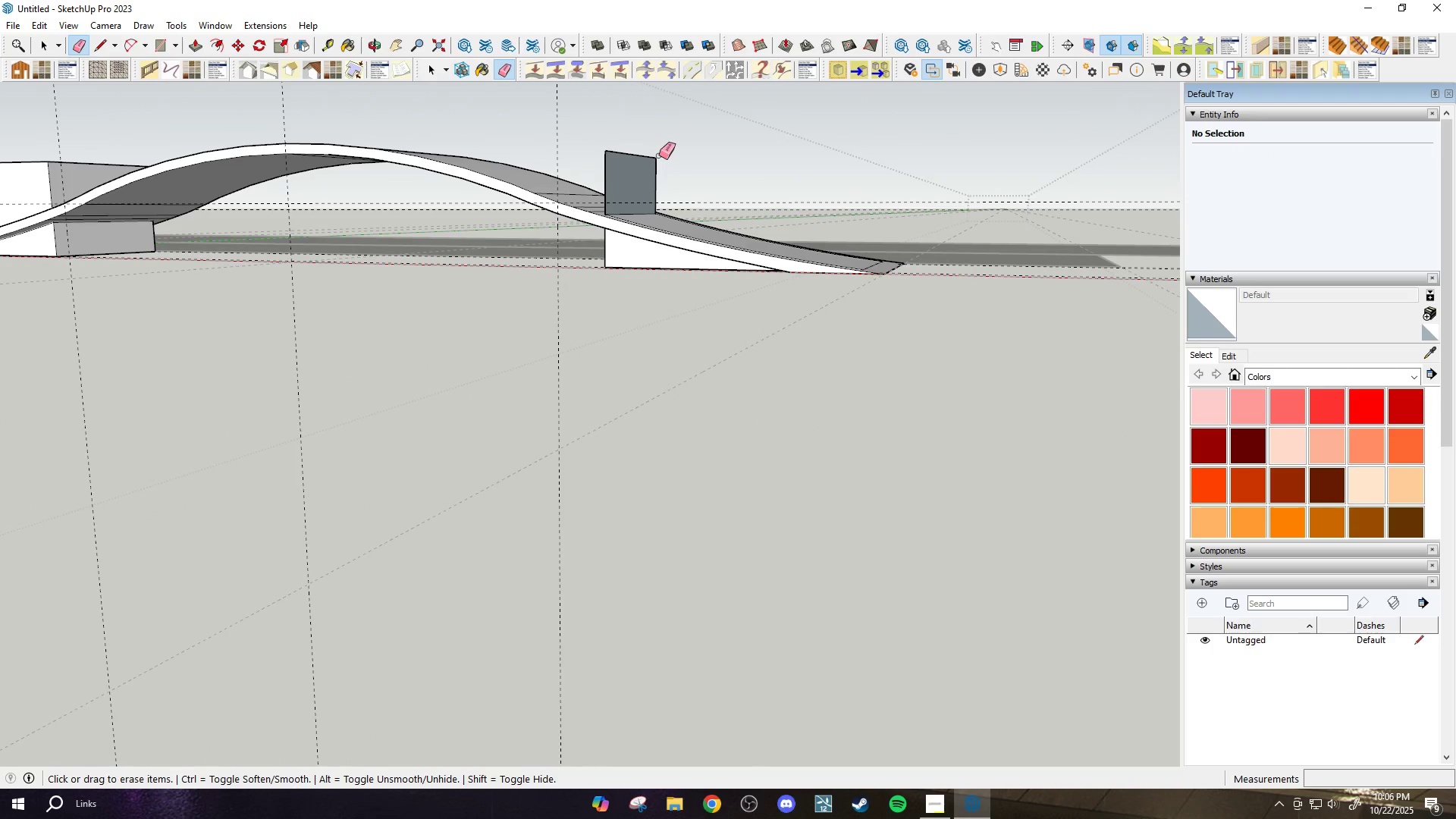 
left_click_drag(start_coordinate=[659, 155], to_coordinate=[642, 148])
 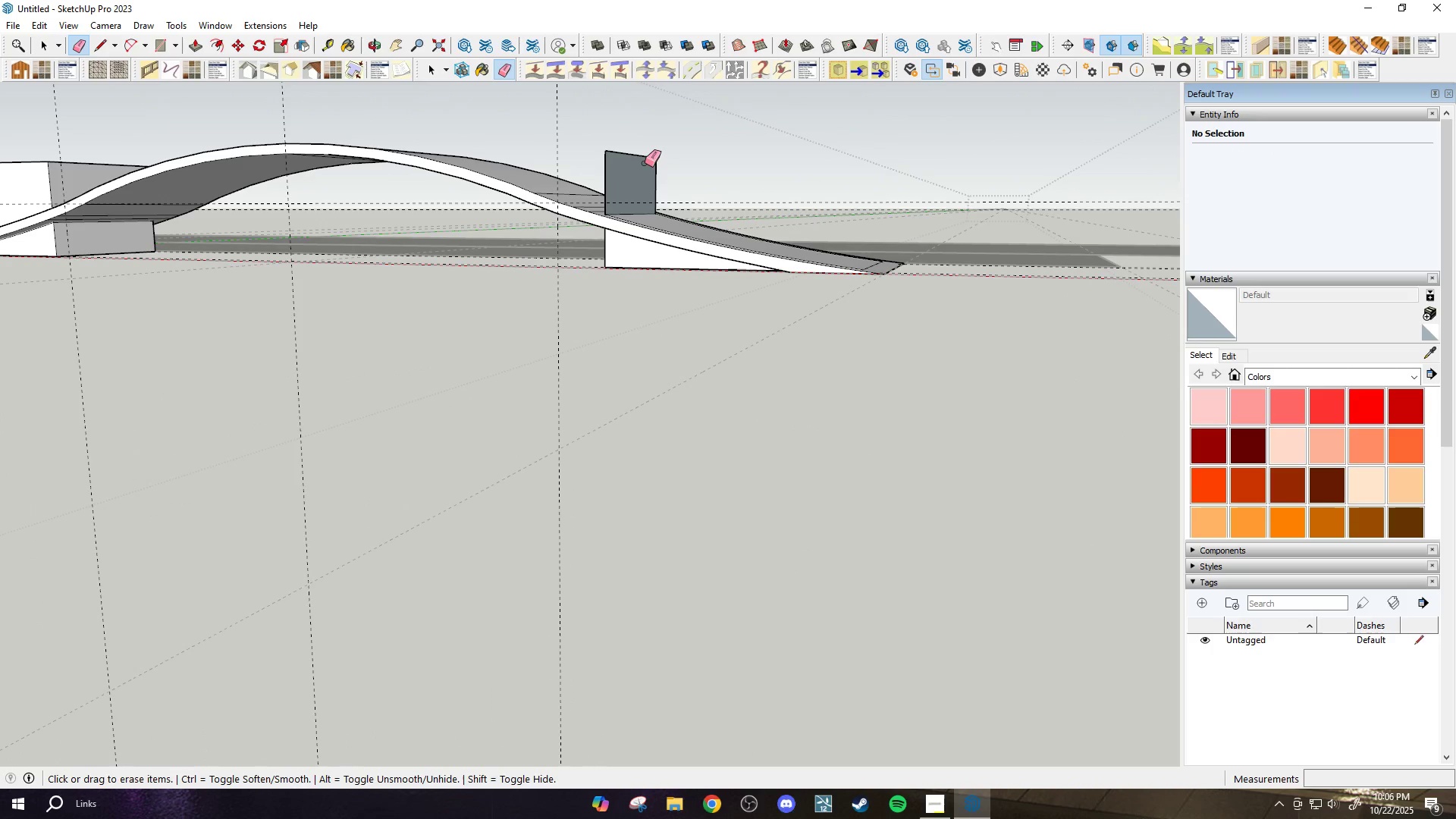 
left_click_drag(start_coordinate=[651, 163], to_coordinate=[660, 161])
 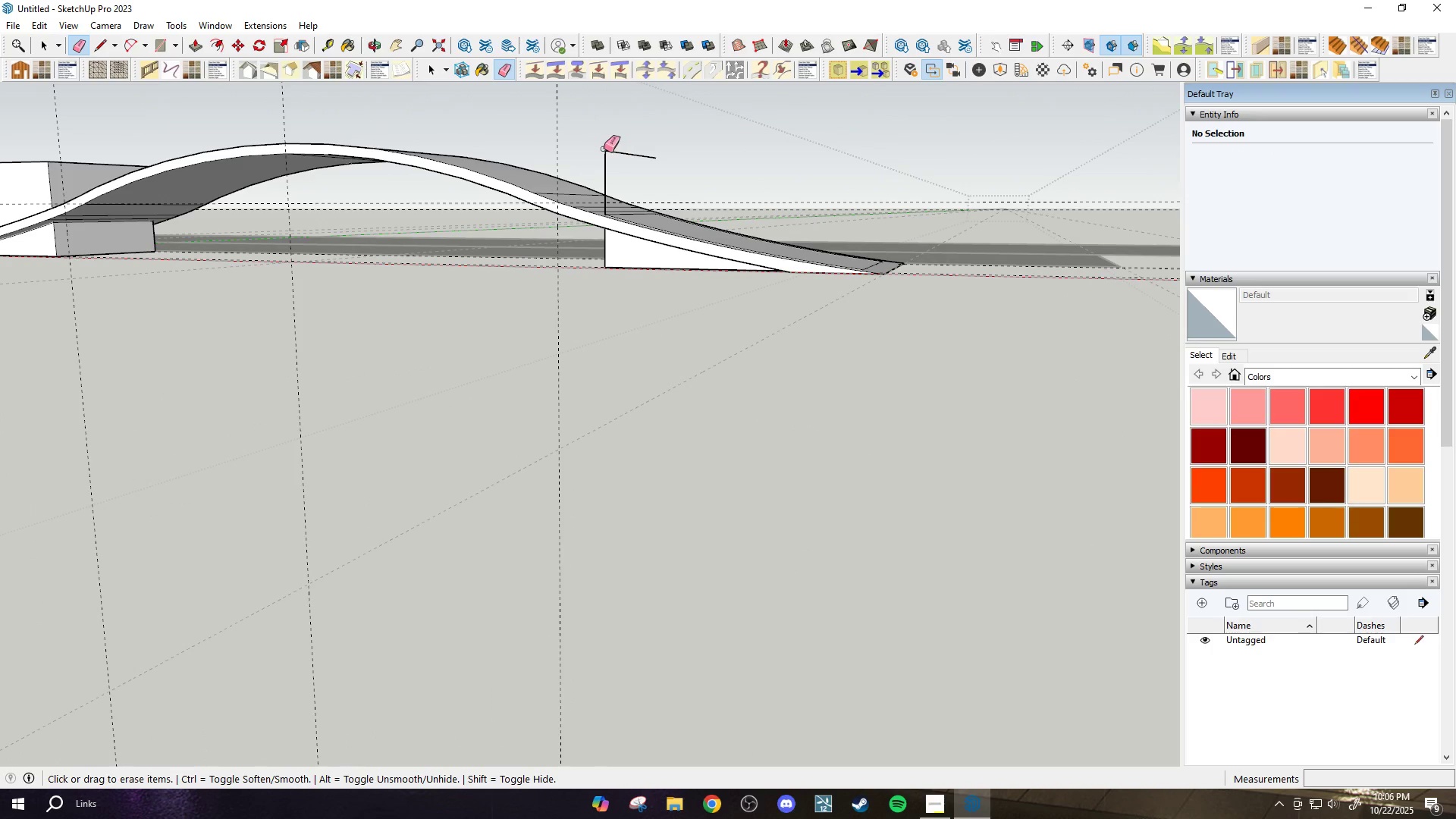 
left_click_drag(start_coordinate=[604, 151], to_coordinate=[623, 137])
 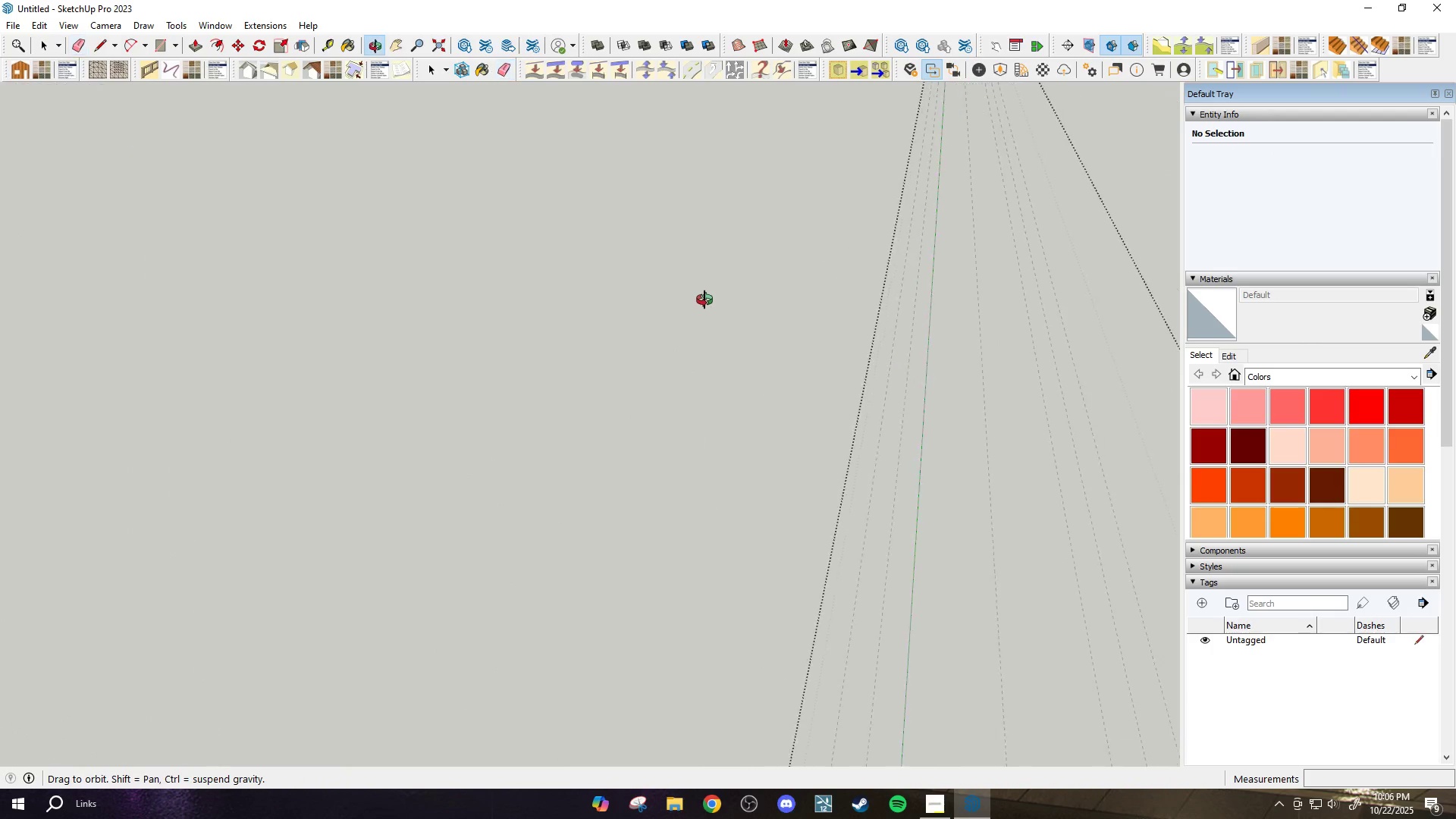 
scroll: coordinate [669, 305], scroll_direction: up, amount: 3.0
 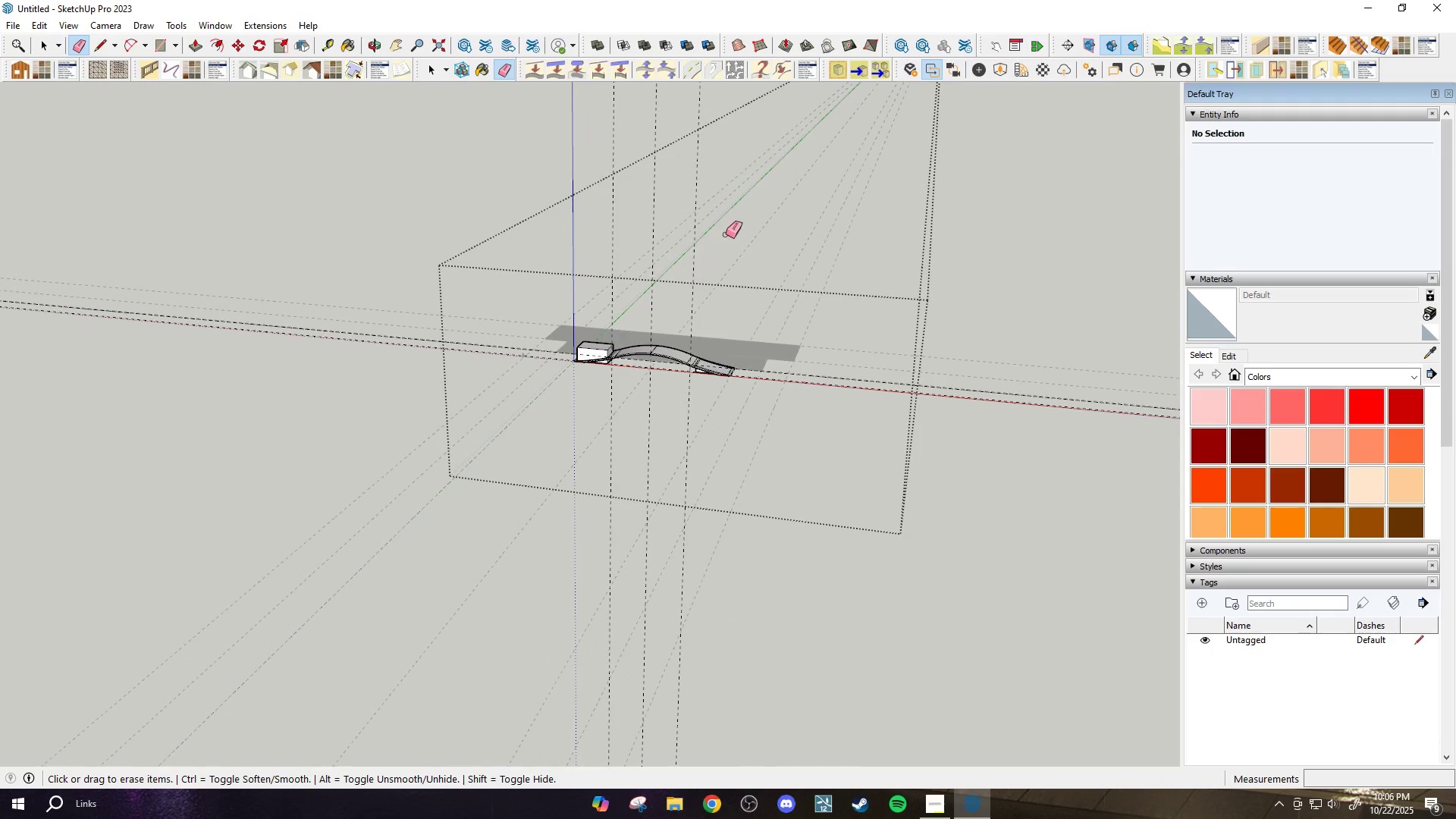 
left_click_drag(start_coordinate=[726, 233], to_coordinate=[478, 129])
 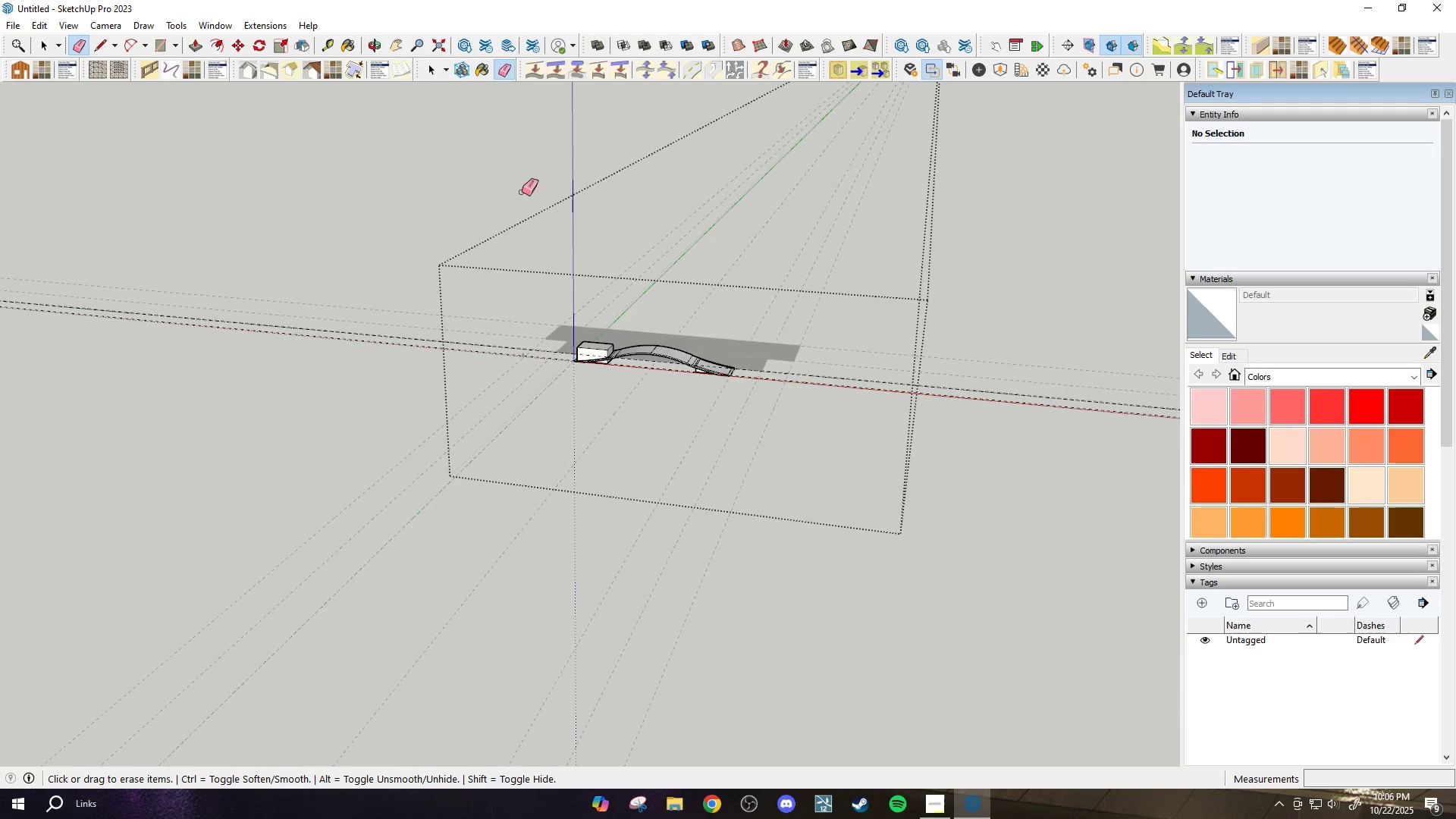 
scroll: coordinate [946, 620], scroll_direction: up, amount: 14.0
 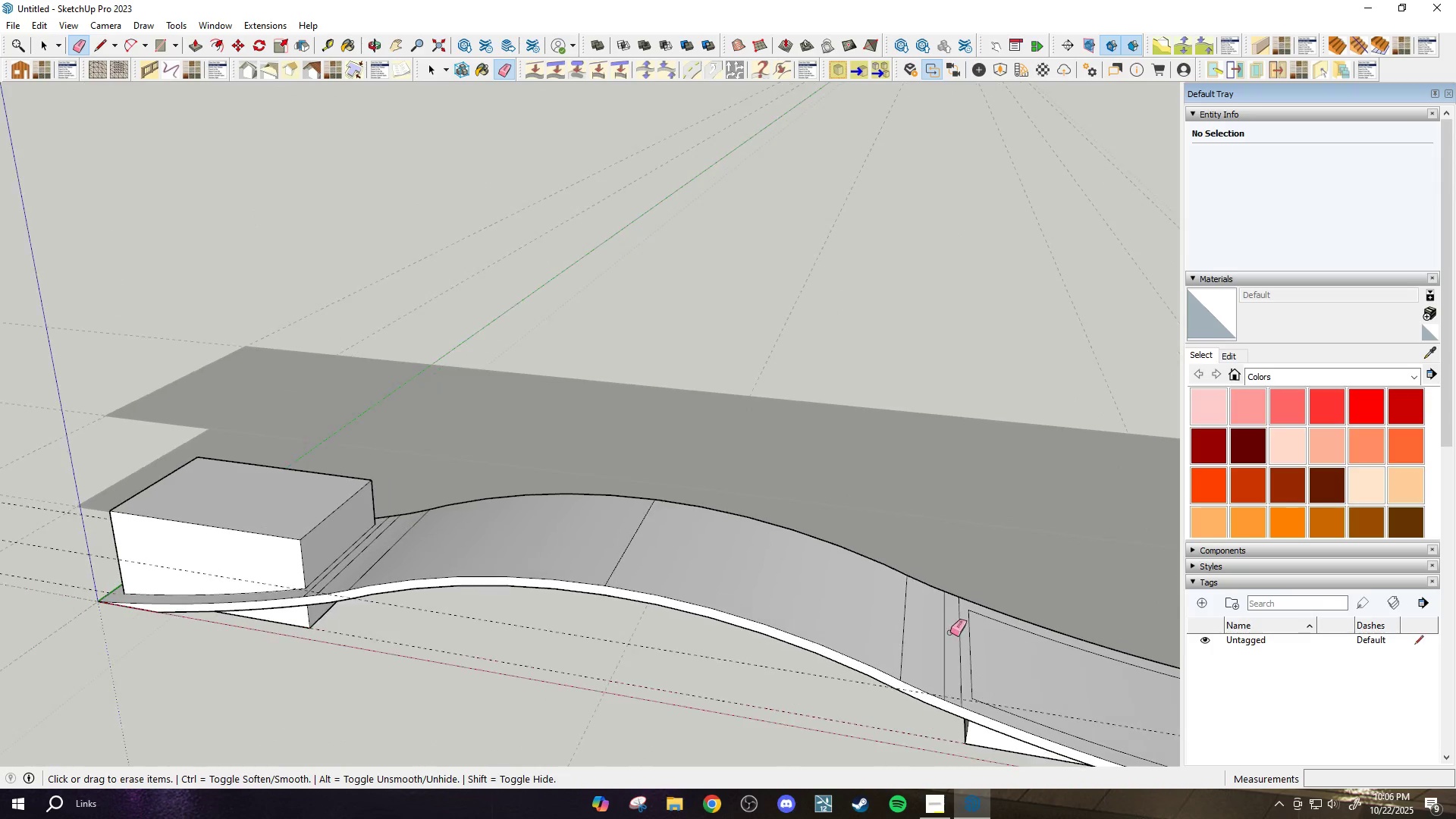 
key(Space)
 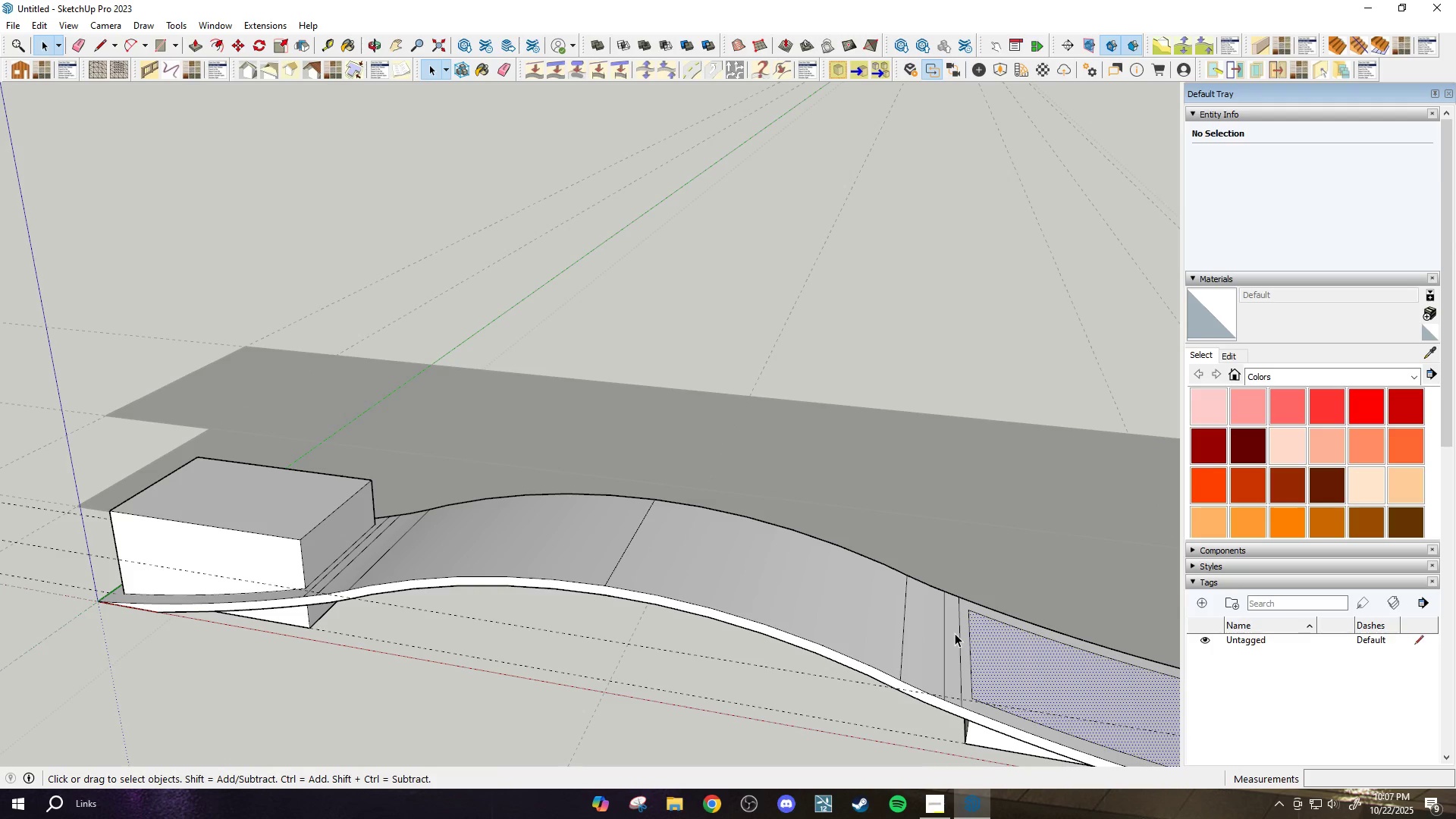 
key(Delete)
 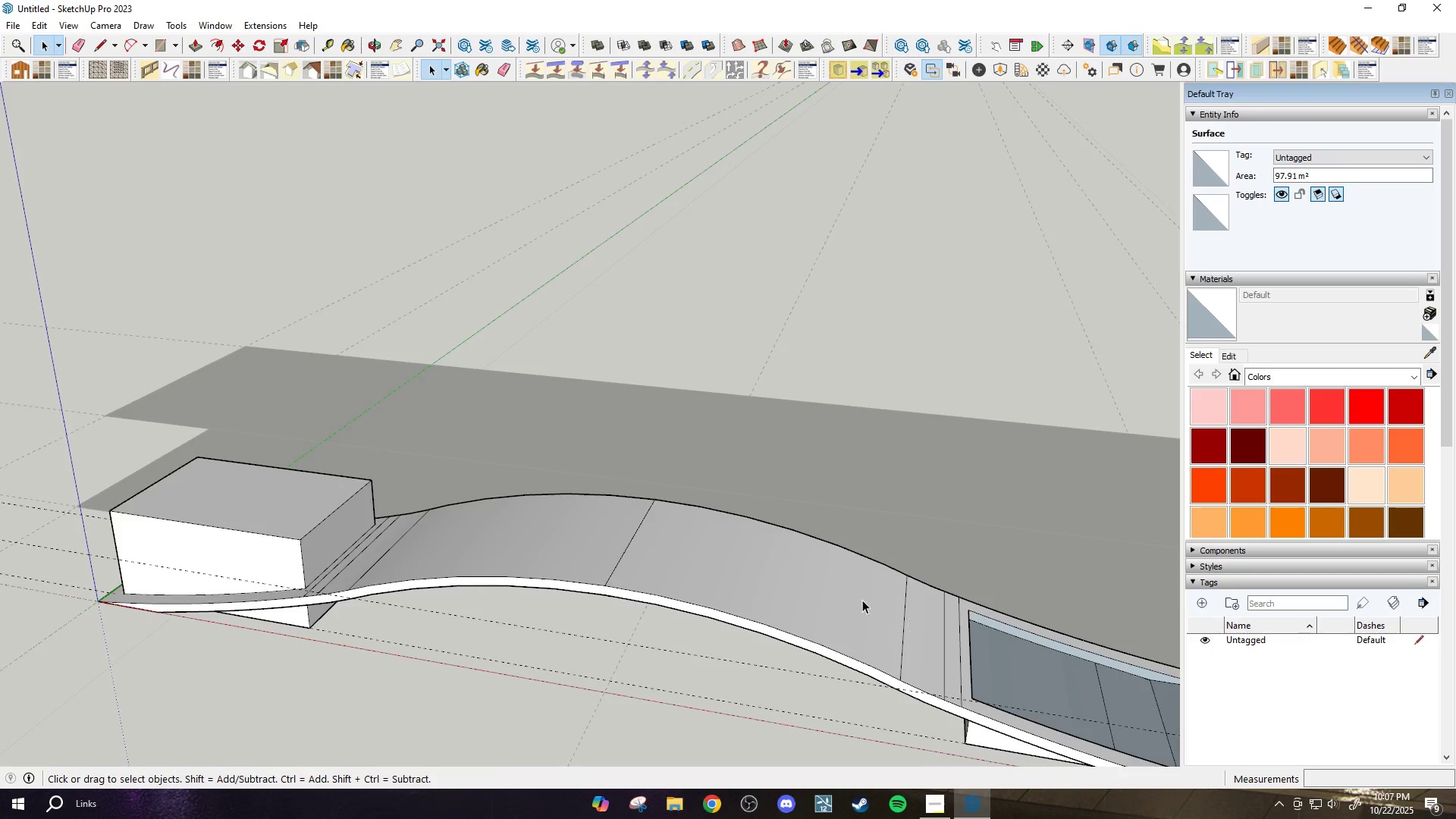 
scroll: coordinate [1051, 686], scroll_direction: none, amount: 0.0
 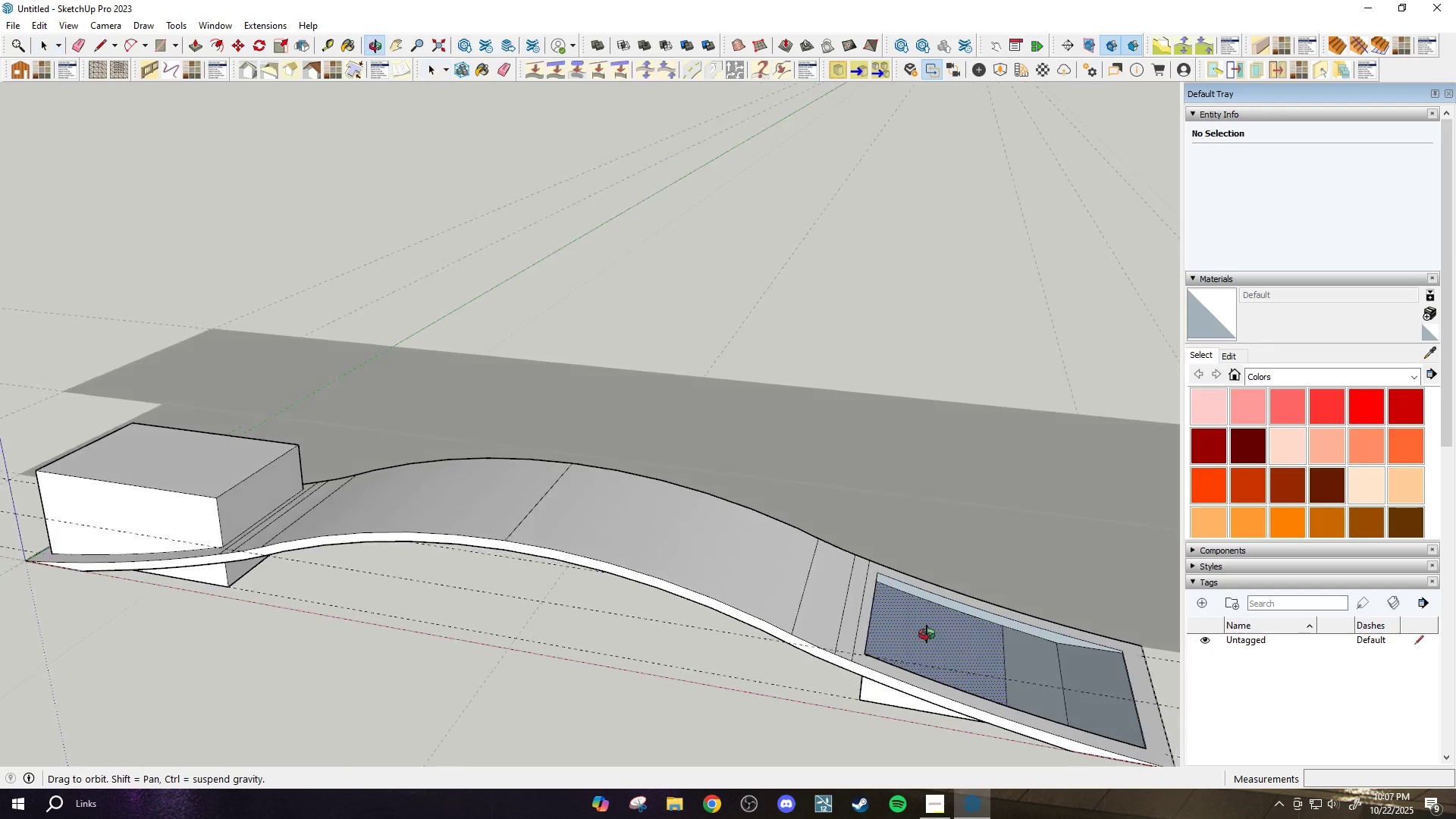 
key(Delete)
 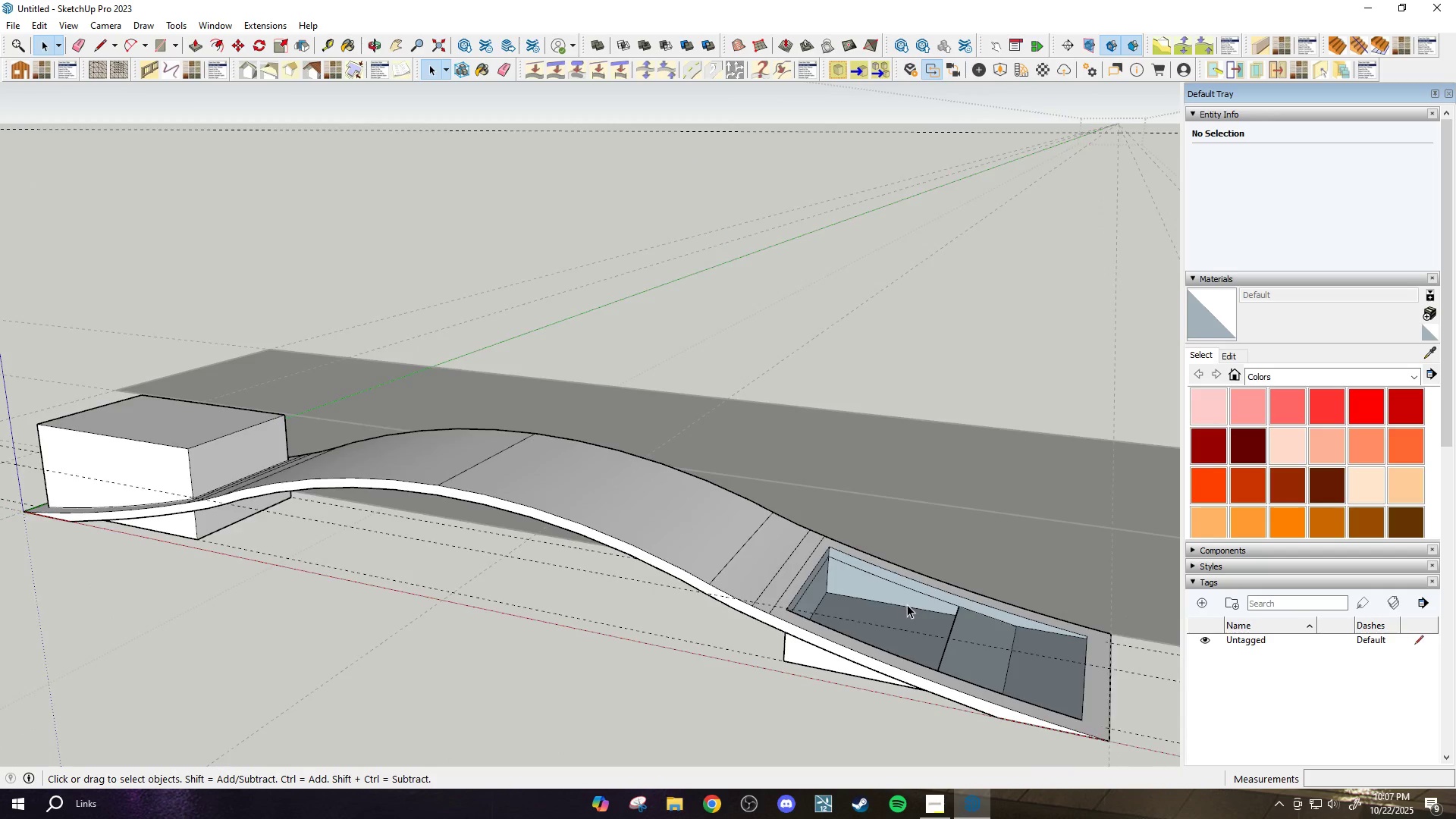 
scroll: coordinate [908, 604], scroll_direction: up, amount: 3.0
 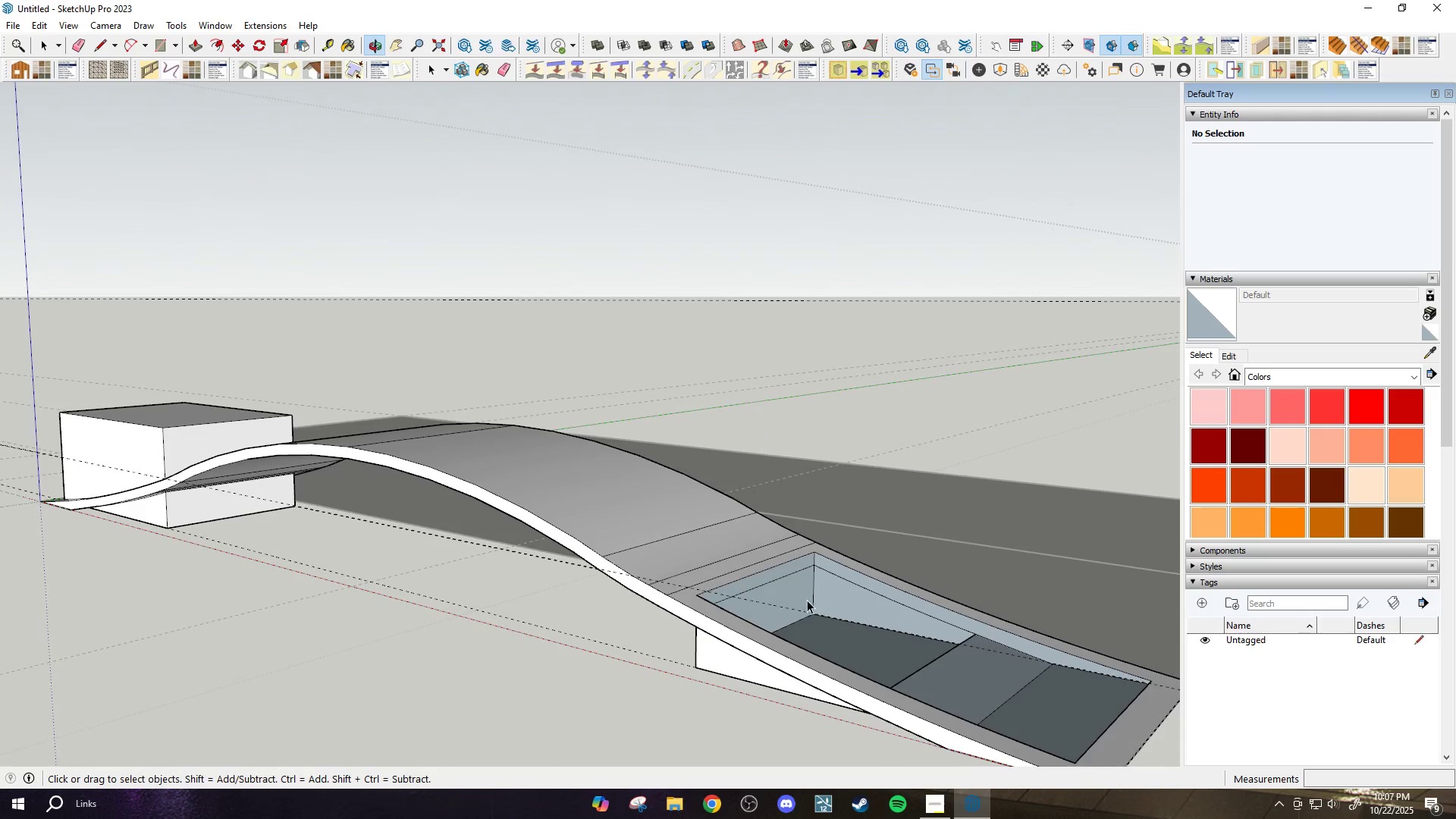 
key(Delete)
 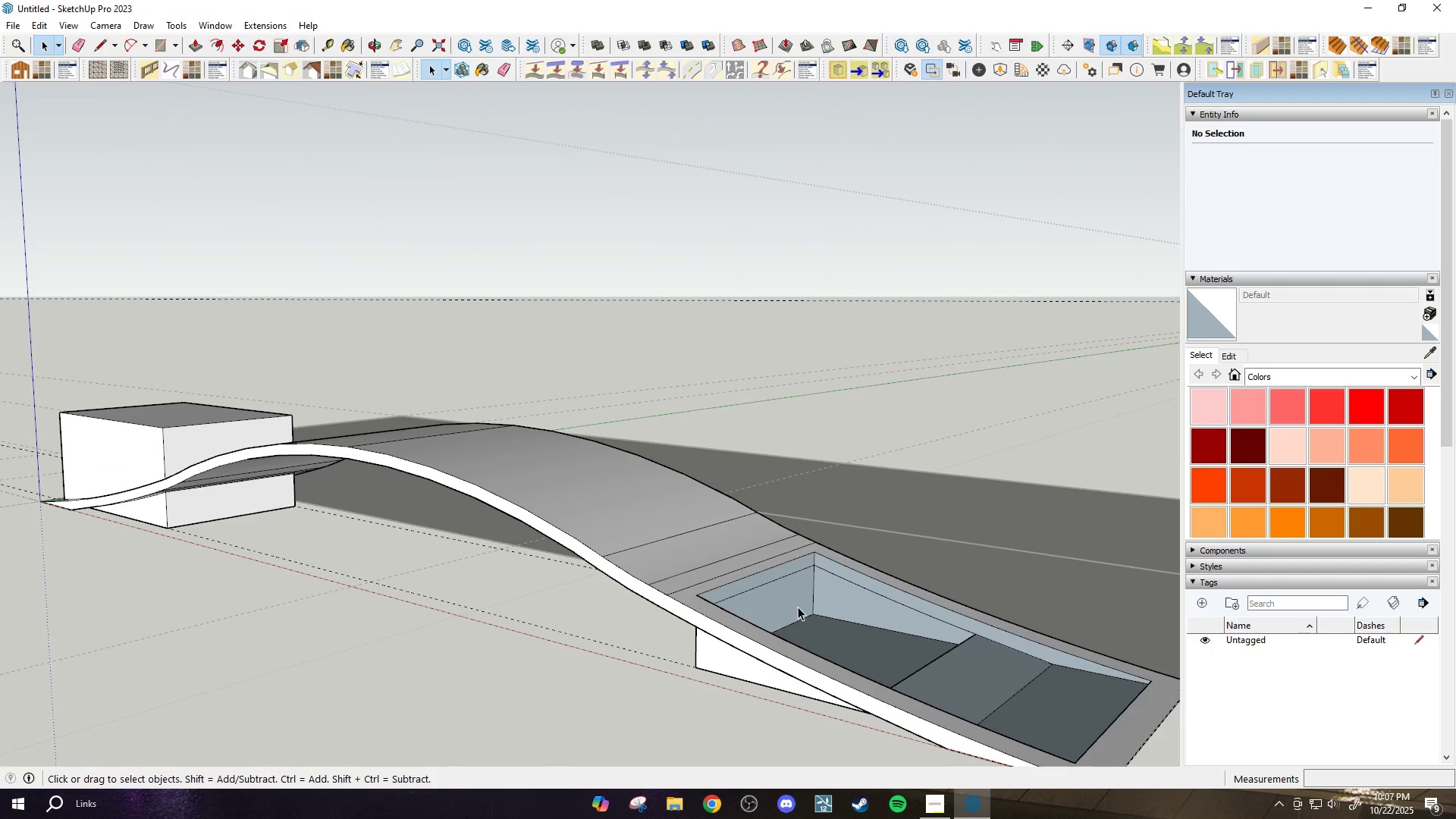 
left_click([797, 605])
 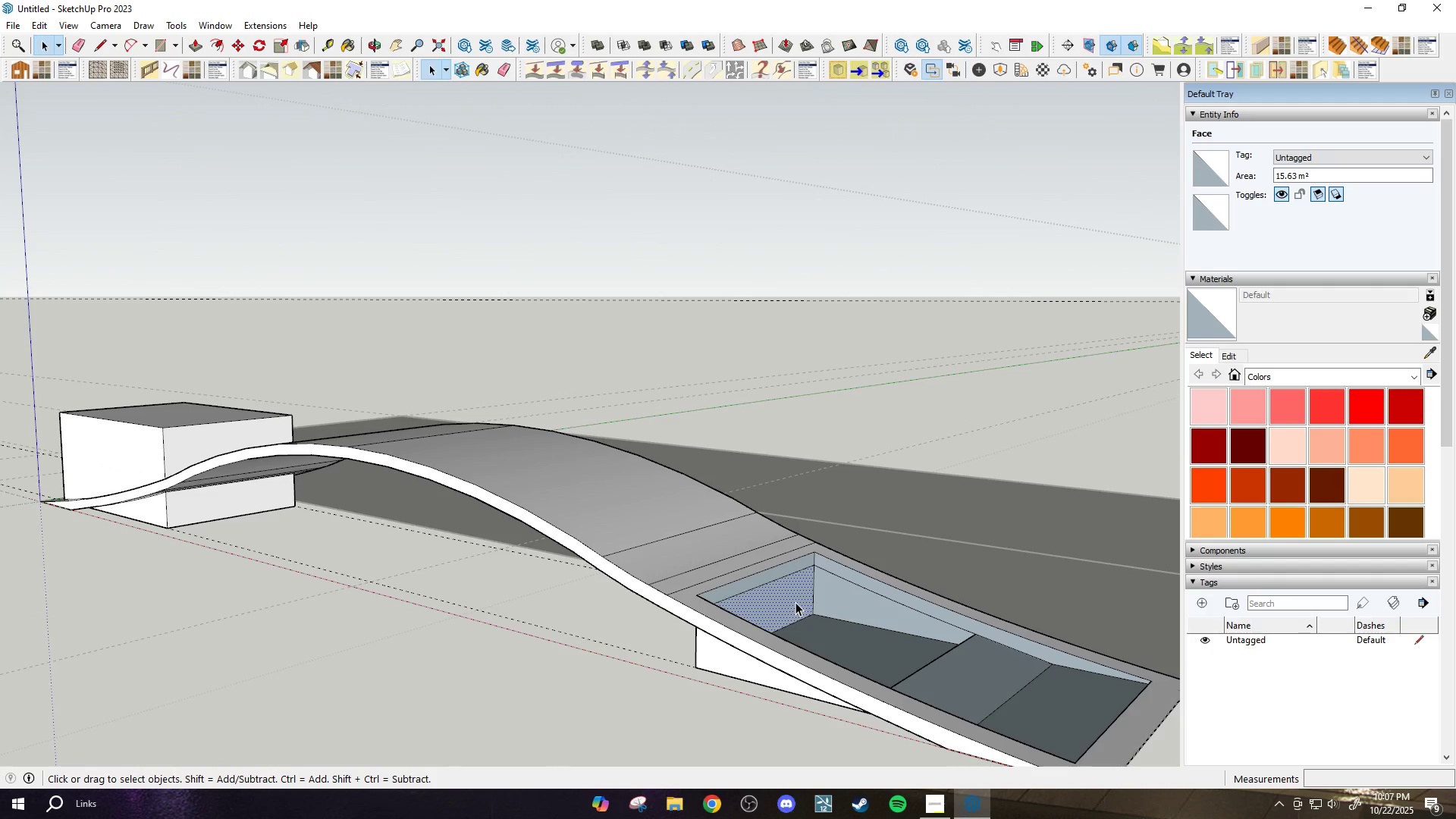 
key(Delete)
 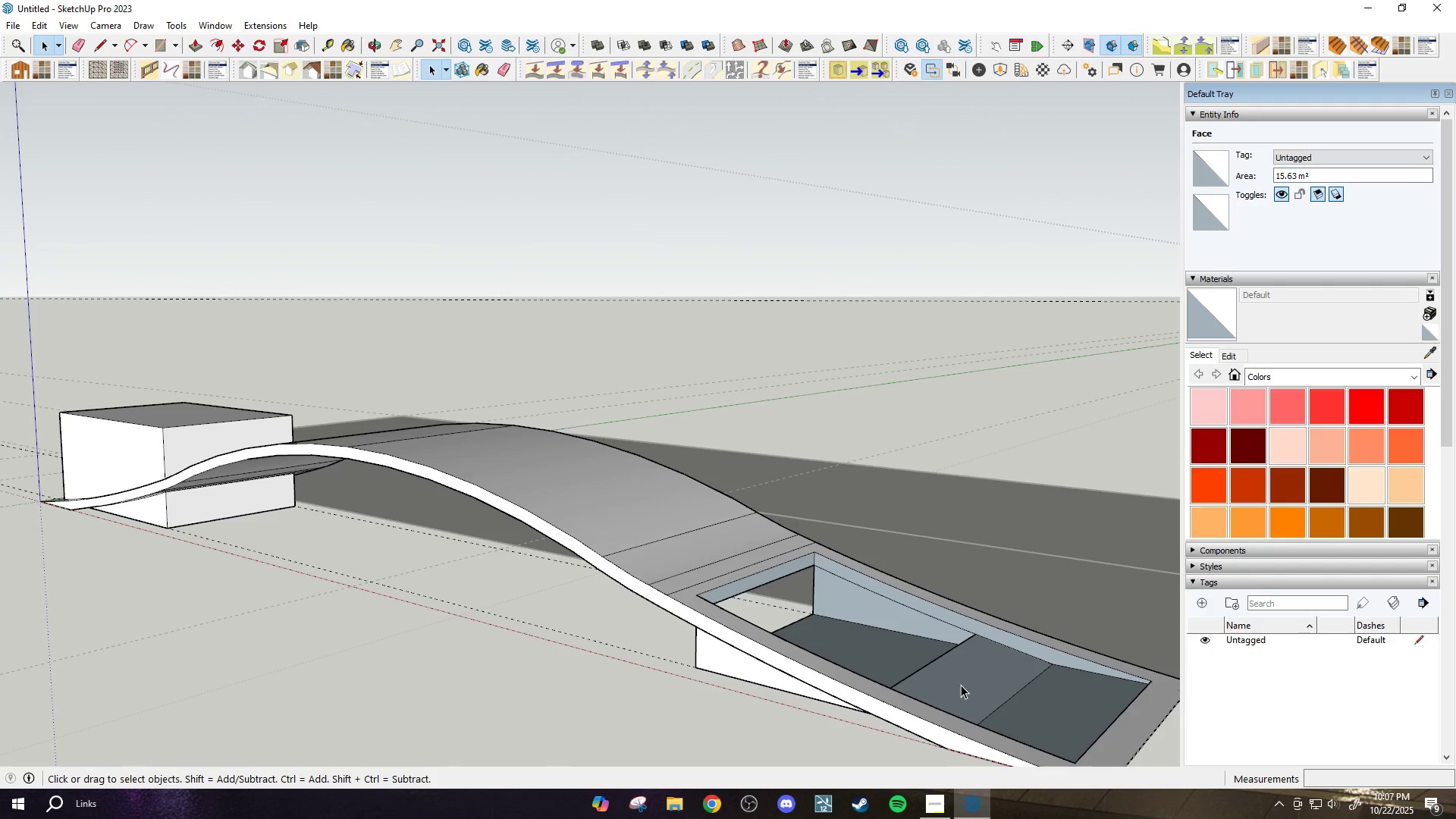 
left_click([962, 686])
 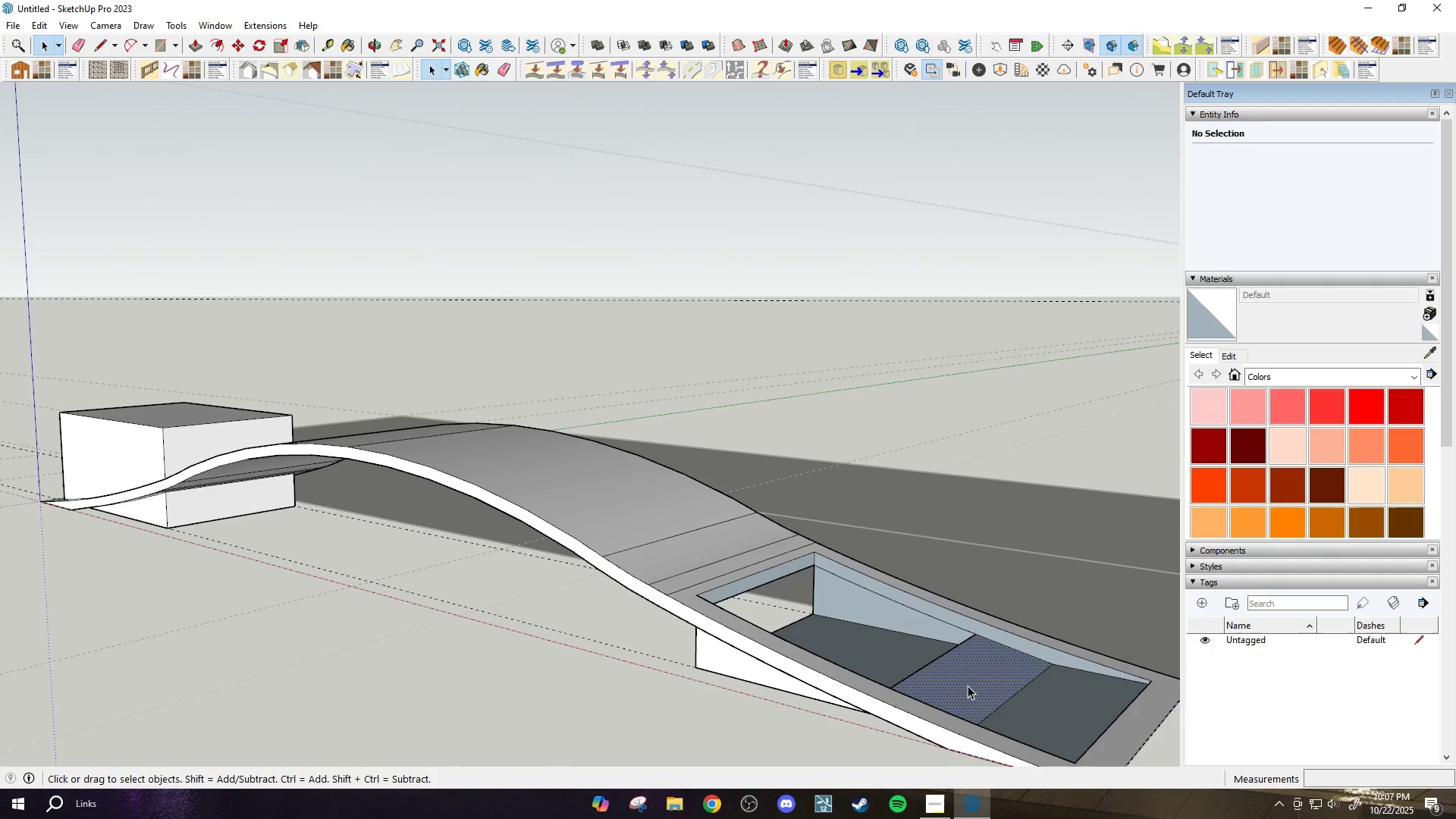 
key(Delete)
 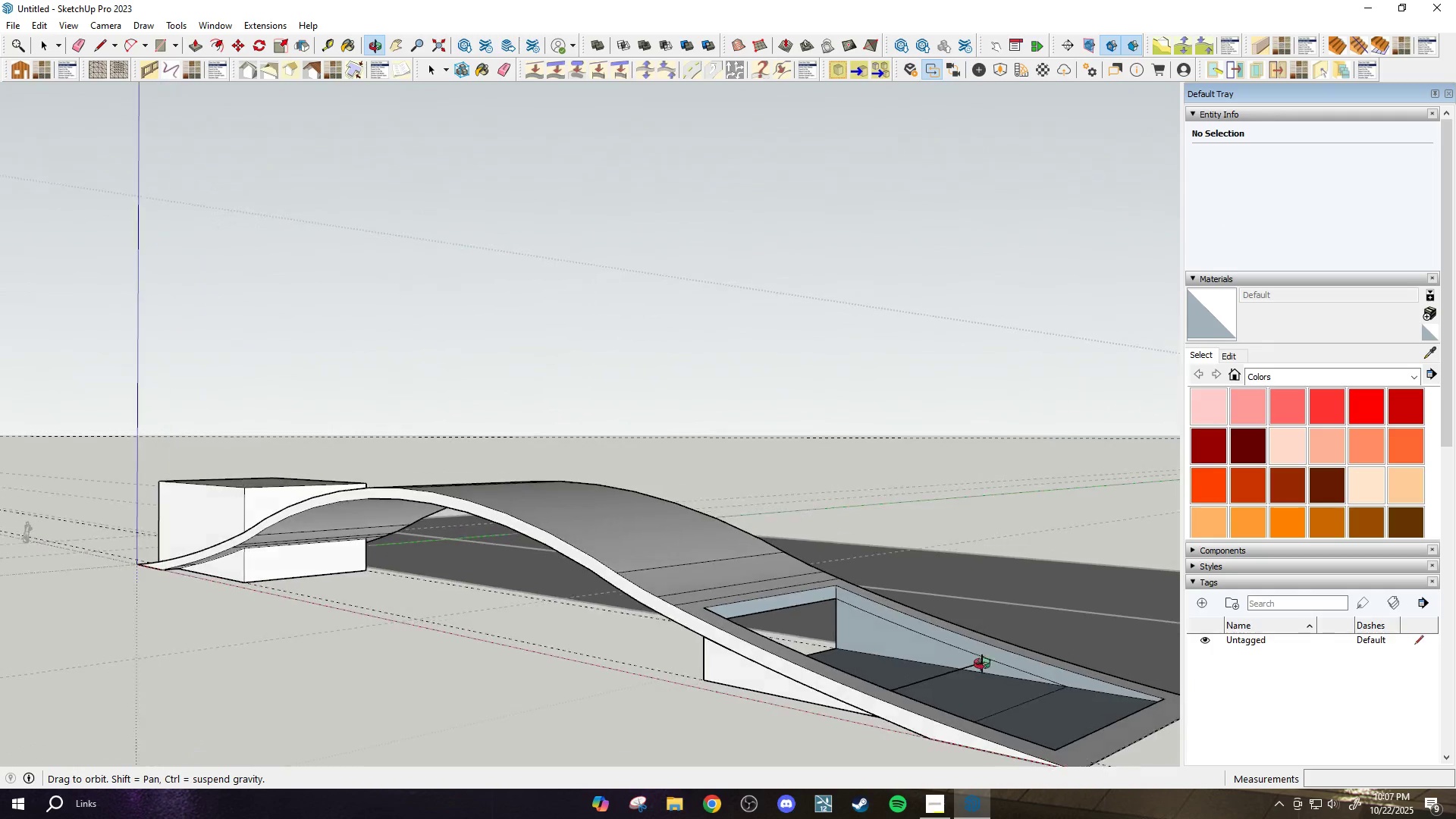 
scroll: coordinate [821, 582], scroll_direction: up, amount: 8.0
 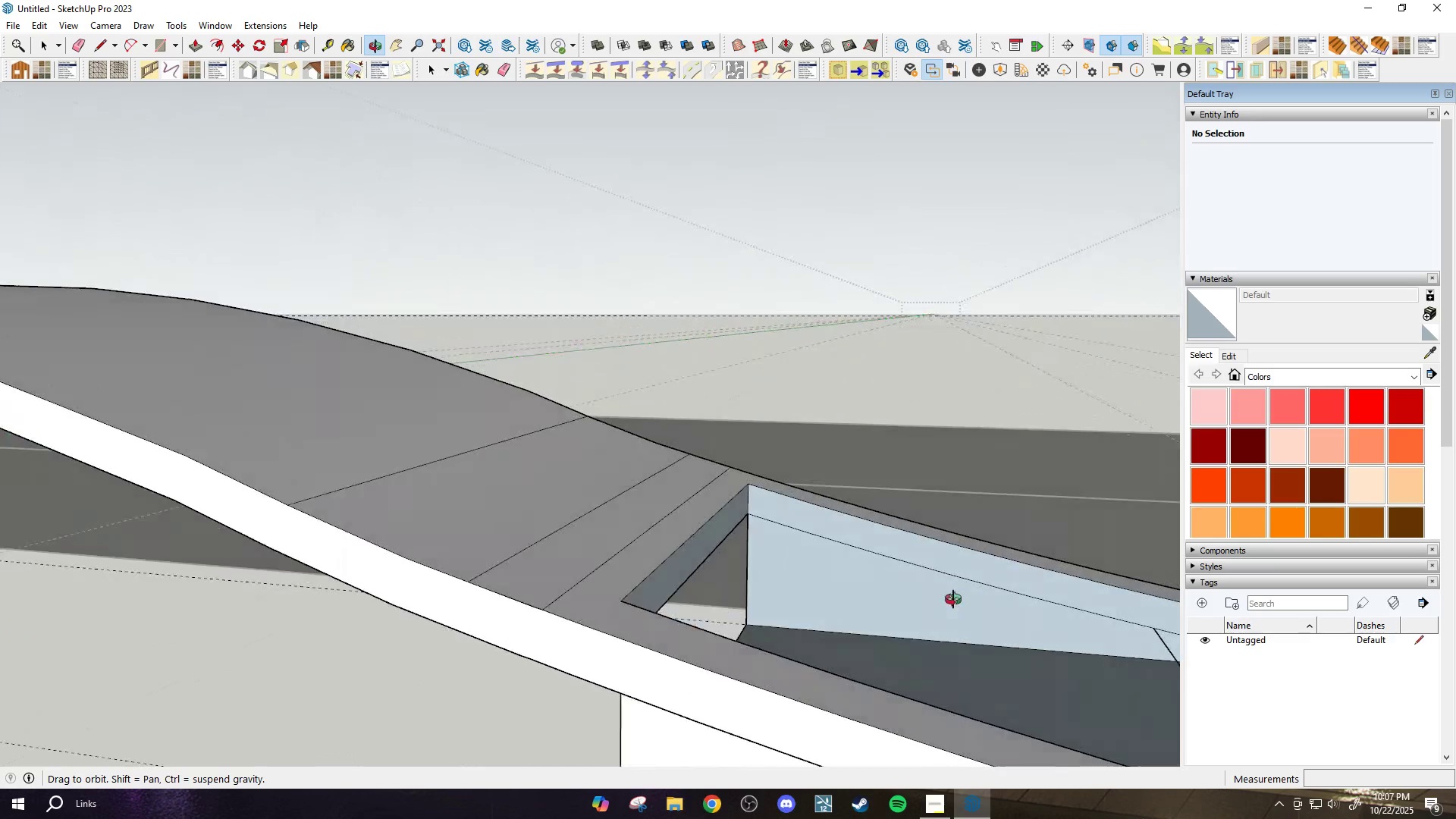 
scroll: coordinate [827, 601], scroll_direction: down, amount: 2.0
 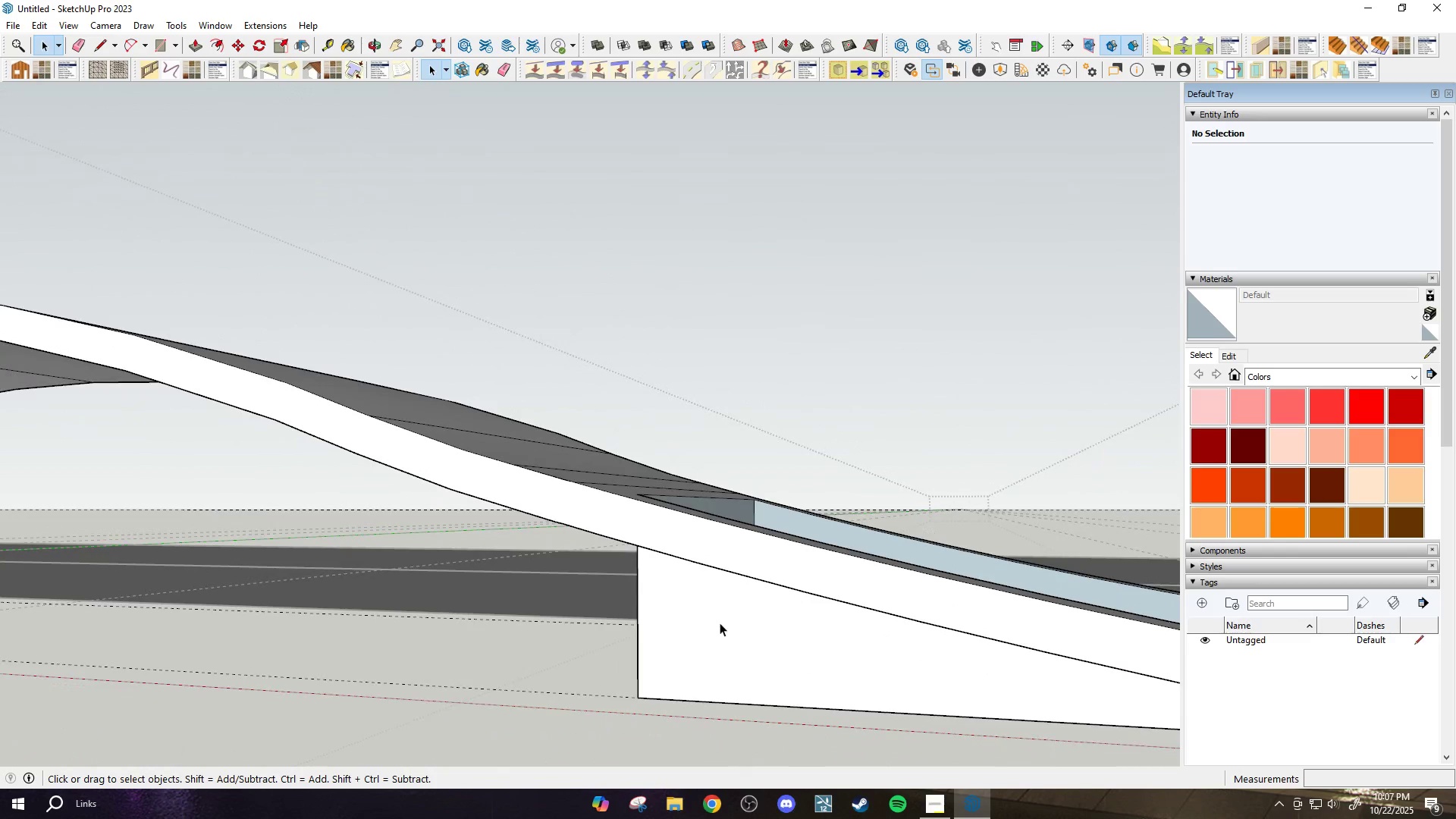 
left_click([720, 623])
 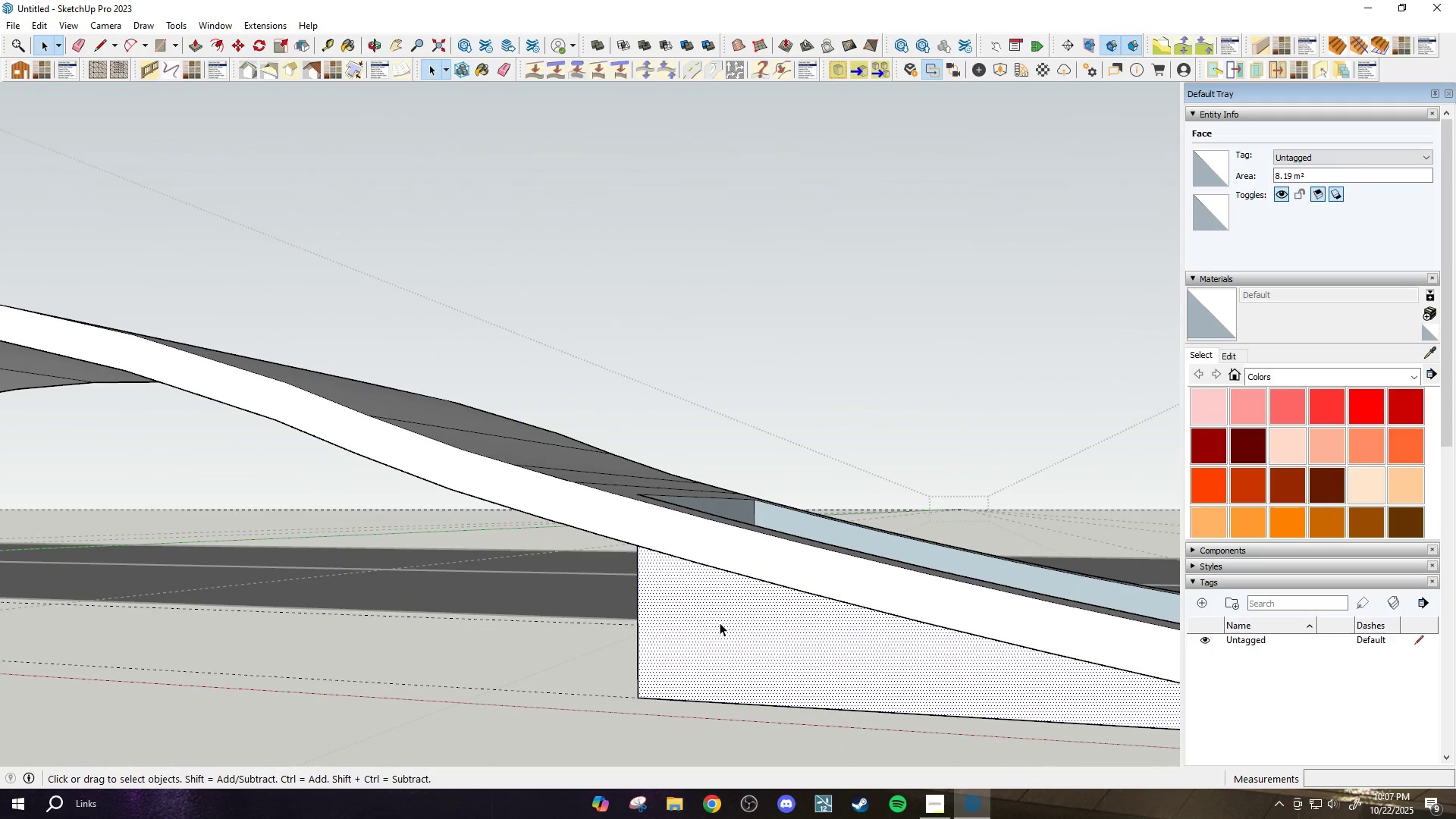 
key(Delete)
 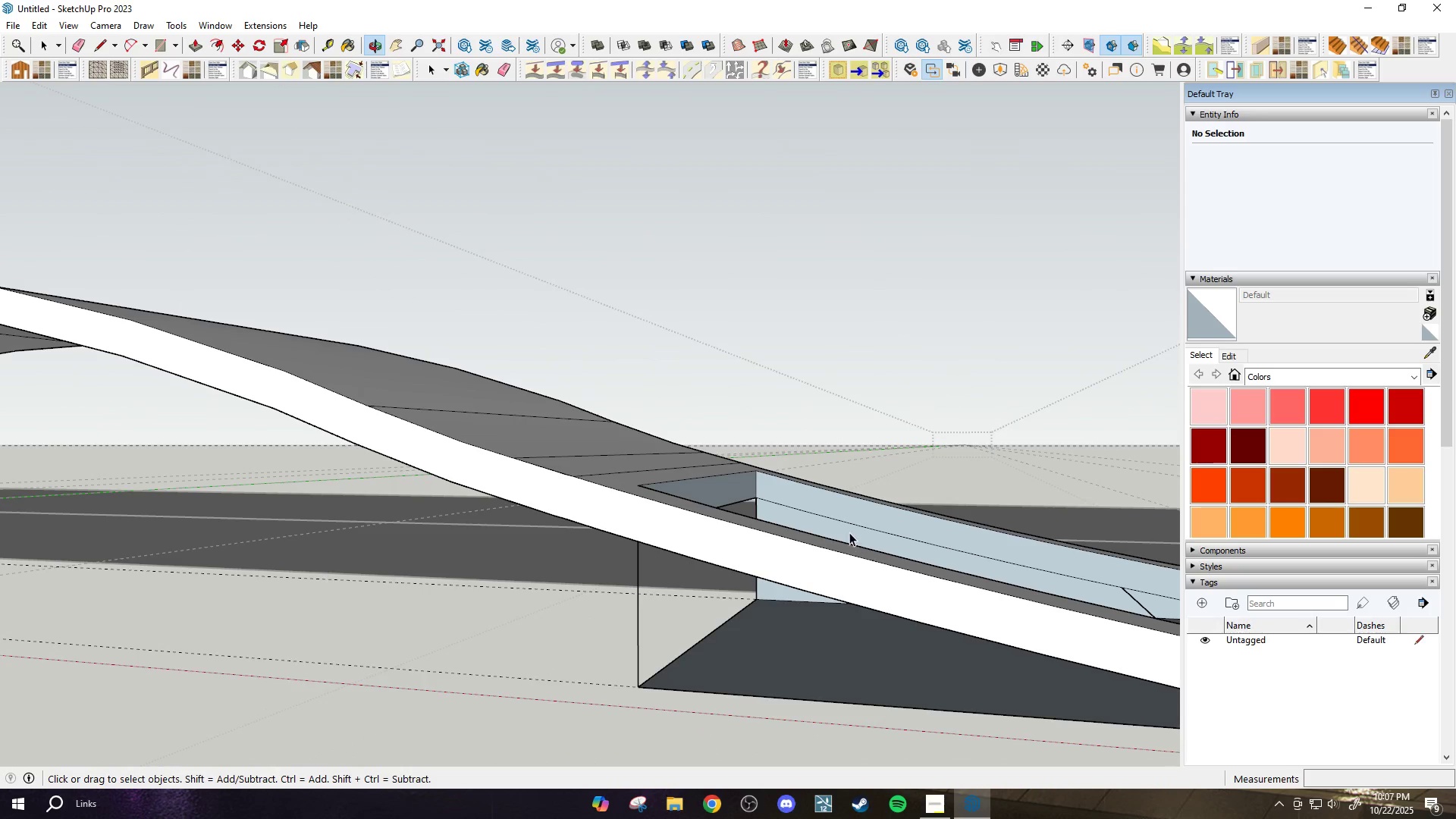 
left_click([849, 532])
 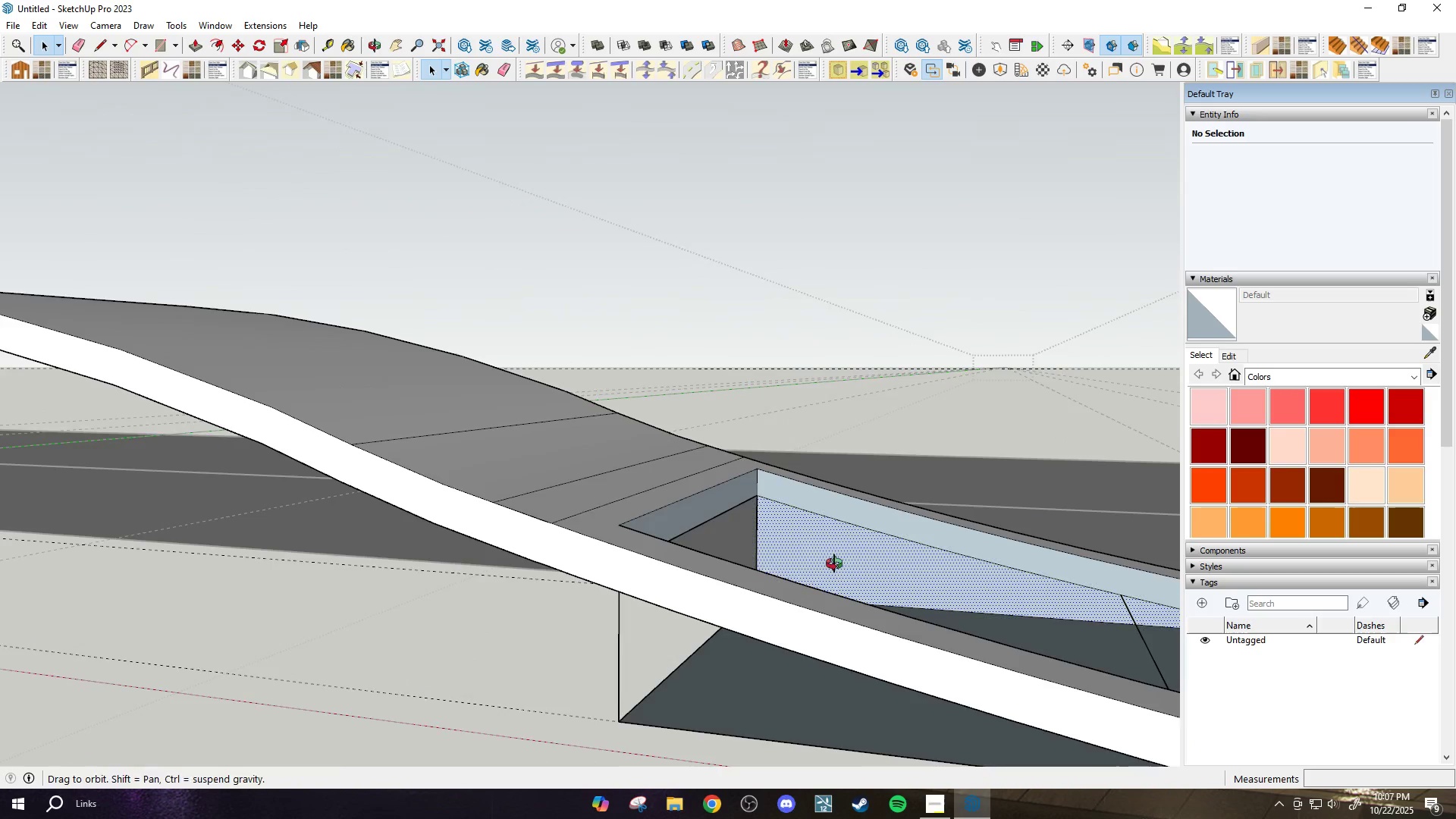 
key(Delete)
 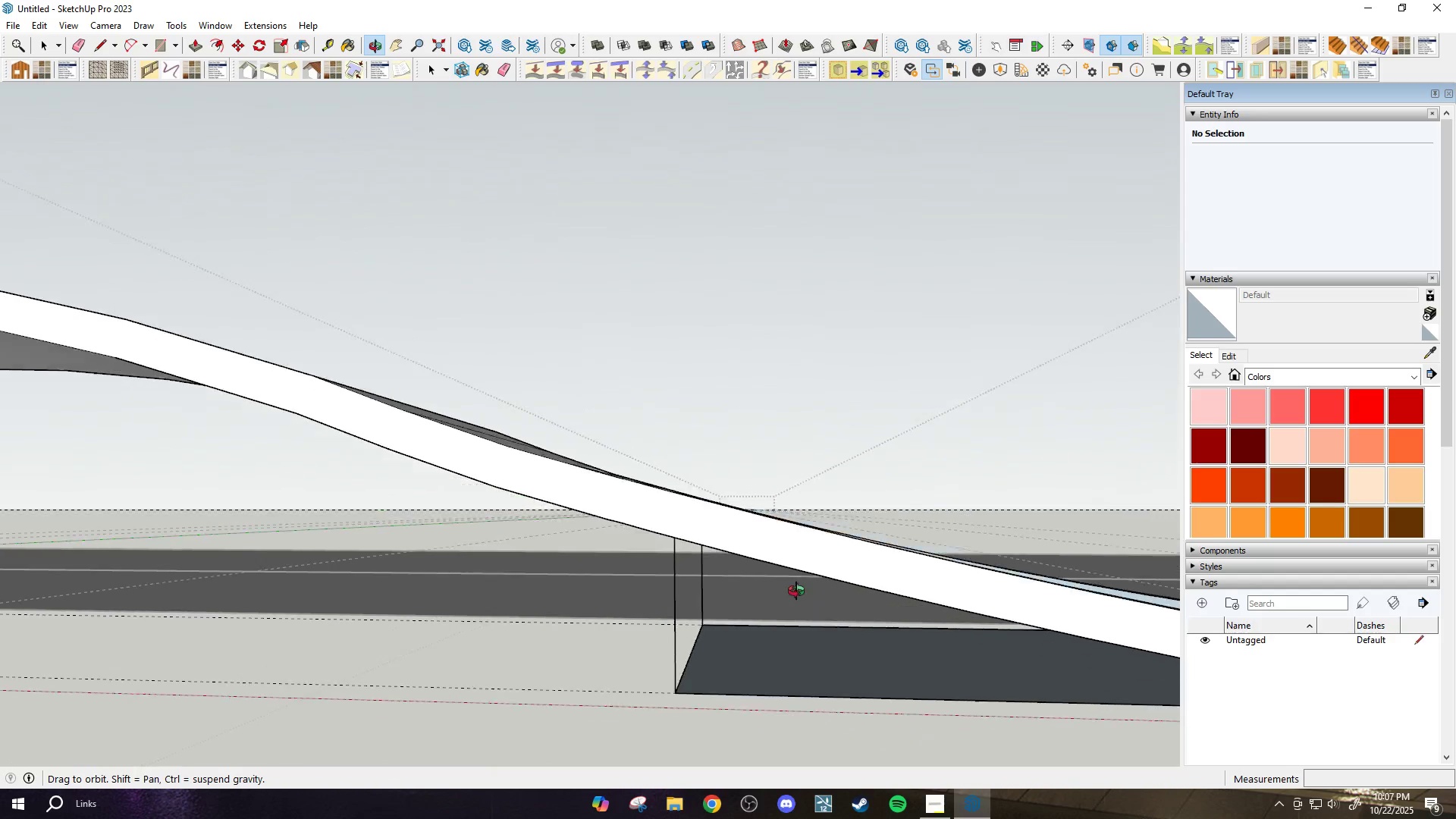 
key(E)
 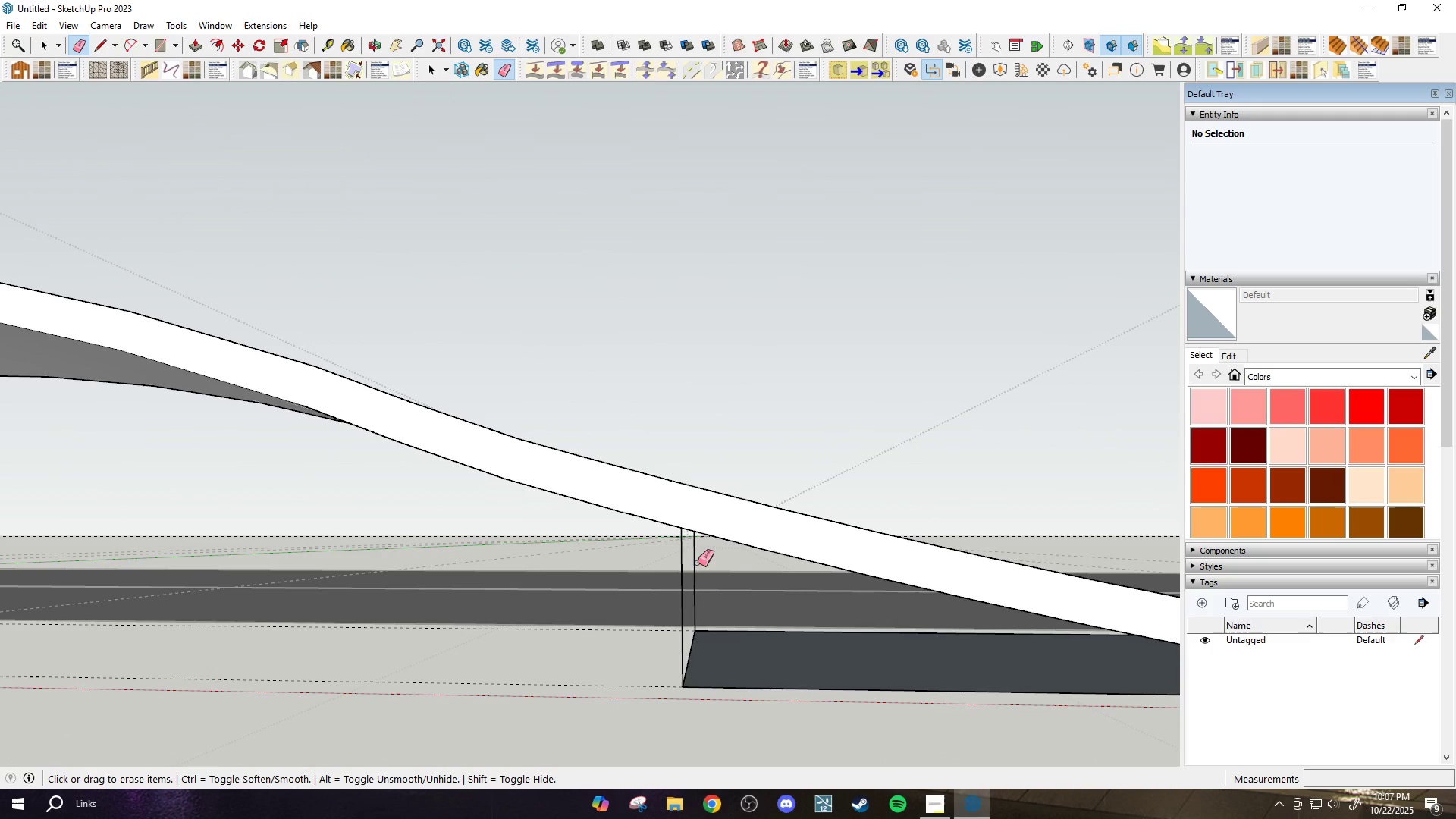 
left_click_drag(start_coordinate=[695, 560], to_coordinate=[661, 560])
 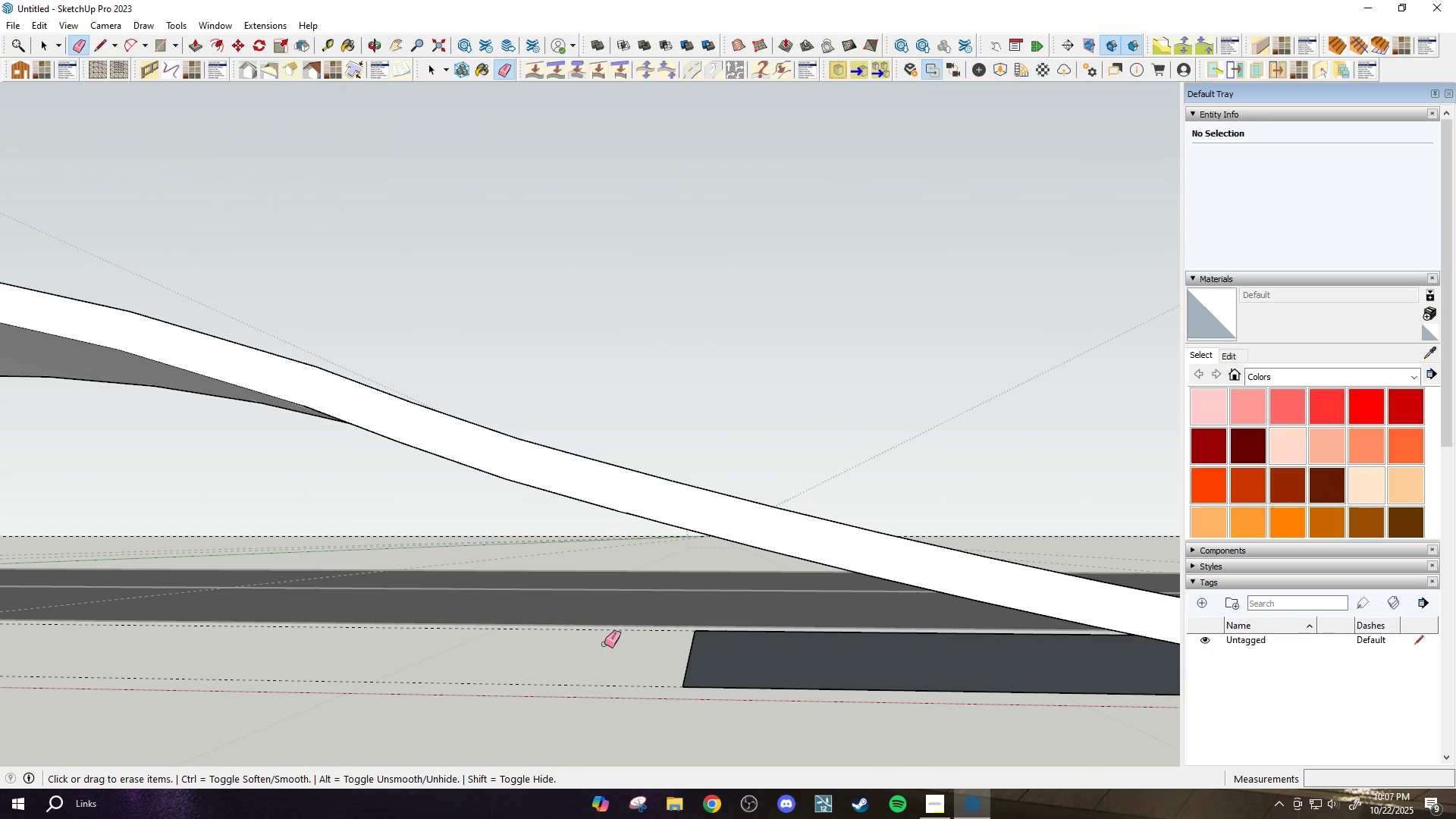 
scroll: coordinate [604, 646], scroll_direction: down, amount: 5.0
 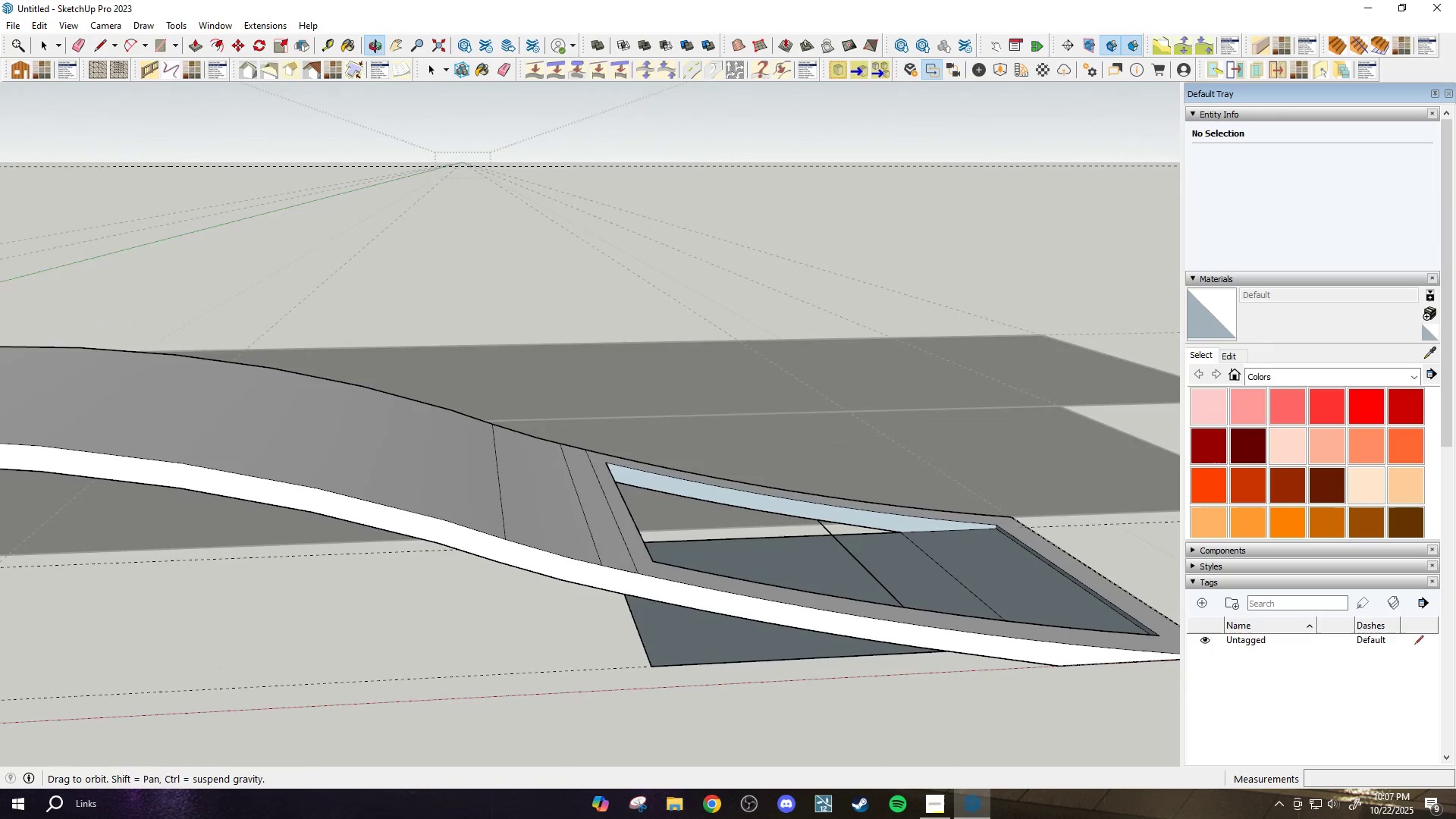 
scroll: coordinate [918, 603], scroll_direction: up, amount: 3.0
 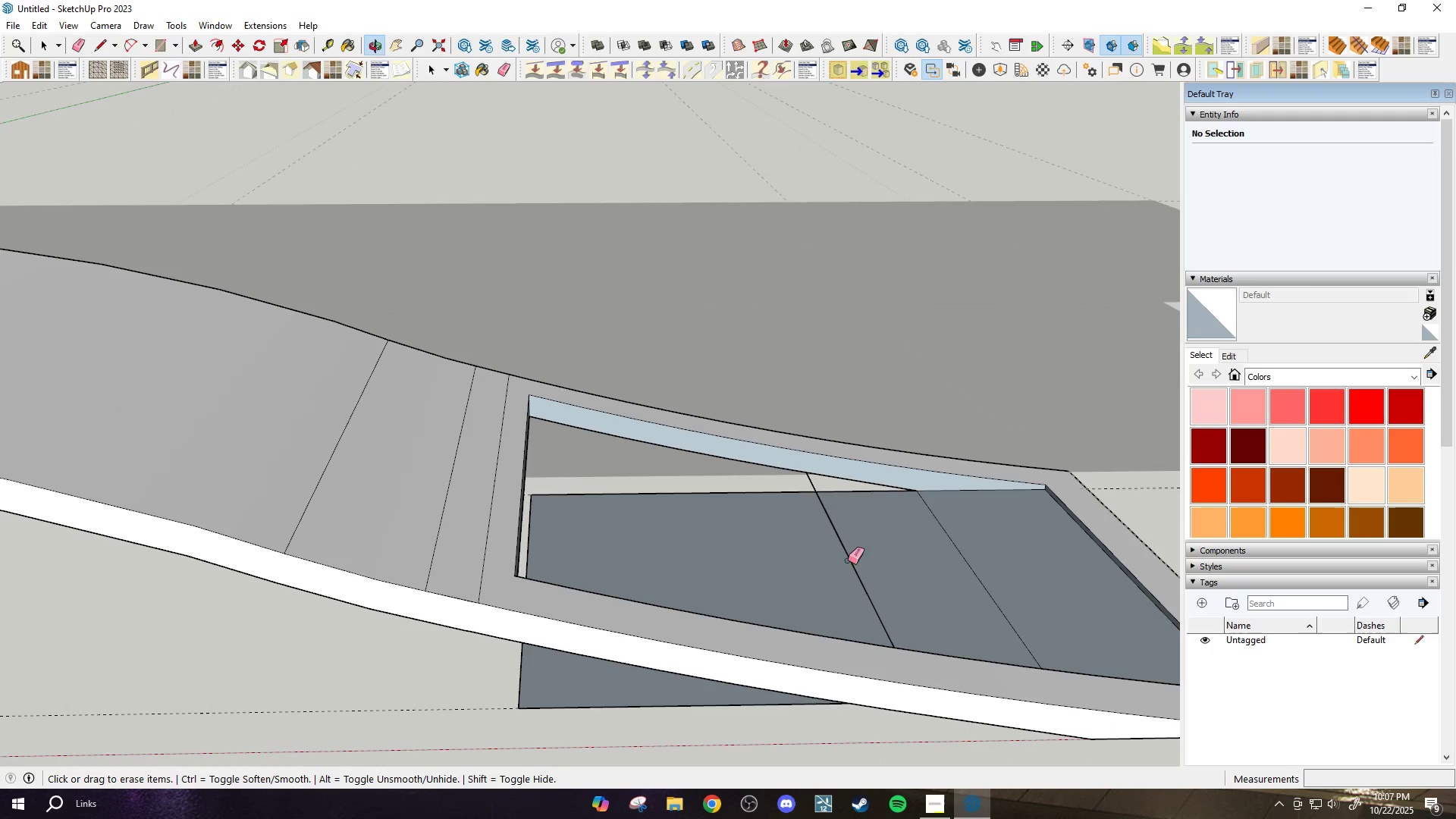 
left_click_drag(start_coordinate=[847, 554], to_coordinate=[842, 554])
 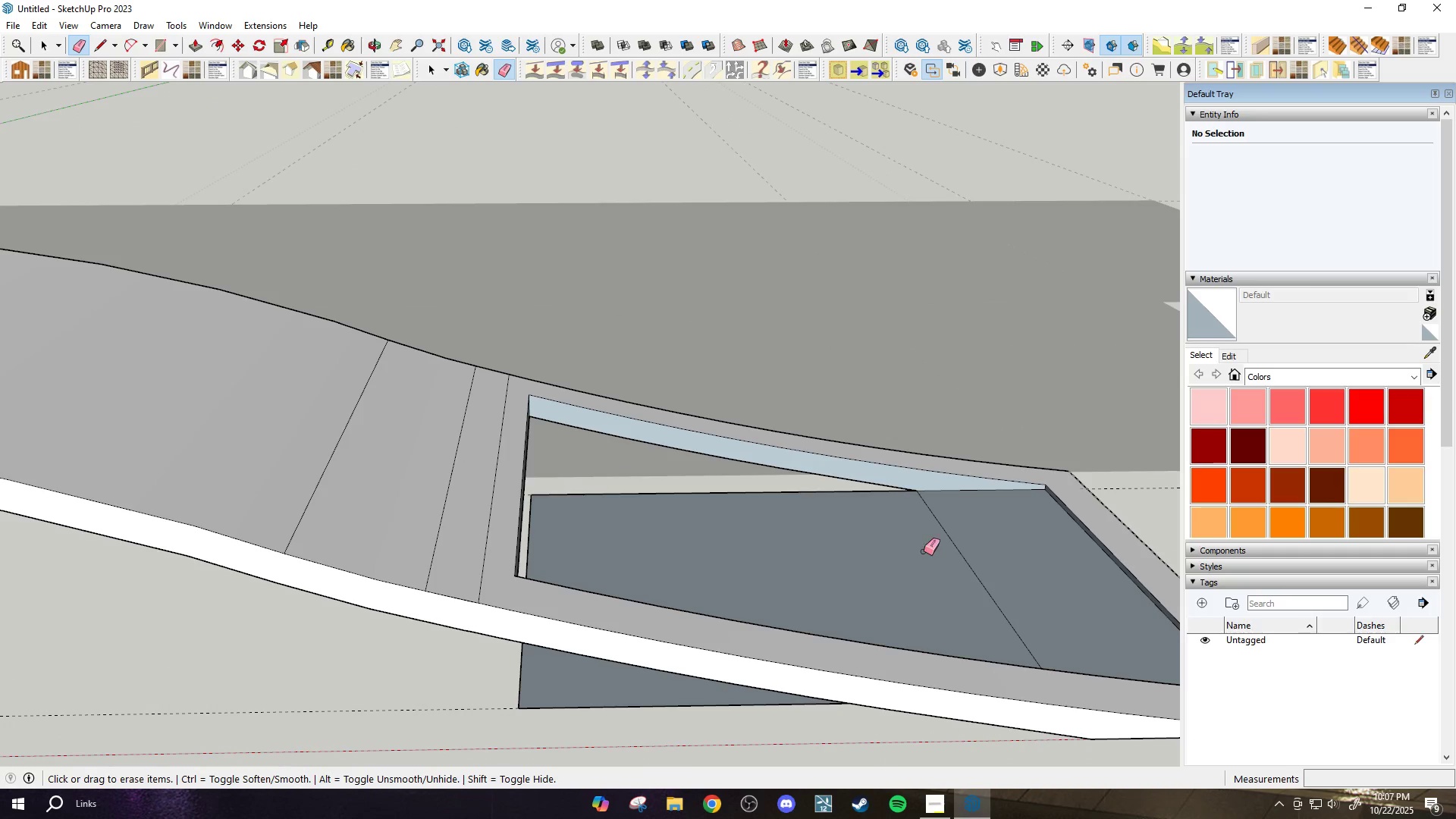 
scroll: coordinate [936, 554], scroll_direction: down, amount: 1.0
 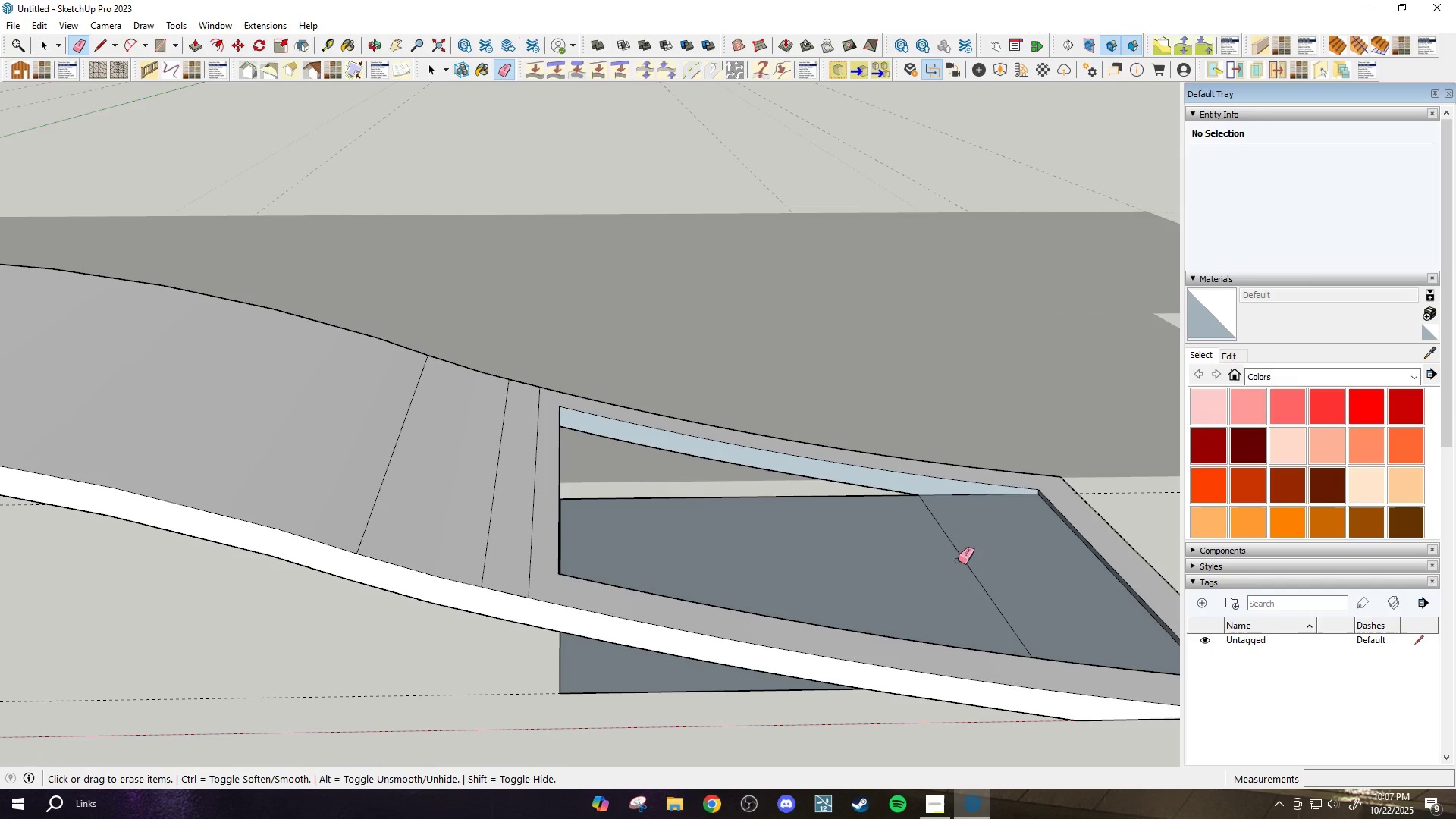 
left_click_drag(start_coordinate=[956, 560], to_coordinate=[973, 563])
 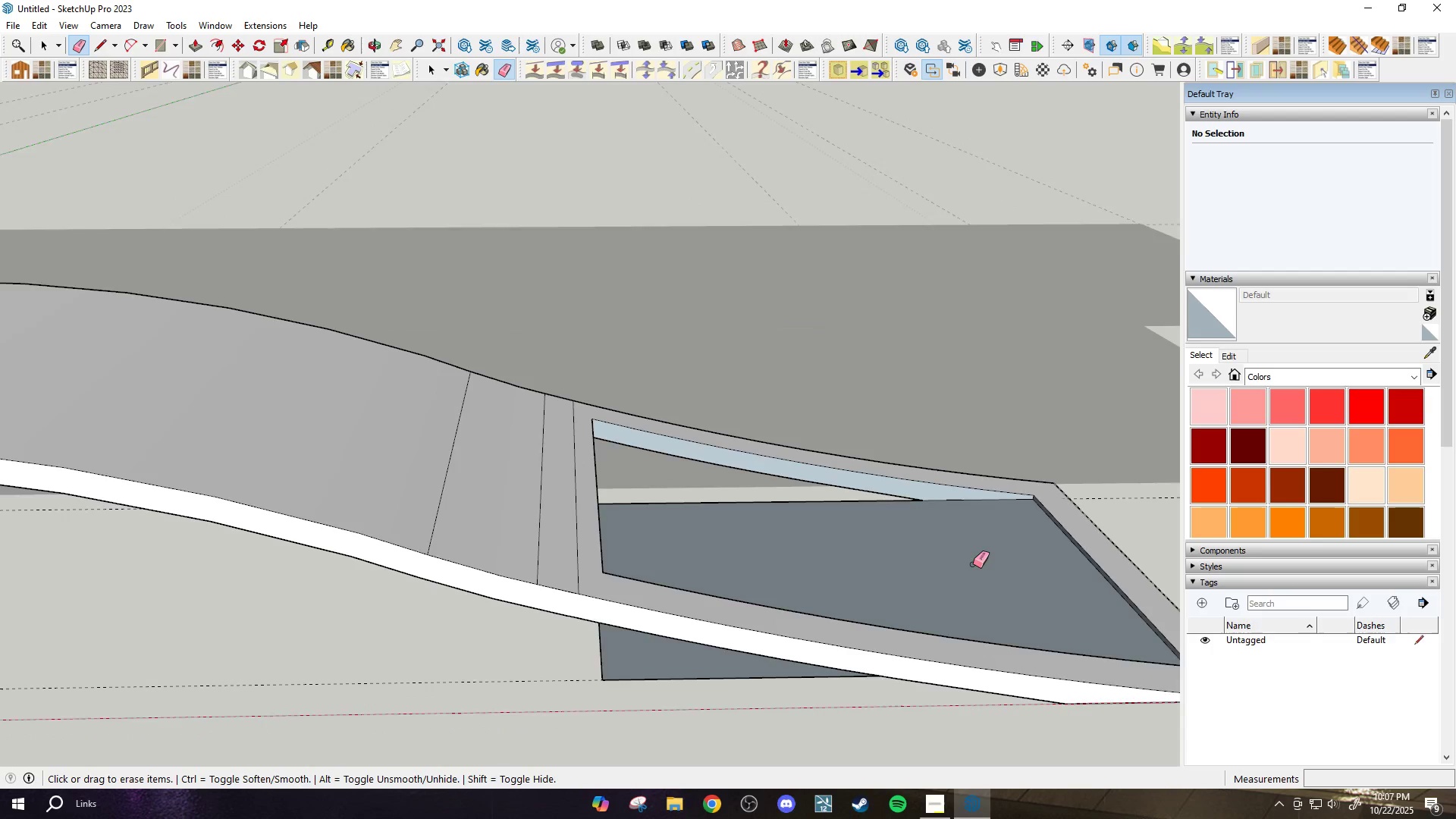 
scroll: coordinate [973, 565], scroll_direction: down, amount: 2.0
 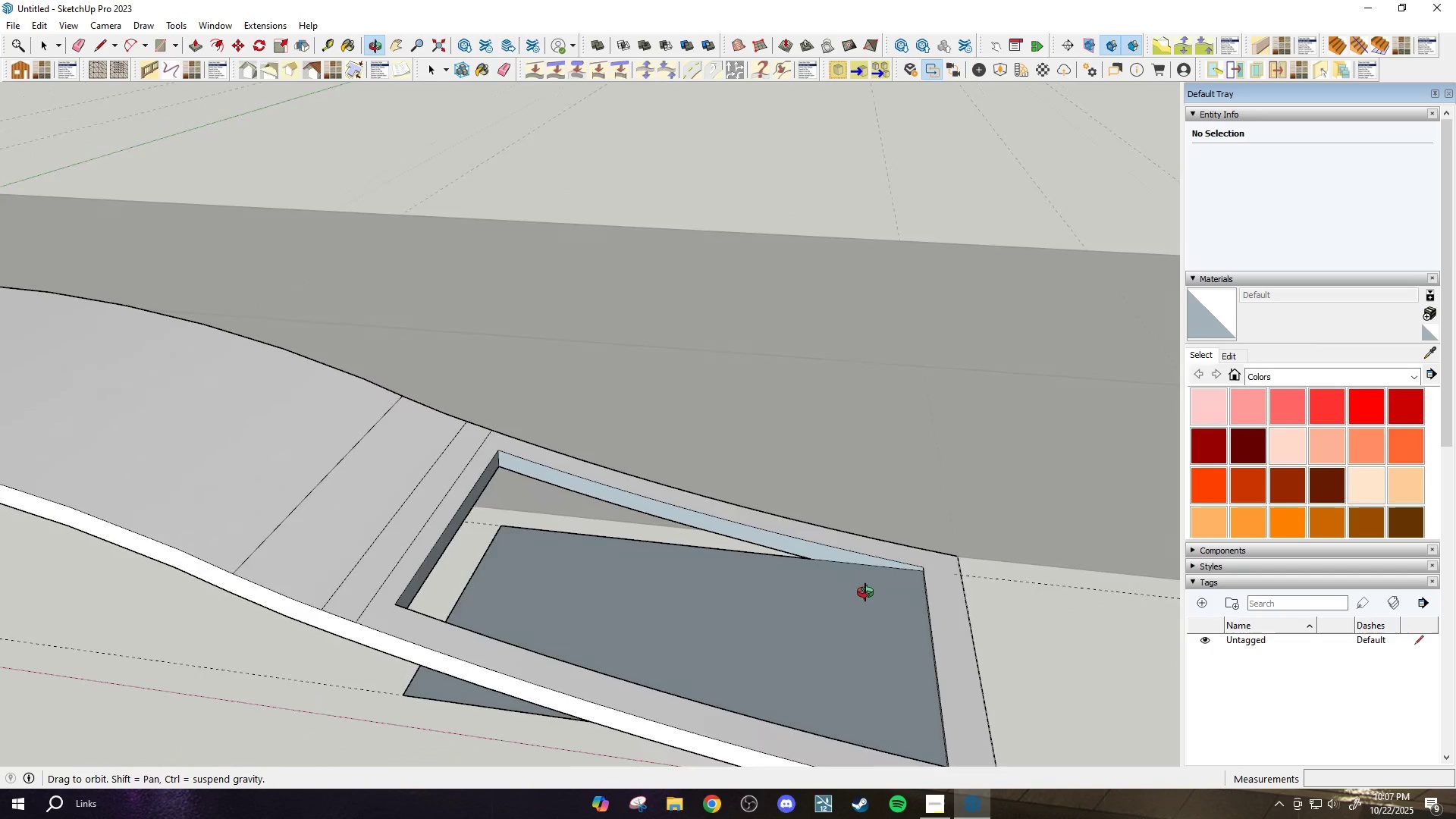 
scroll: coordinate [555, 448], scroll_direction: up, amount: 4.0
 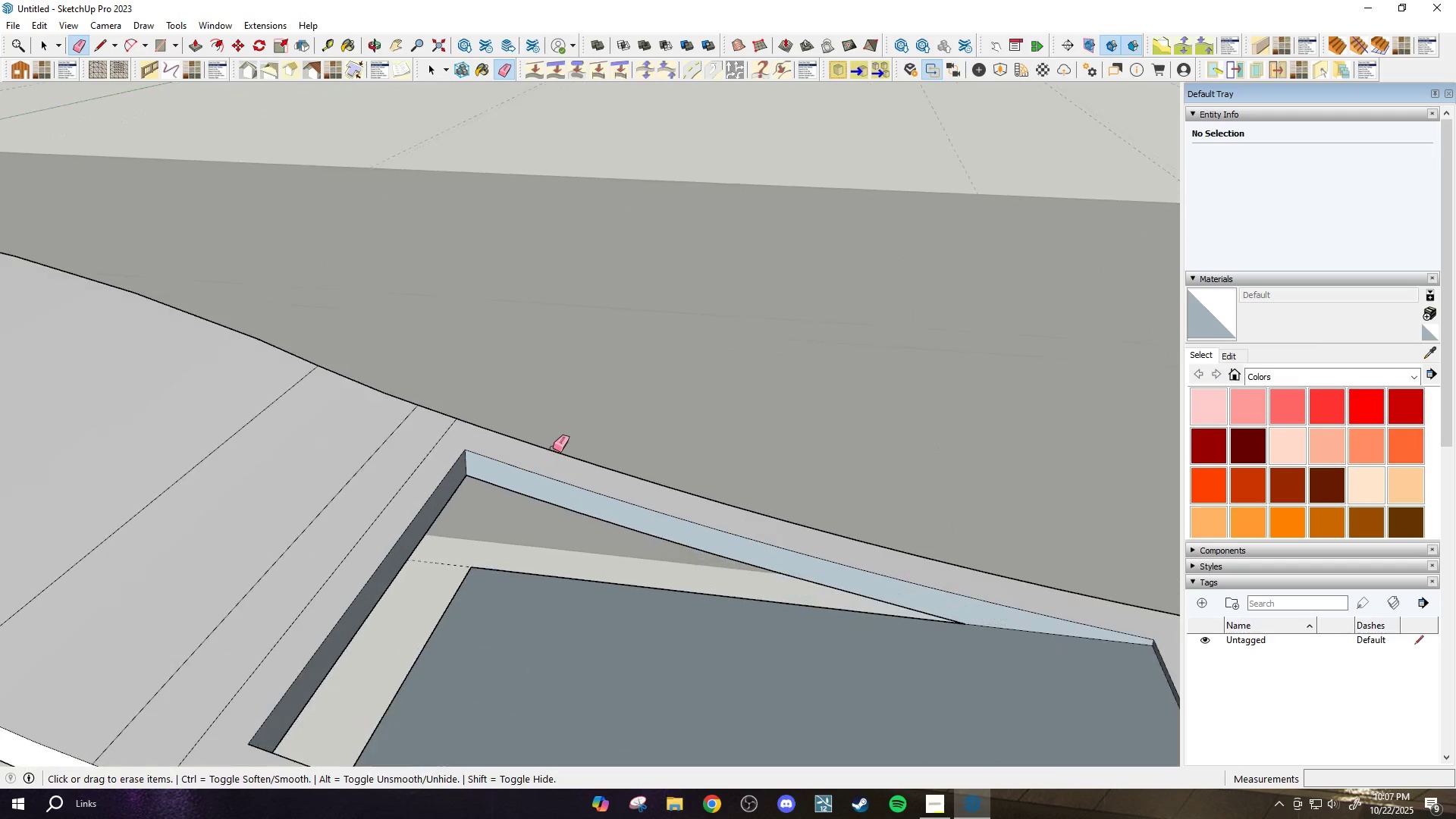 
key(Space)
 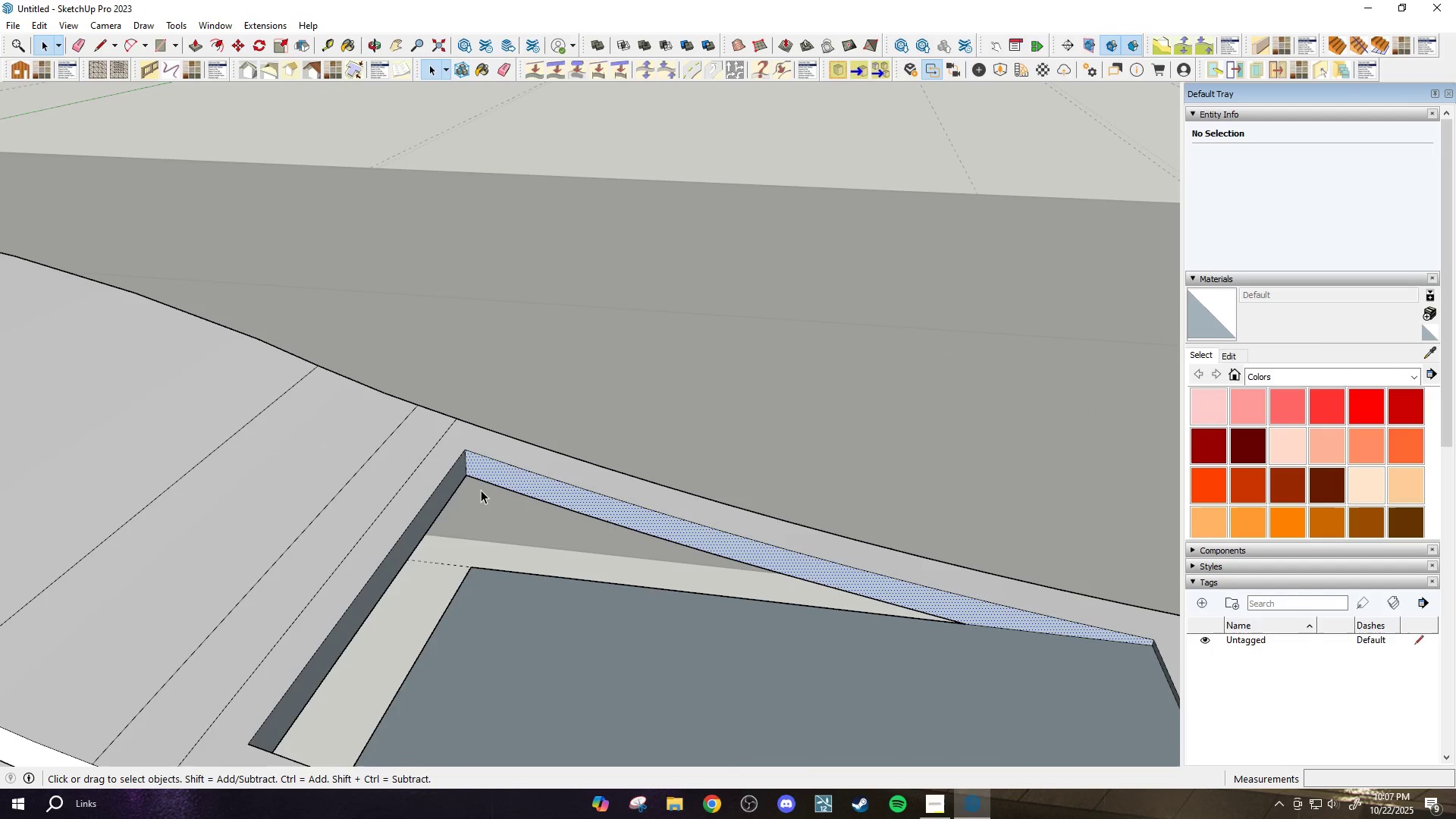 
hold_key(key=ControlLeft, duration=0.35)
 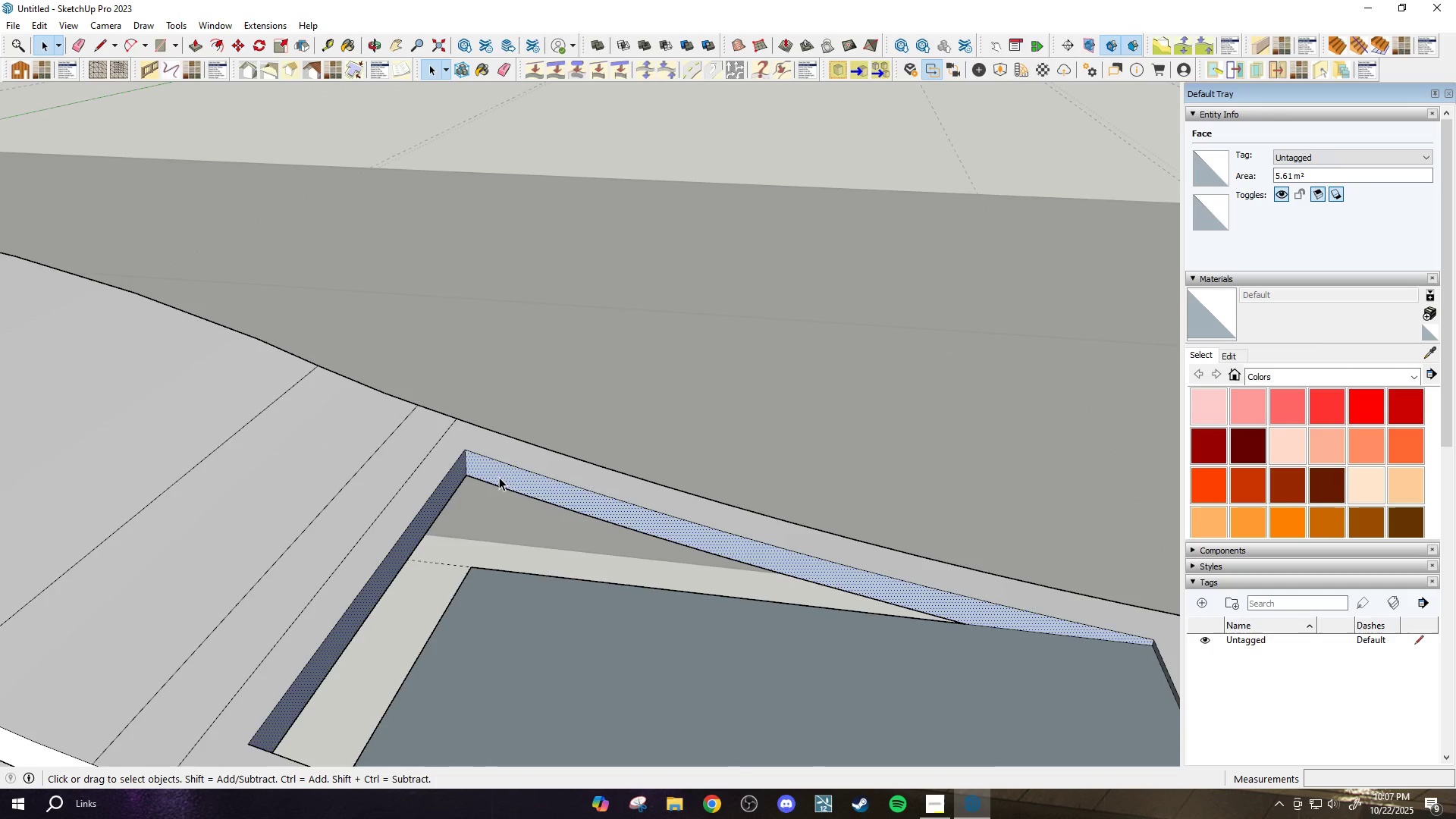 
right_click([500, 477])
 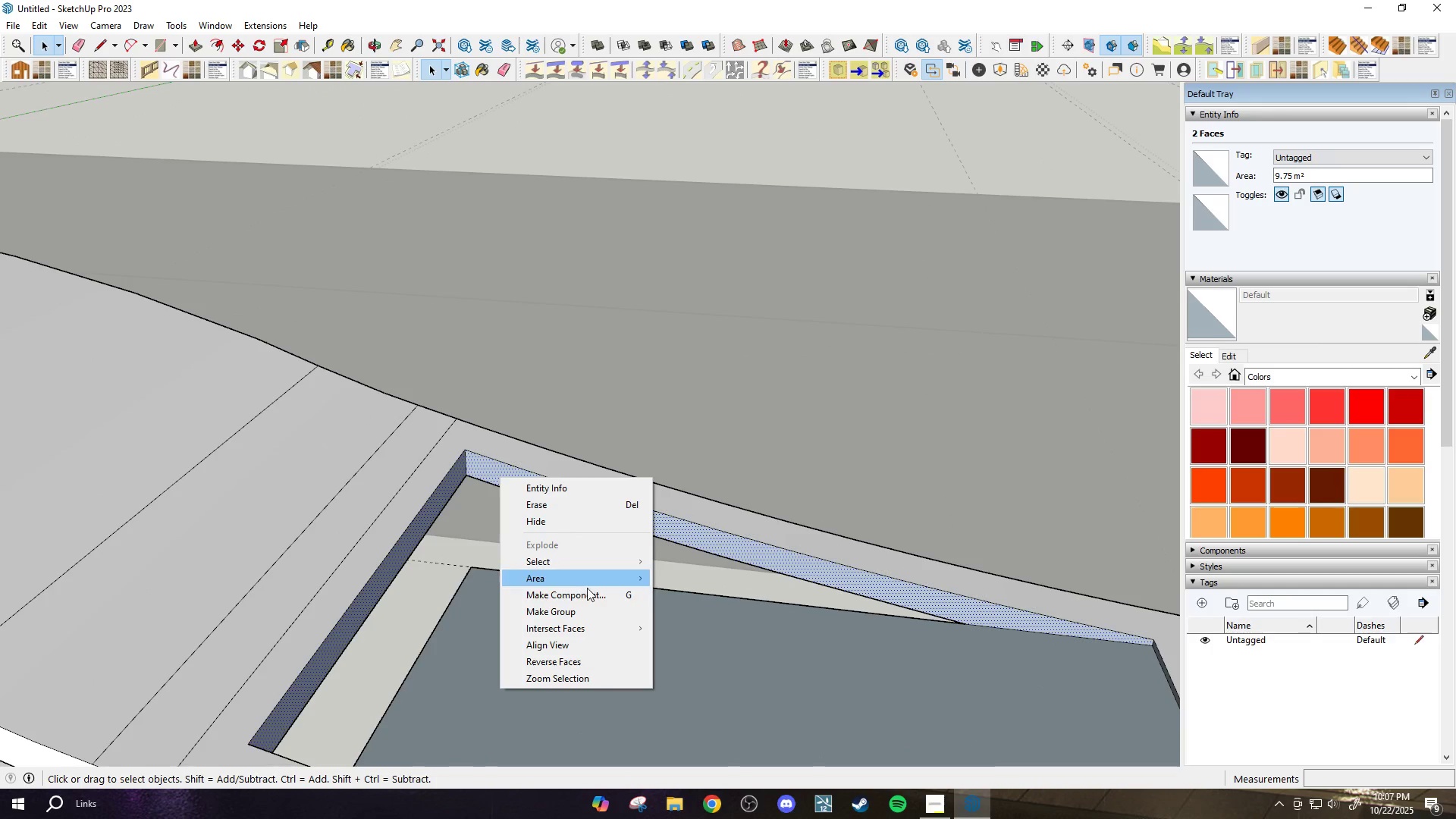 
mouse_move([589, 632])
 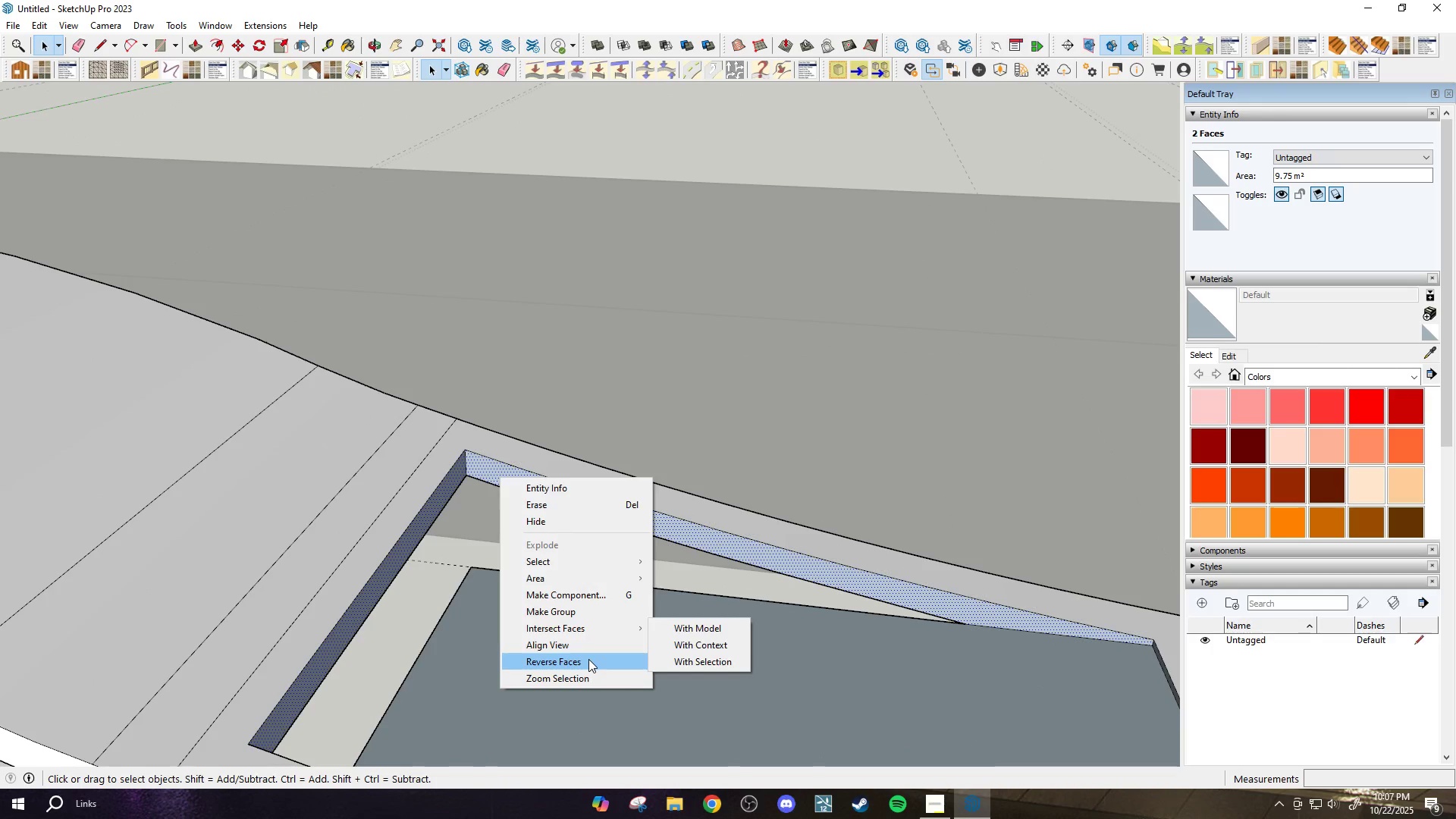 
left_click([588, 659])
 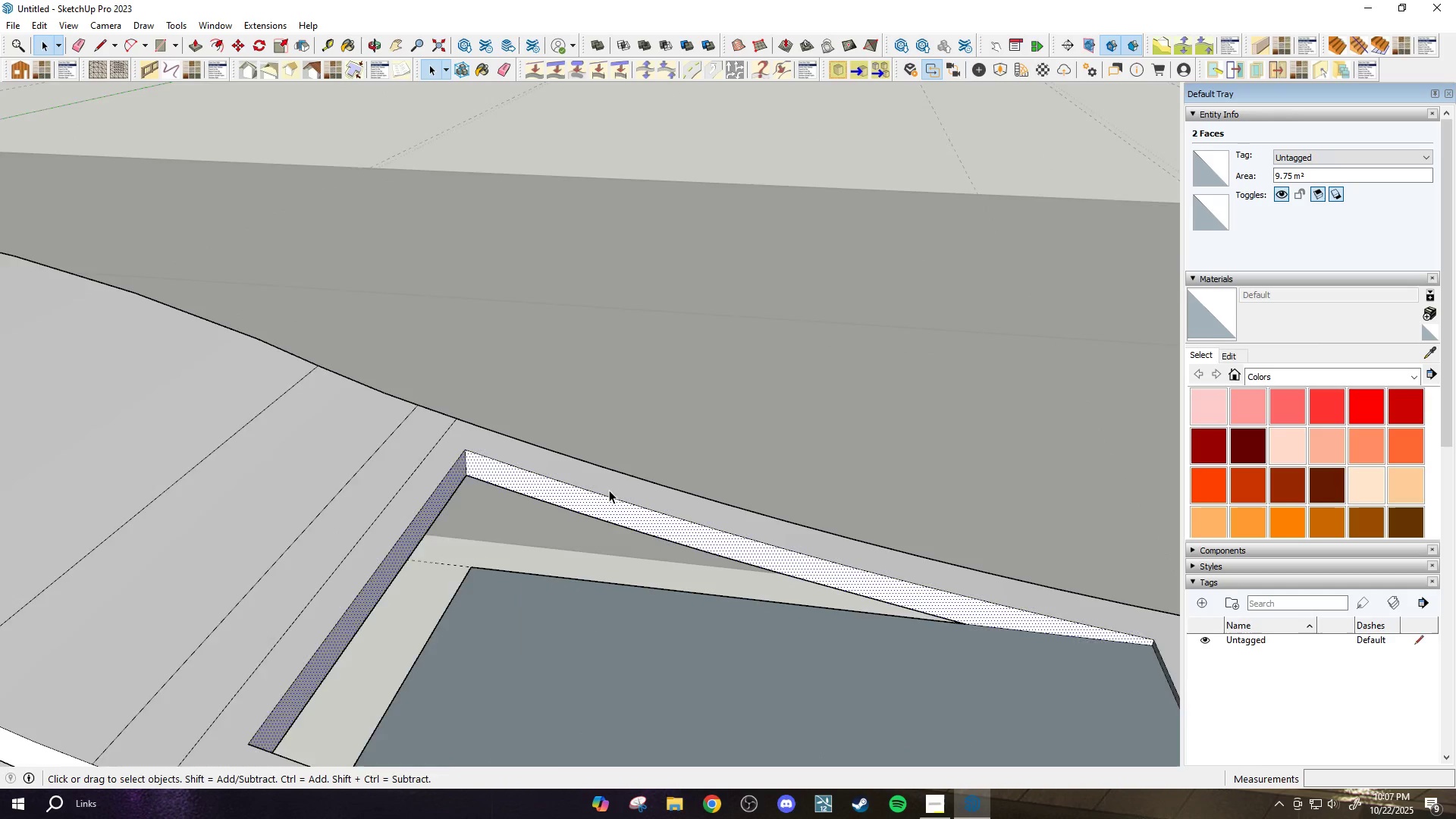 
scroll: coordinate [610, 490], scroll_direction: down, amount: 4.0
 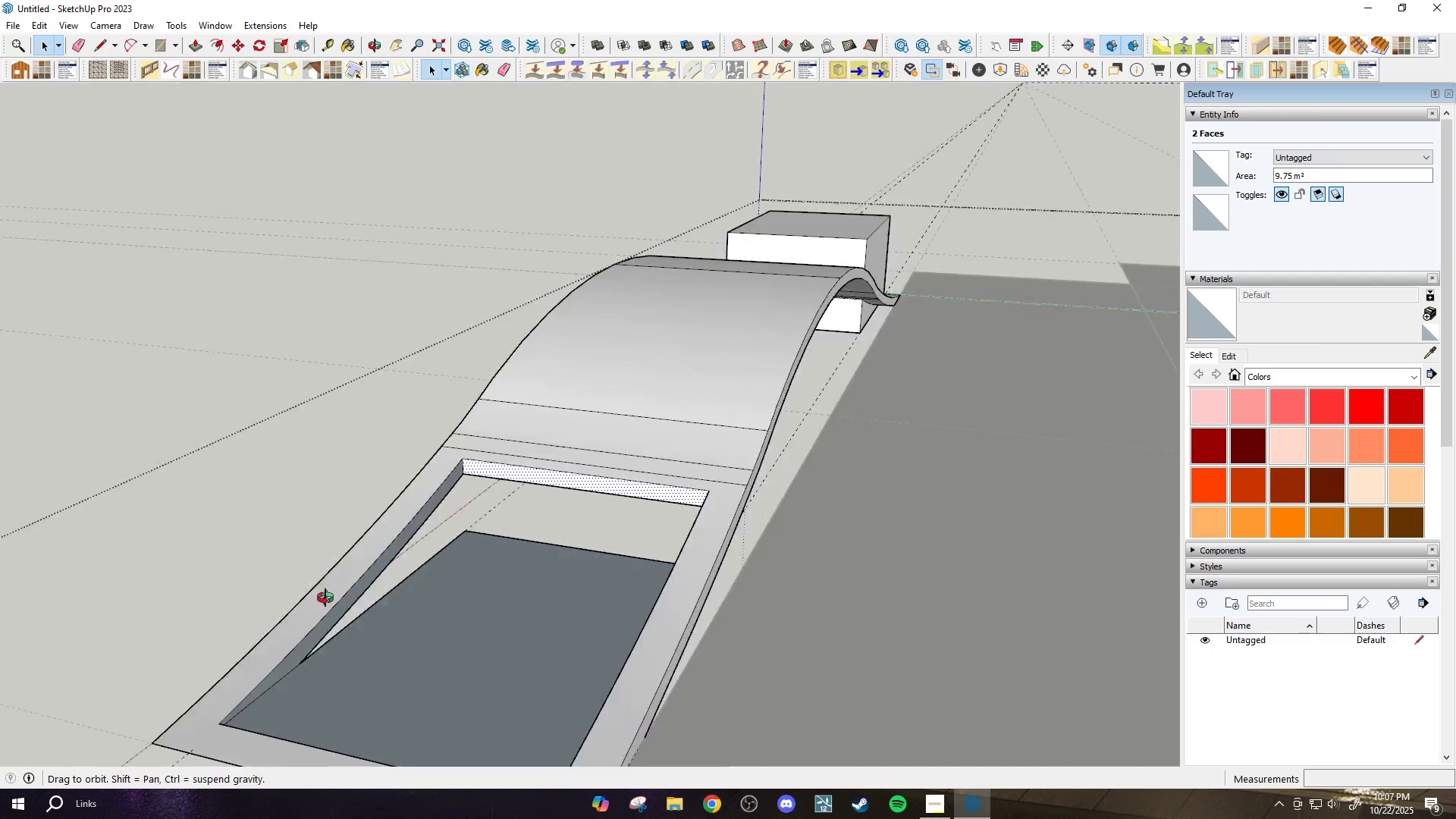 
scroll: coordinate [457, 519], scroll_direction: up, amount: 4.0
 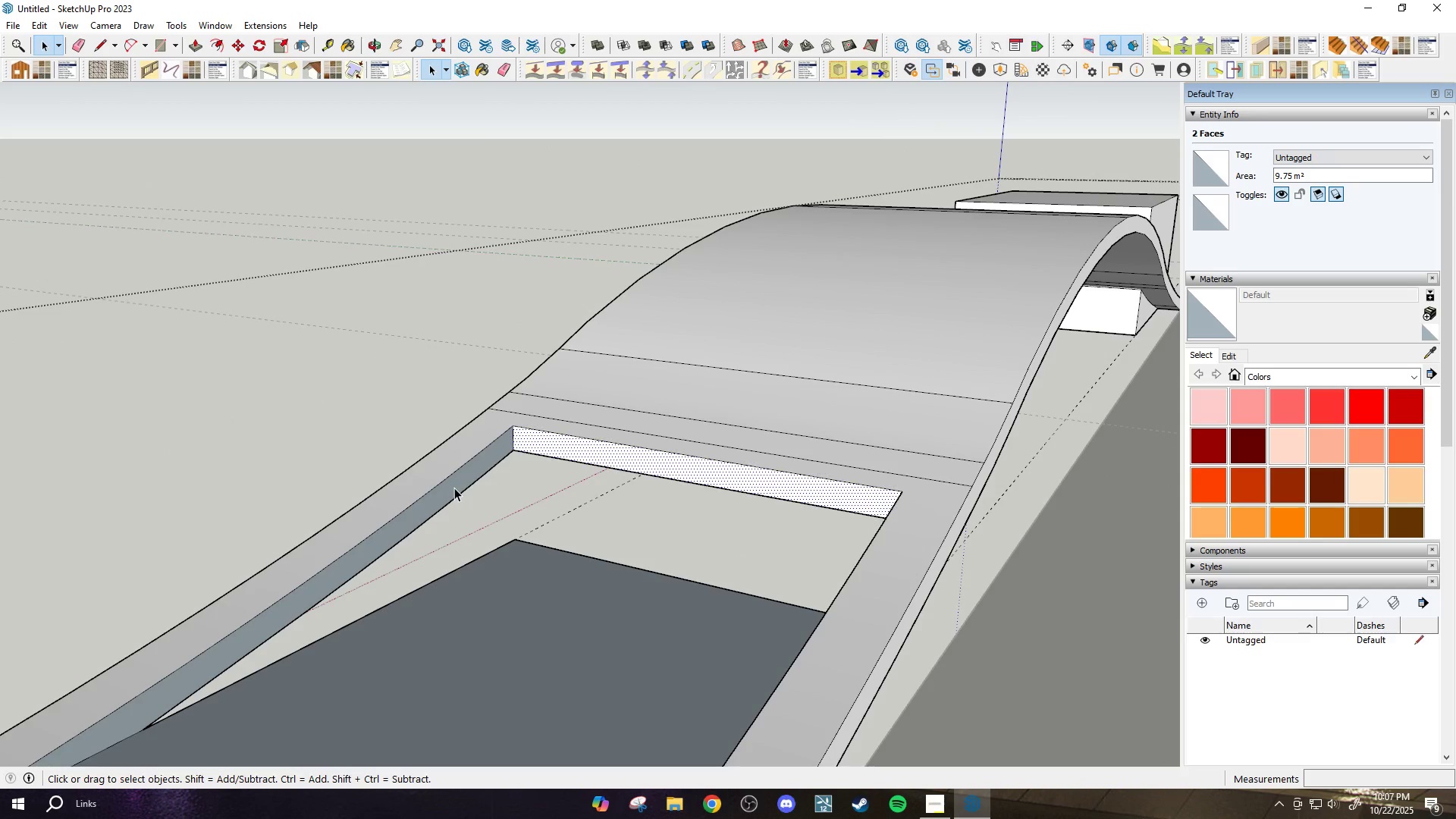 
hold_key(key=ControlLeft, duration=0.39)
right_click([455, 488])
 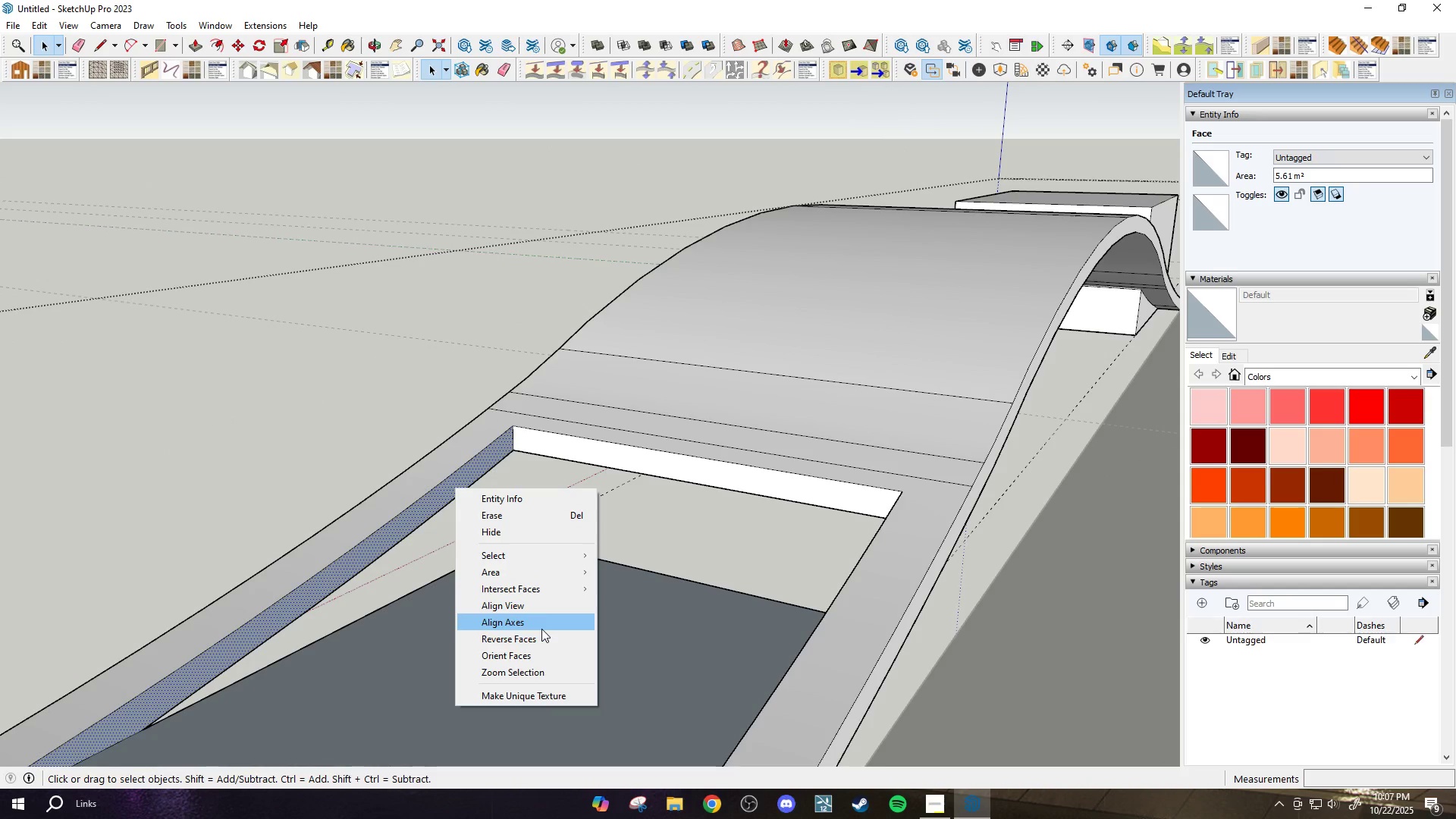 
left_click([535, 637])
 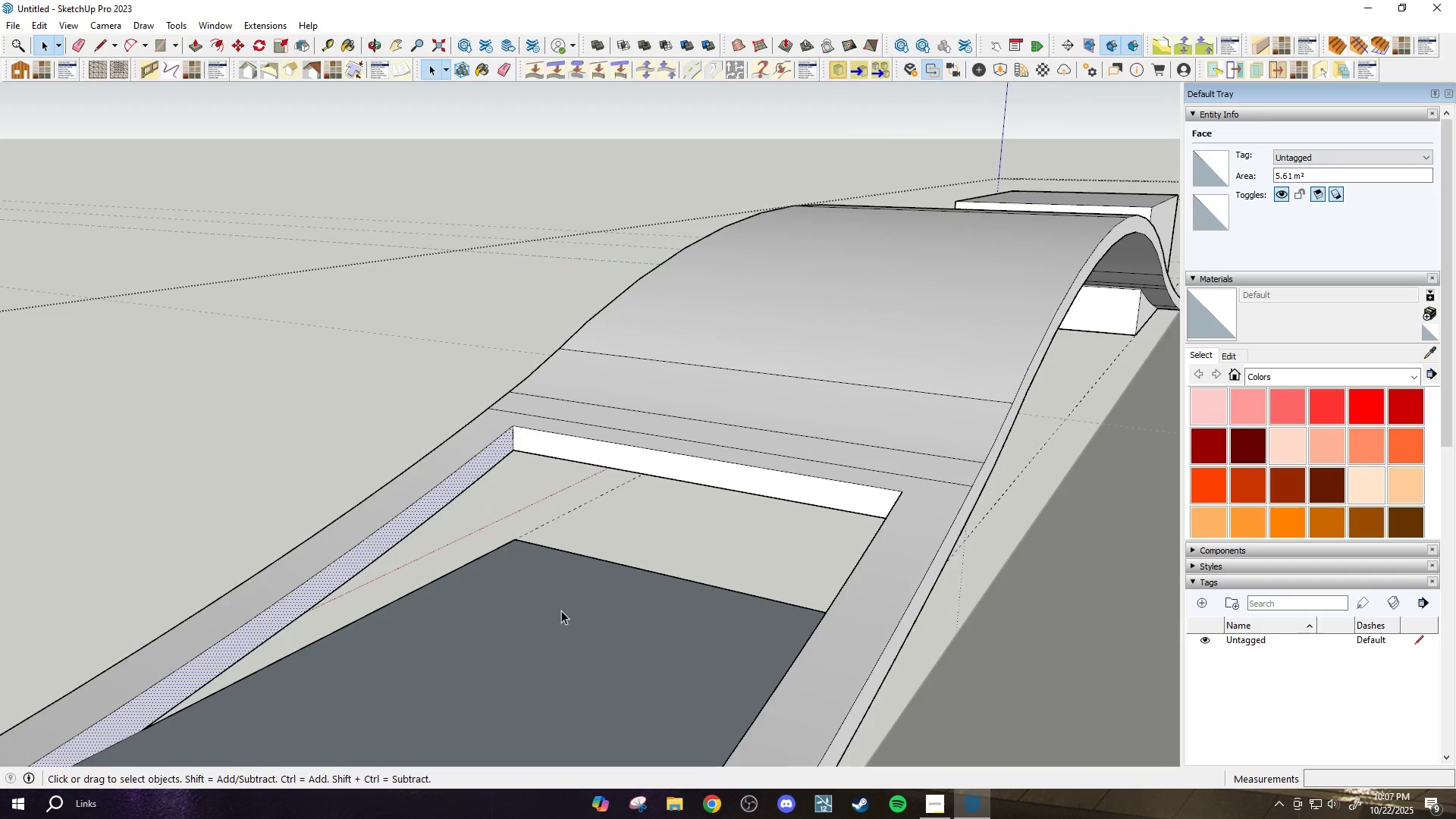 
scroll: coordinate [765, 585], scroll_direction: down, amount: 11.0
 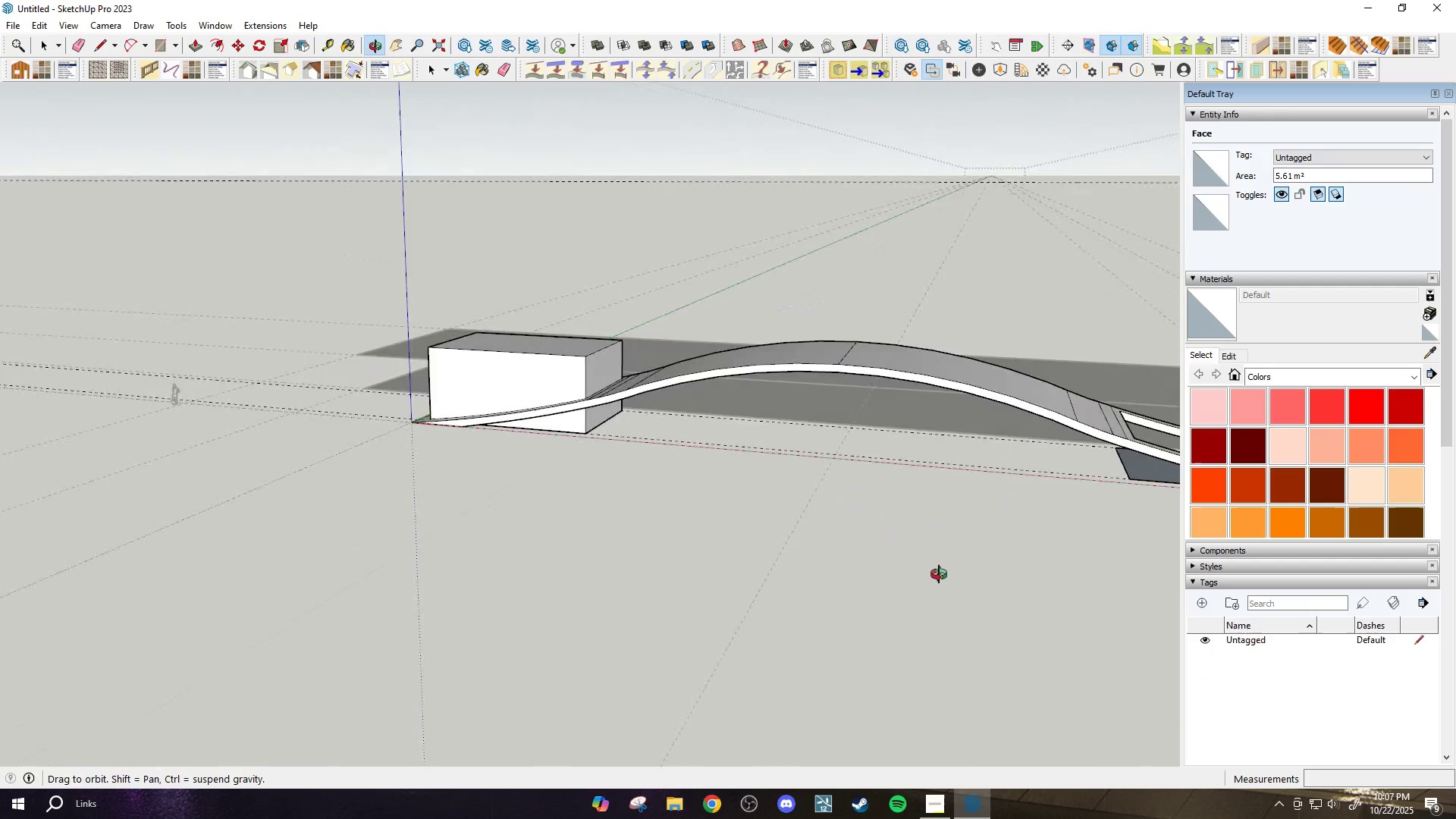 
scroll: coordinate [619, 448], scroll_direction: up, amount: 5.0
 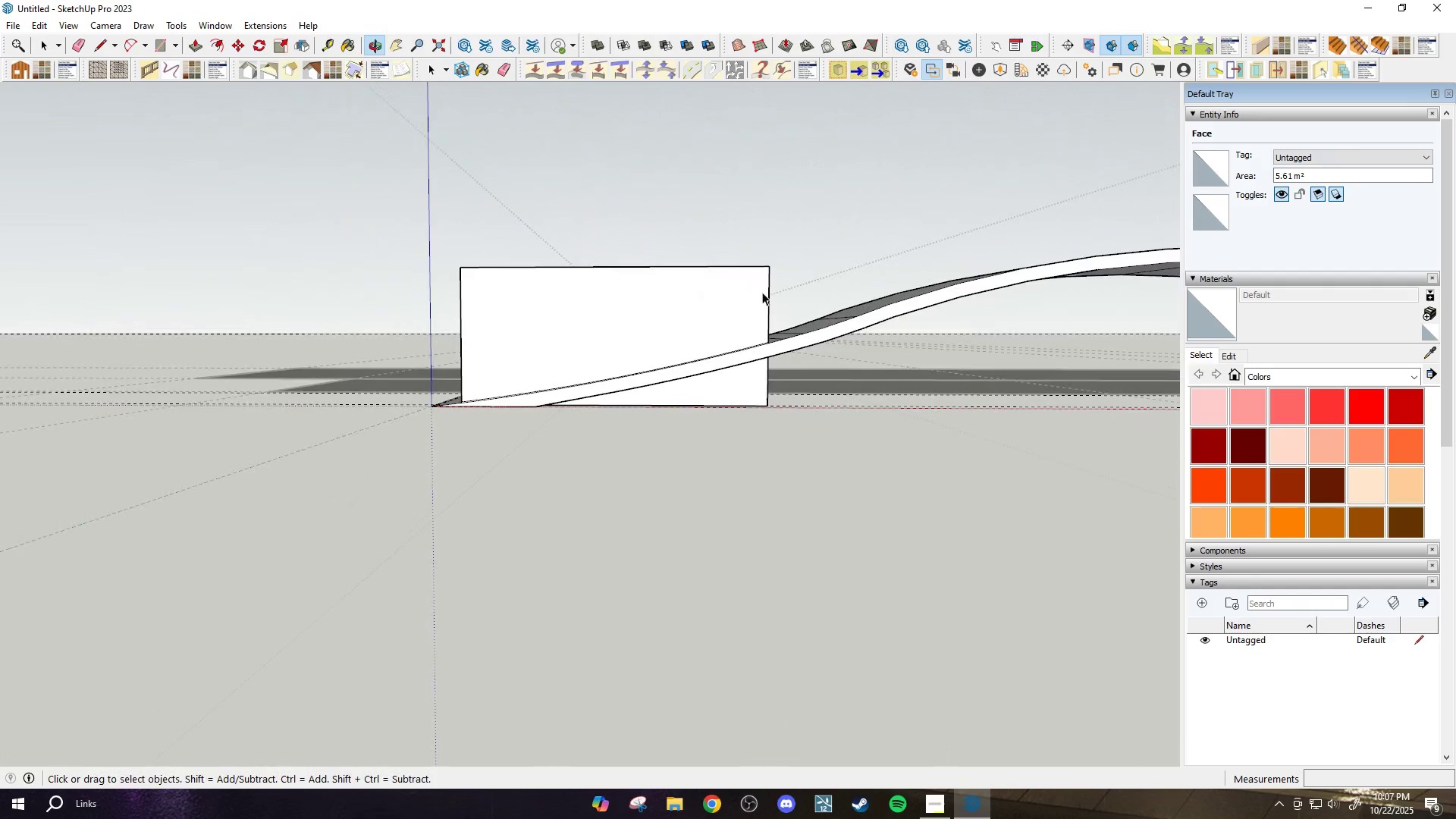 
left_click_drag(start_coordinate=[788, 281], to_coordinate=[701, 233])
 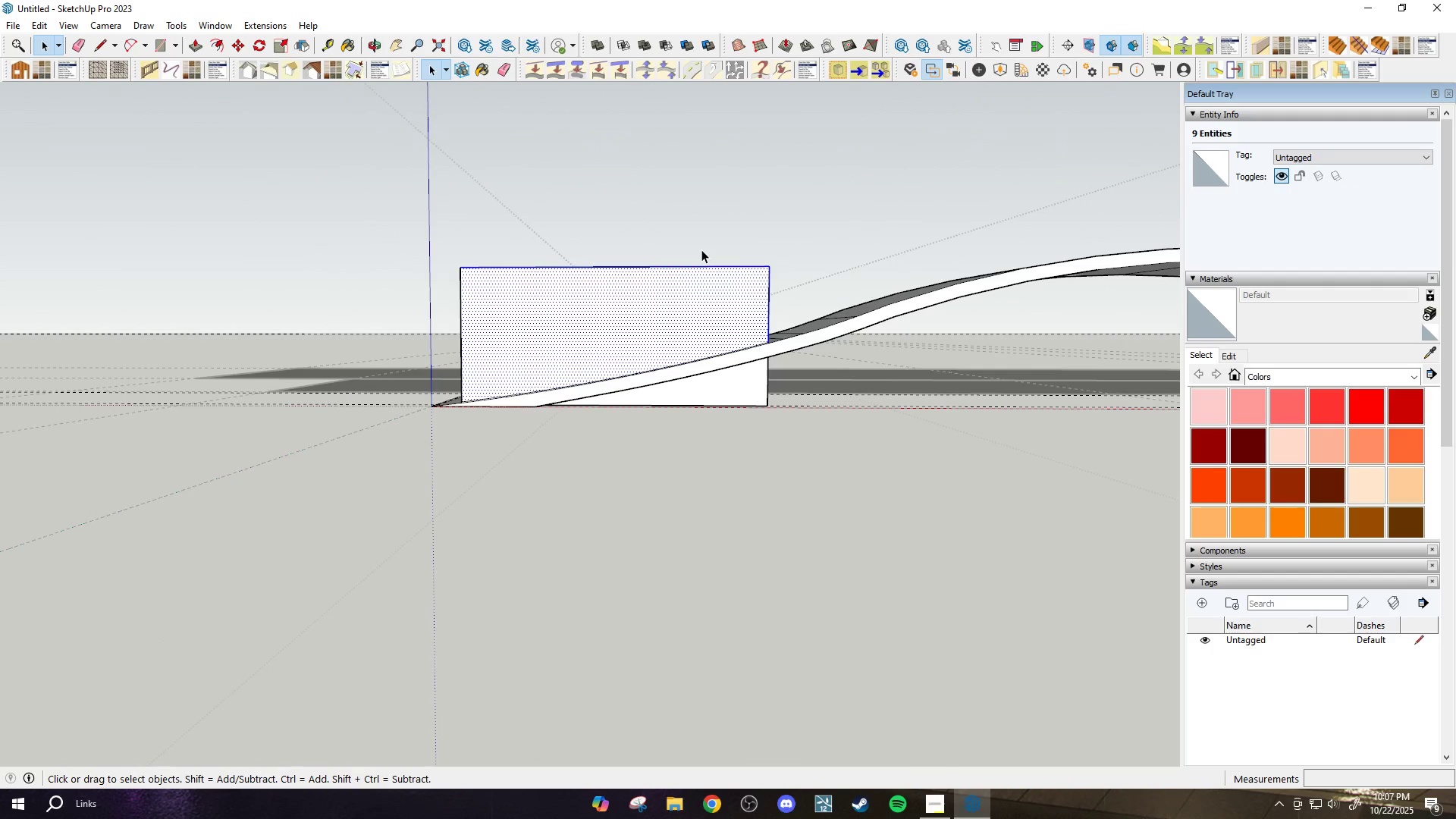 
key(Delete)
 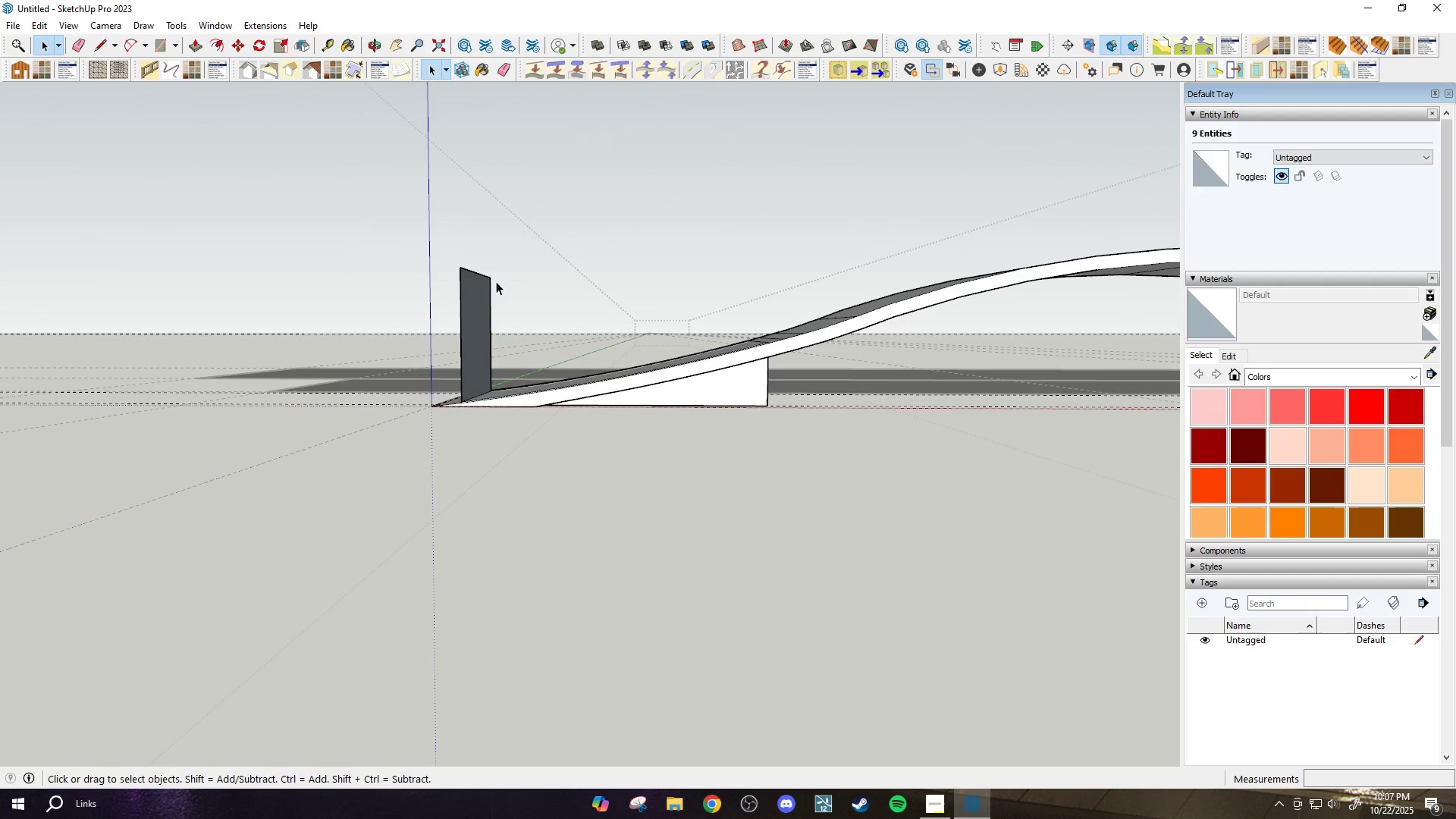 
left_click_drag(start_coordinate=[507, 283], to_coordinate=[397, 251])
 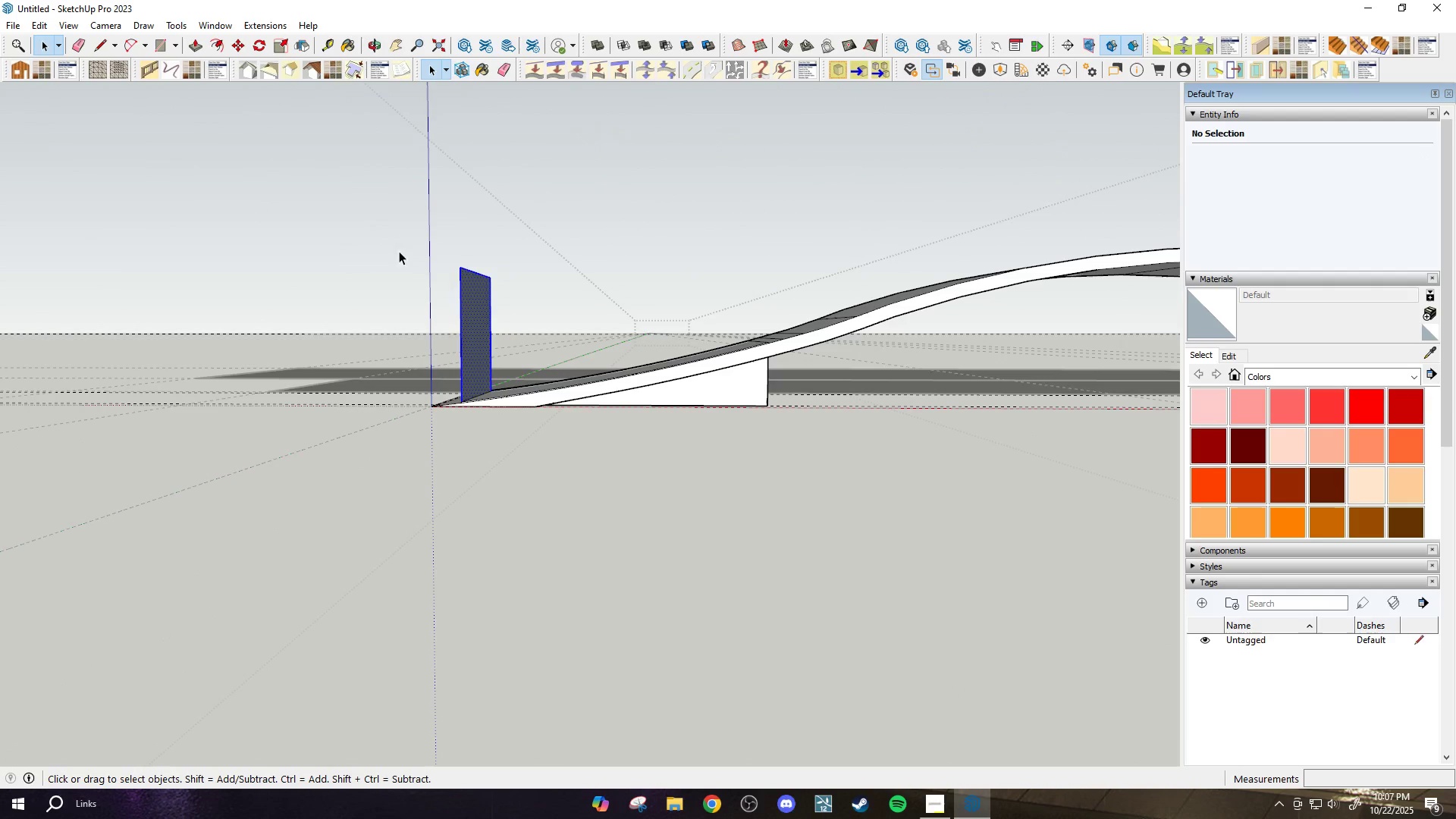 
key(Delete)
 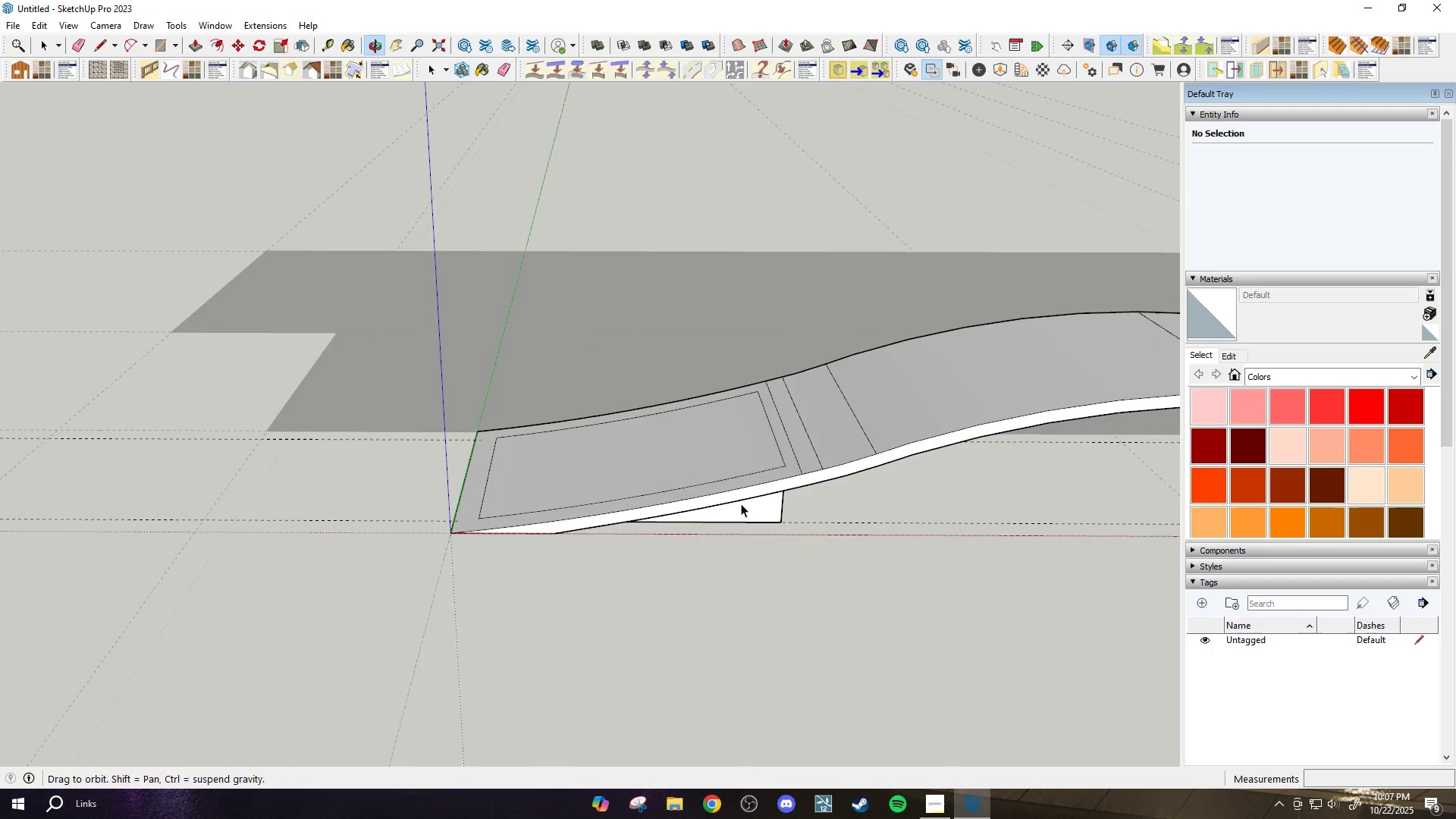 
scroll: coordinate [733, 449], scroll_direction: up, amount: 1.0
 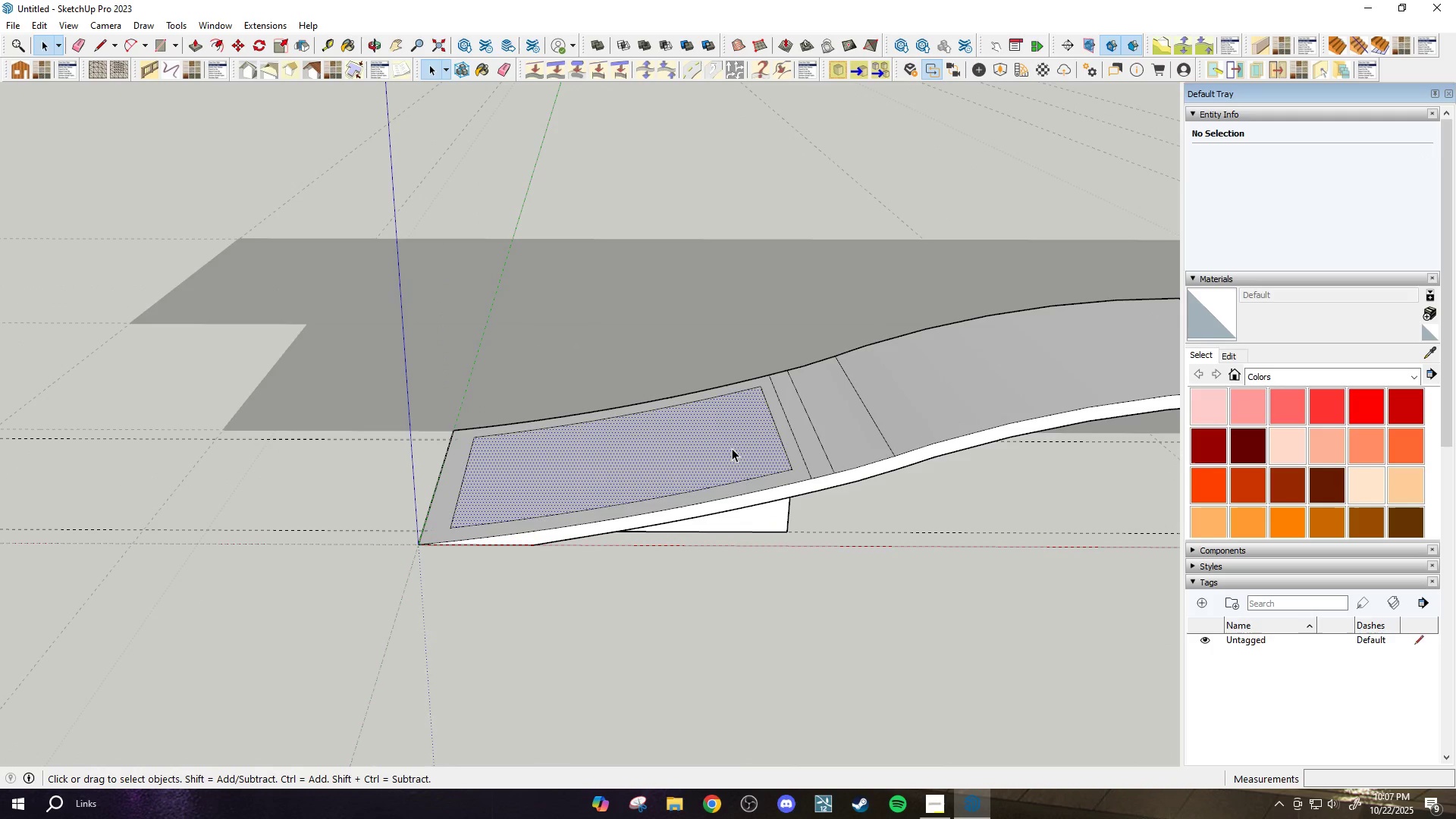 
left_click([732, 448])
 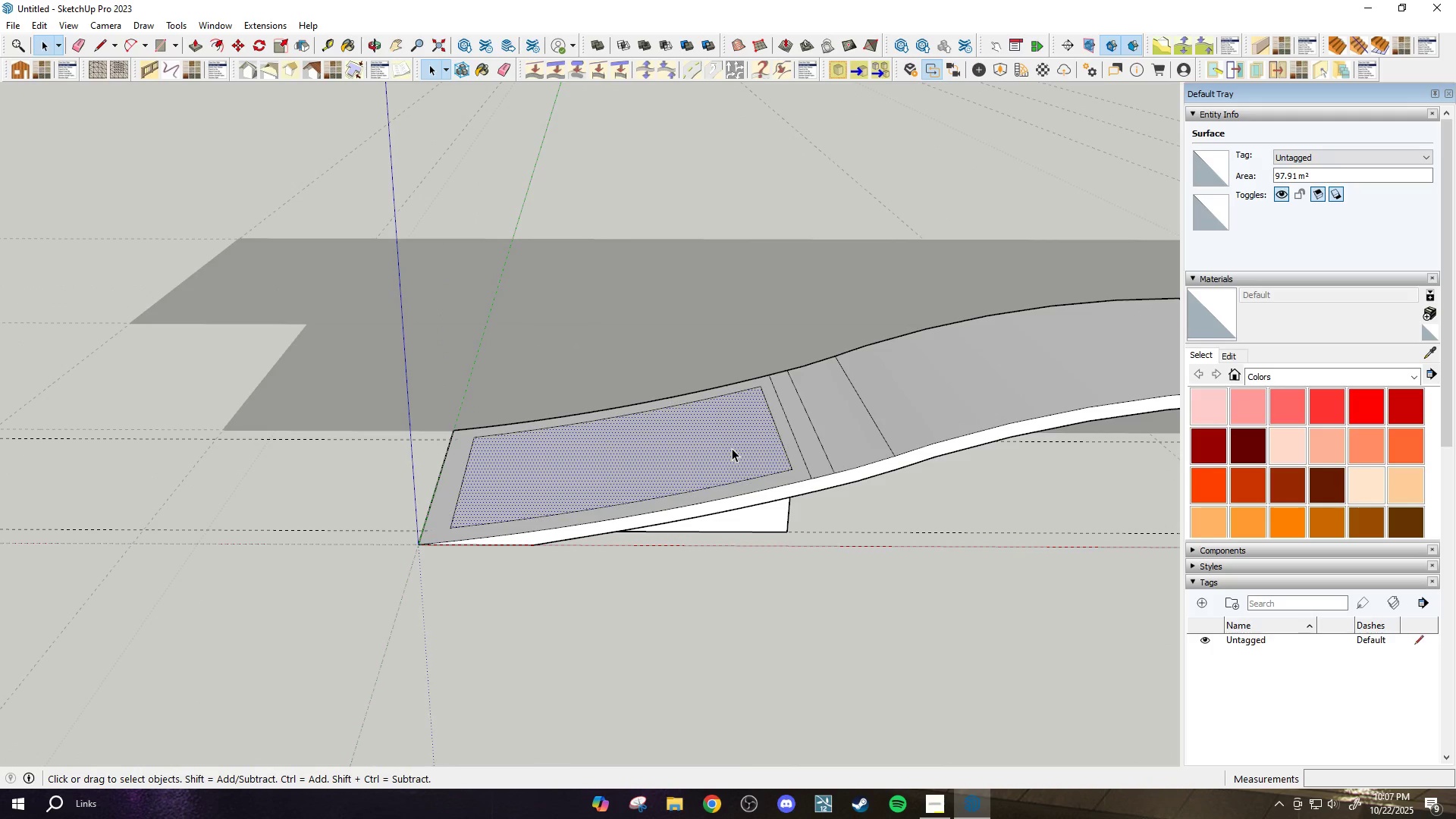 
key(Delete)
 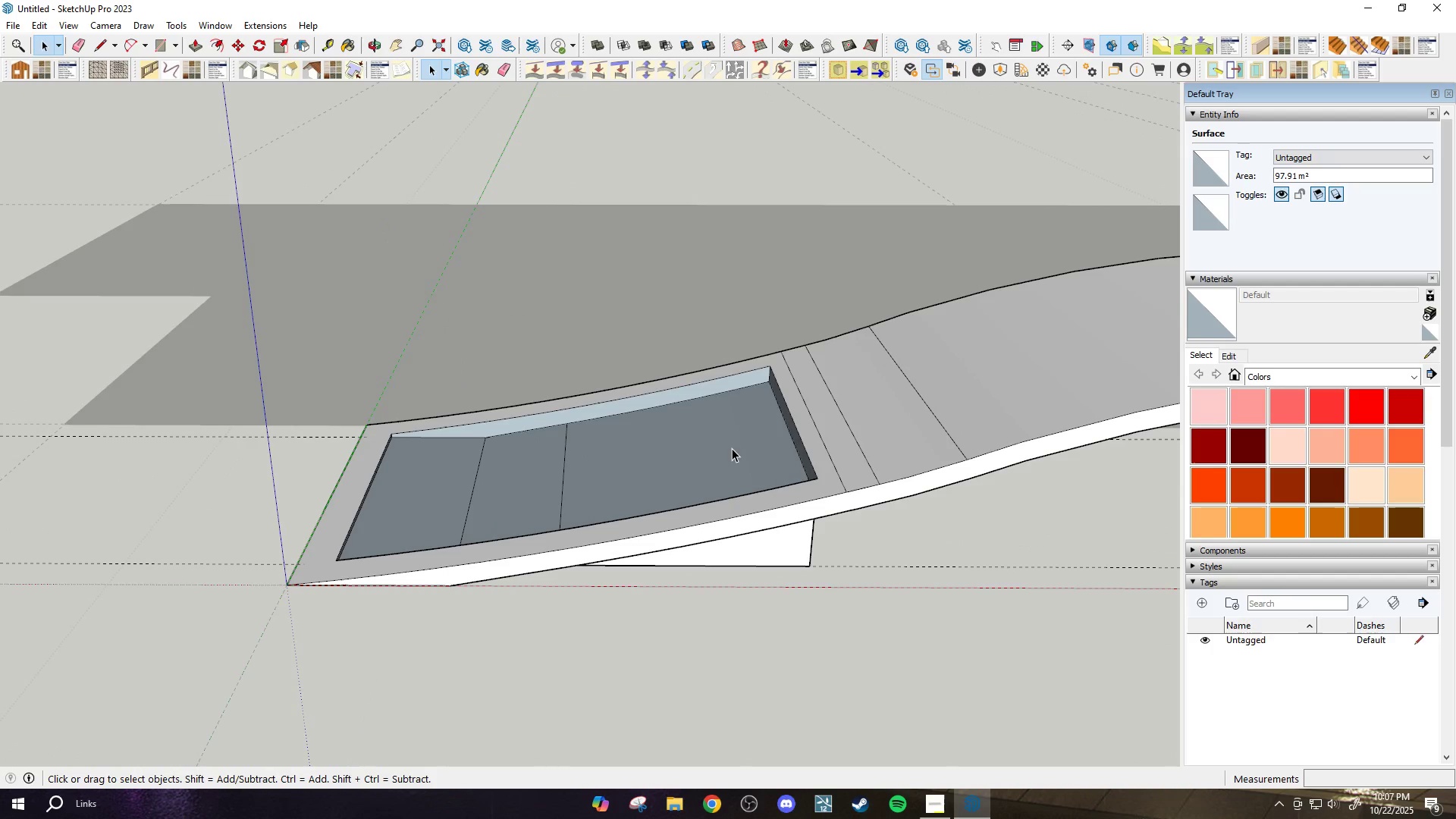 
scroll: coordinate [732, 448], scroll_direction: up, amount: 3.0
 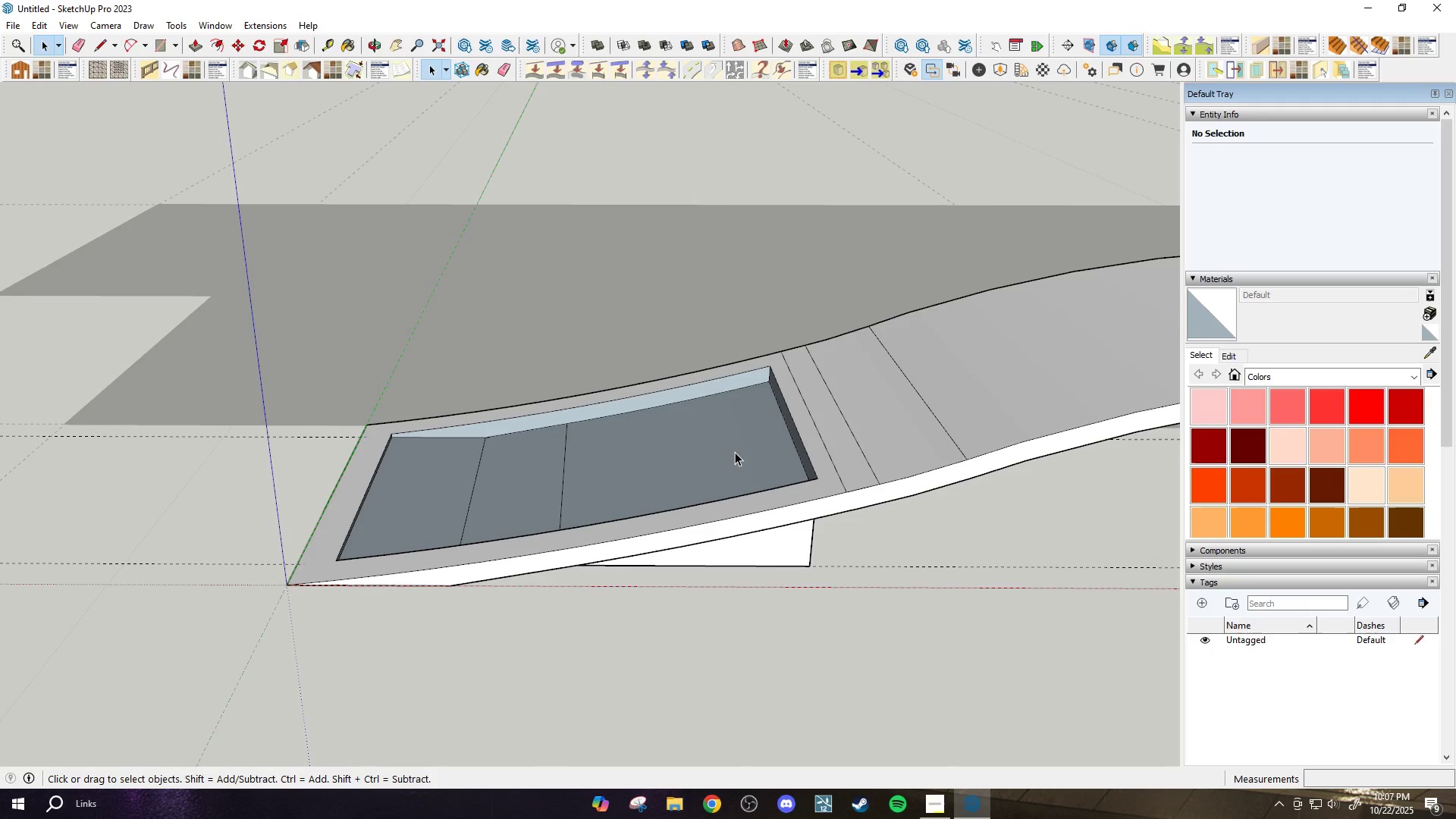 
left_click([735, 452])
 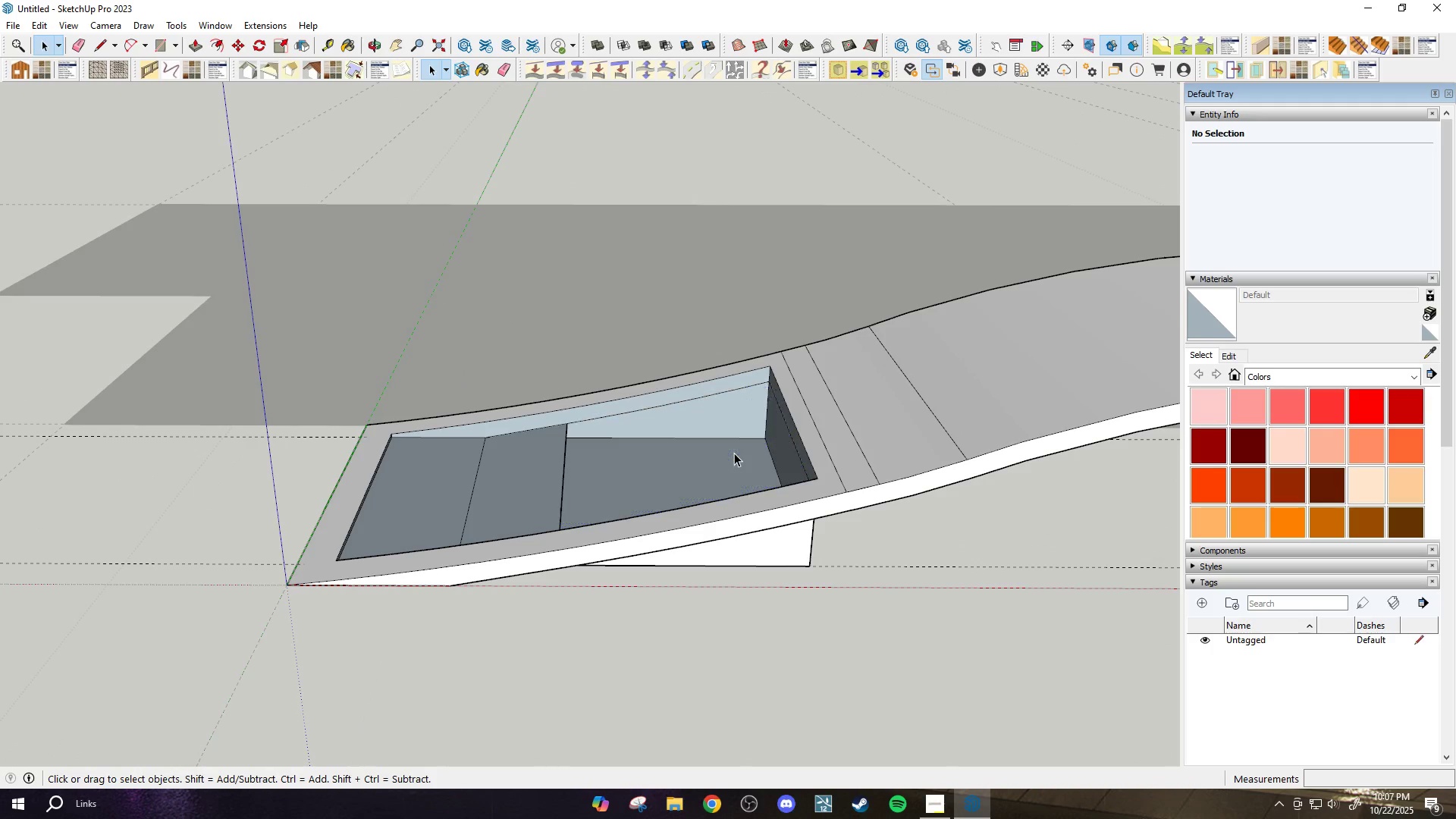 
key(Delete)
 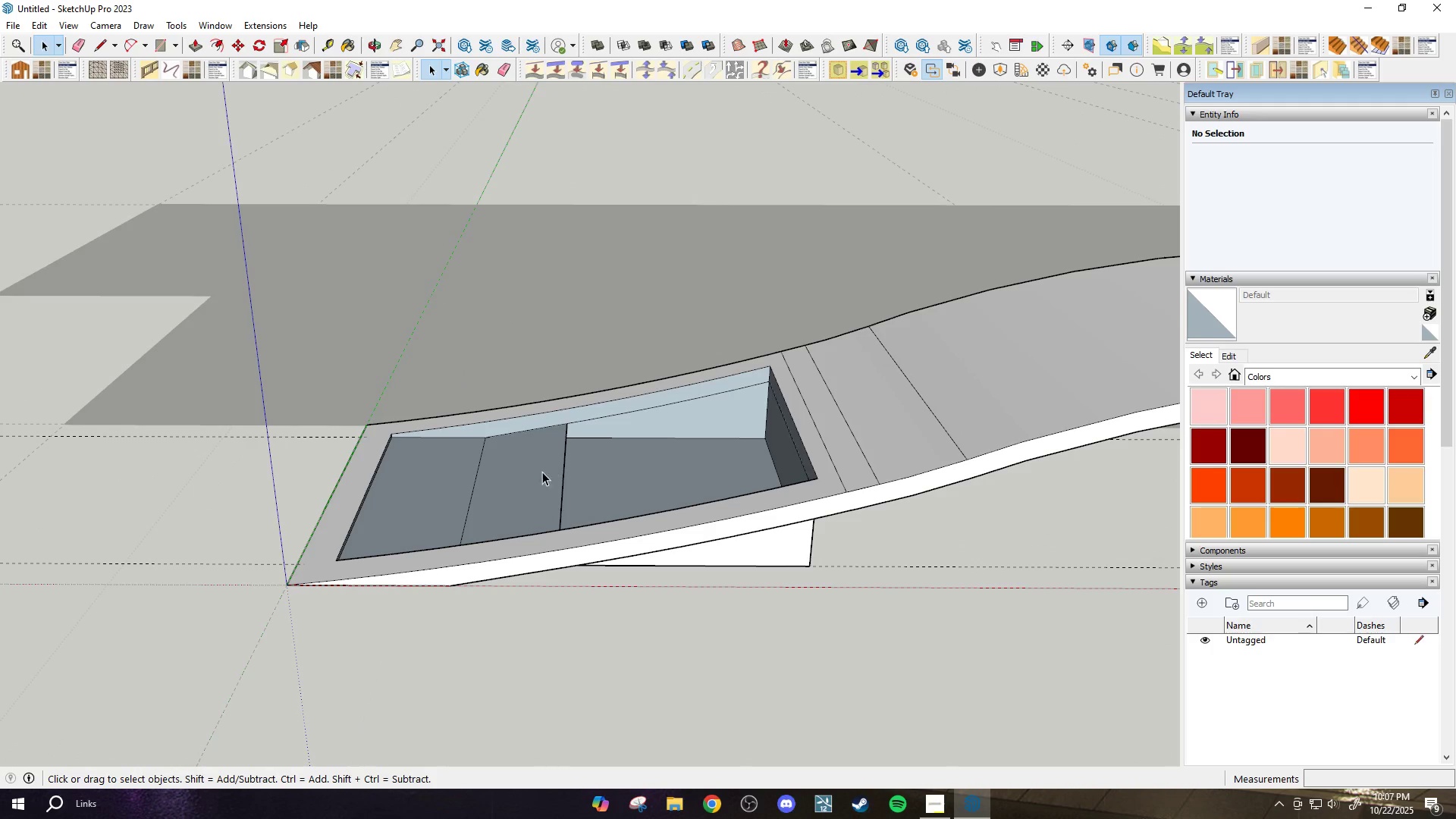 
left_click([522, 481])
 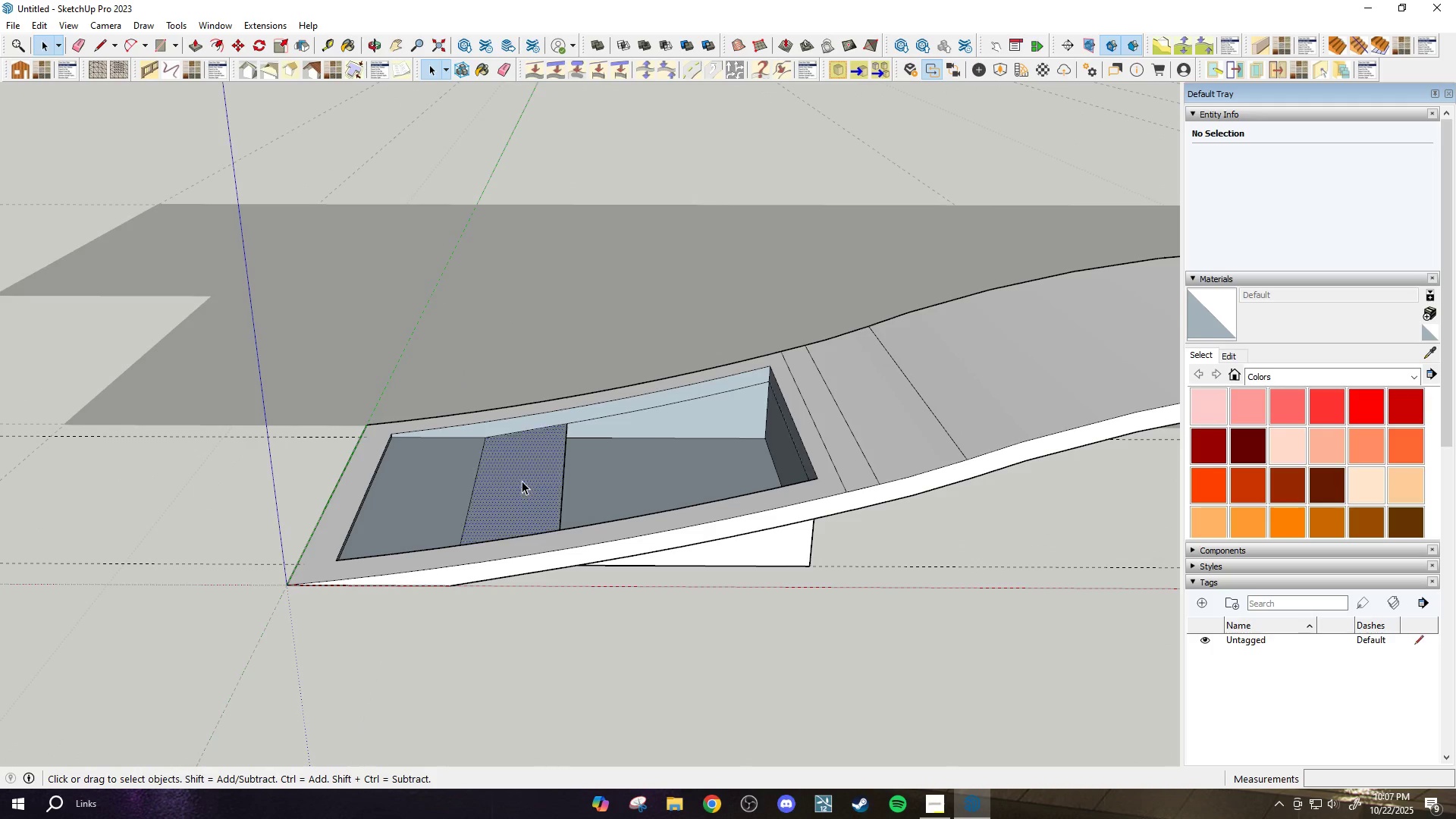 
key(Delete)
 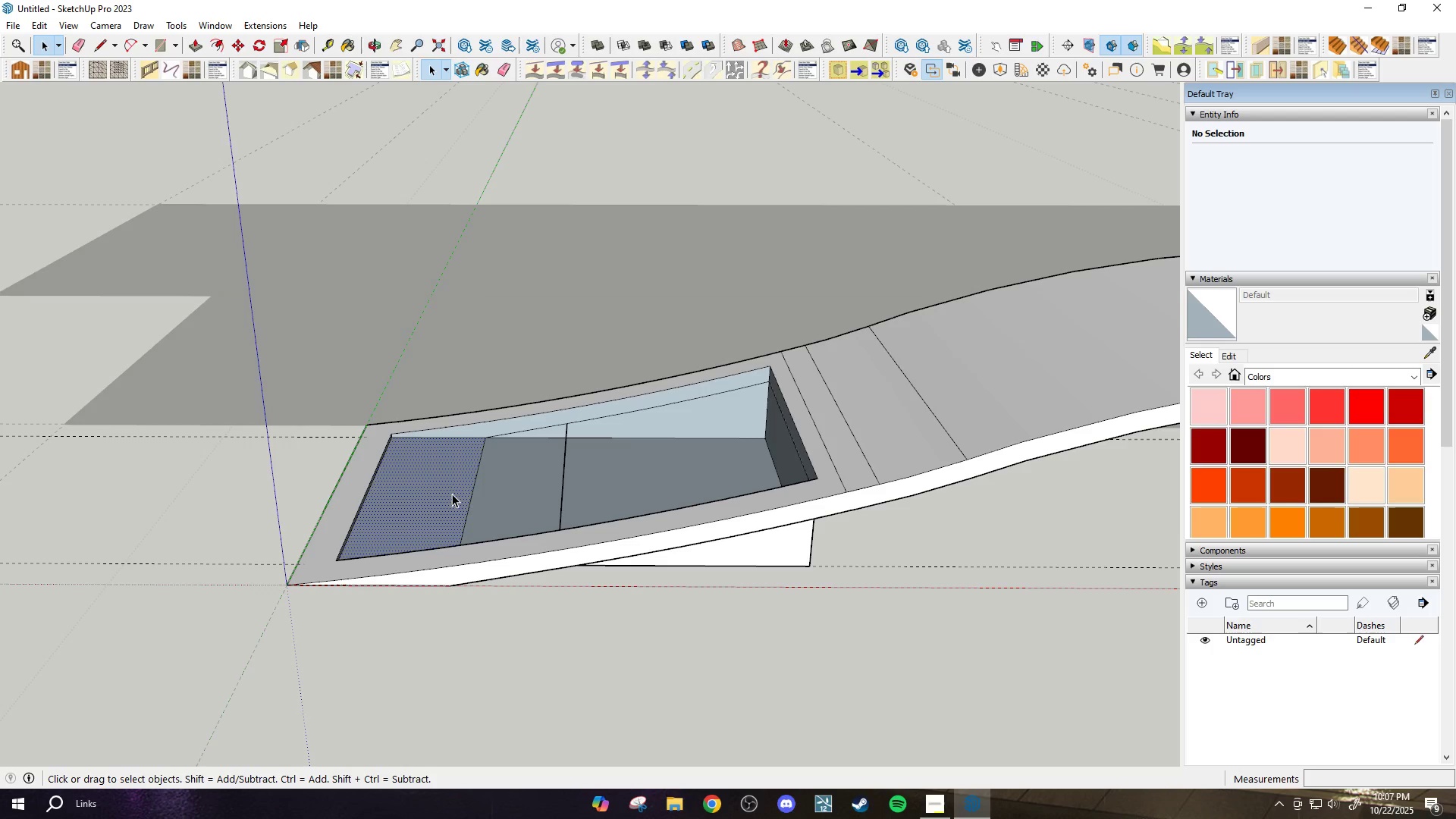 
double_click([452, 494])
 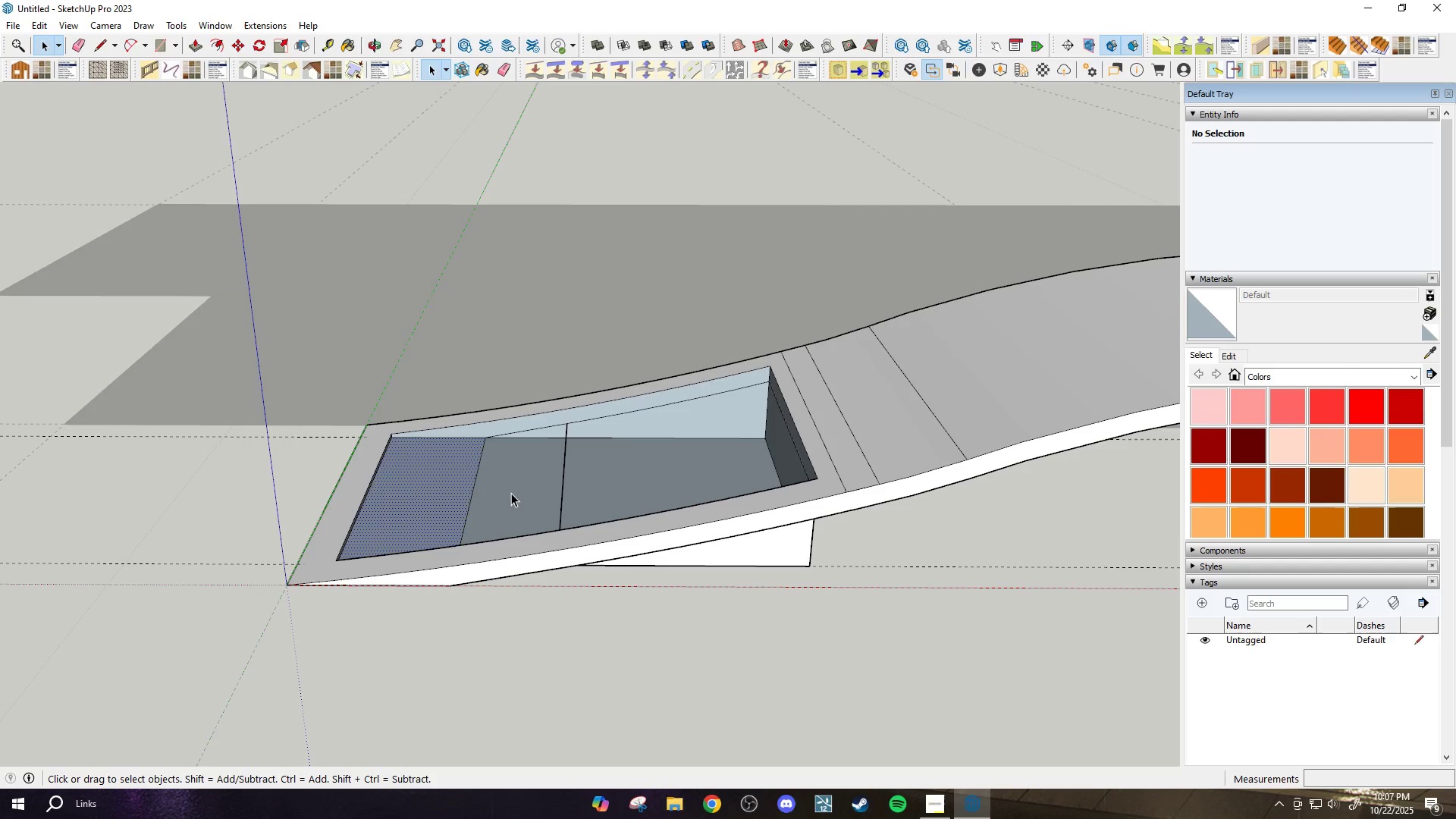 
left_click_drag(start_coordinate=[517, 492], to_coordinate=[528, 491])
 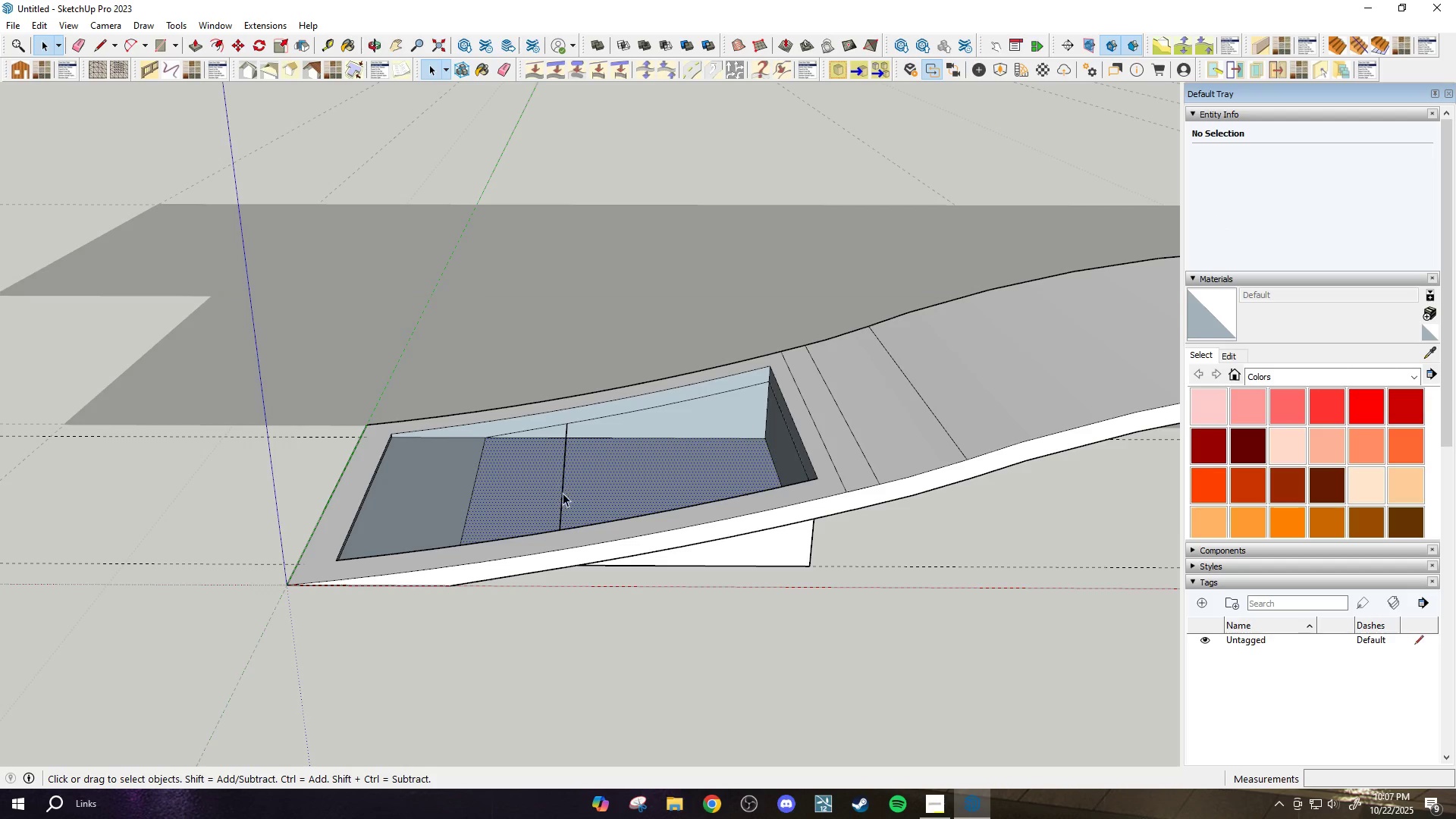 
double_click([563, 494])
 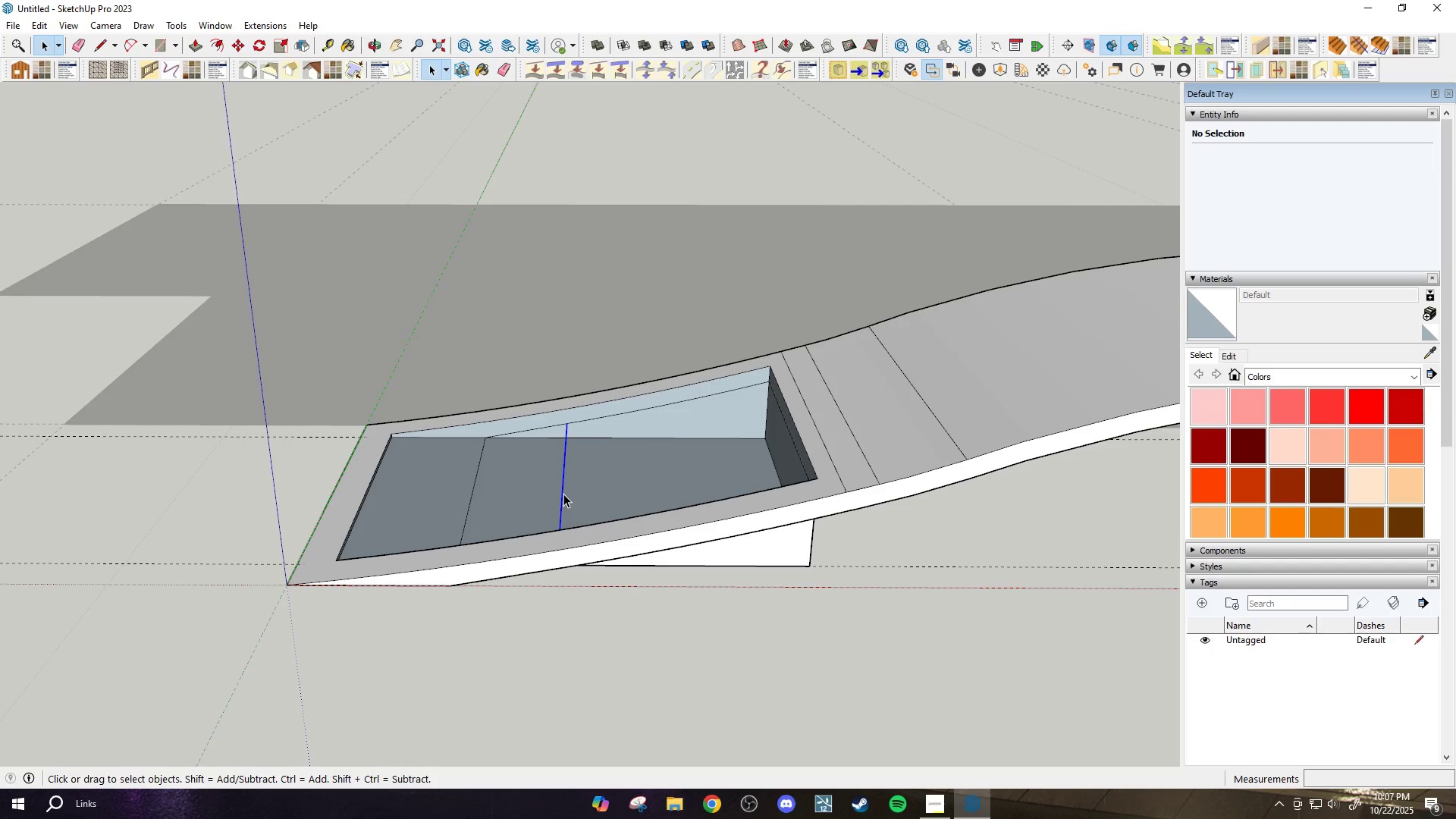 
key(Delete)
 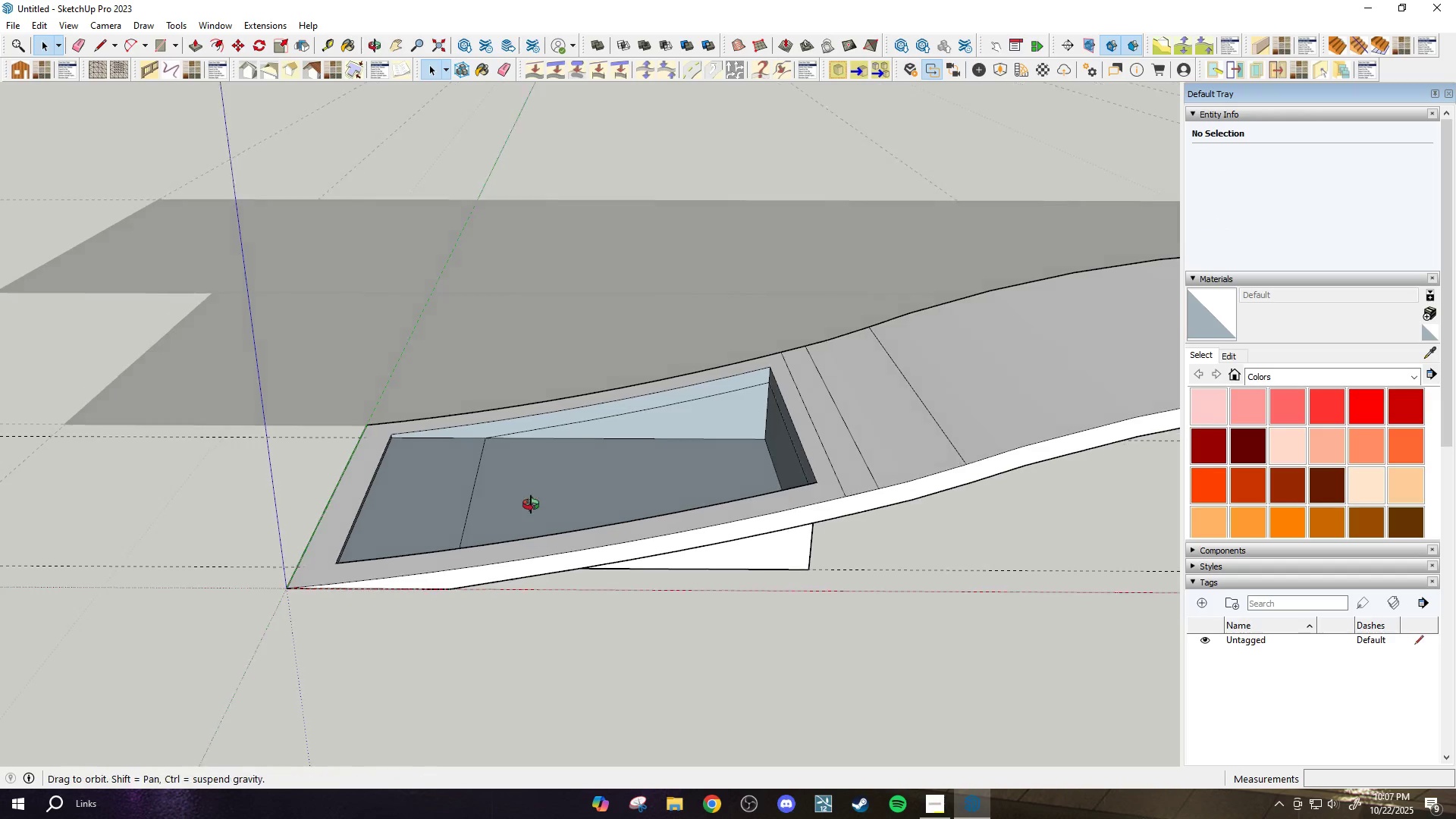 
scroll: coordinate [532, 510], scroll_direction: up, amount: 2.0
 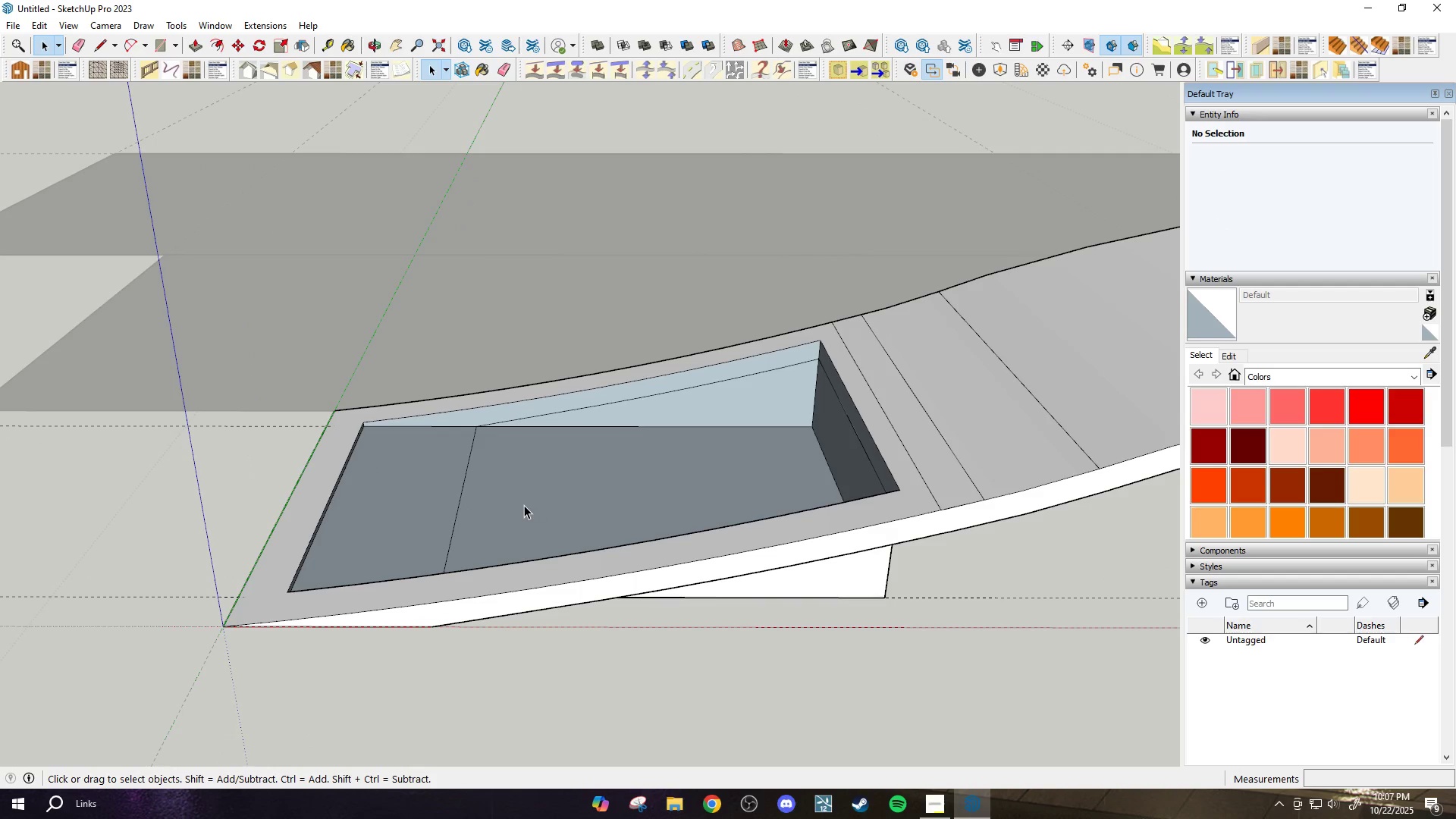 
key(E)
 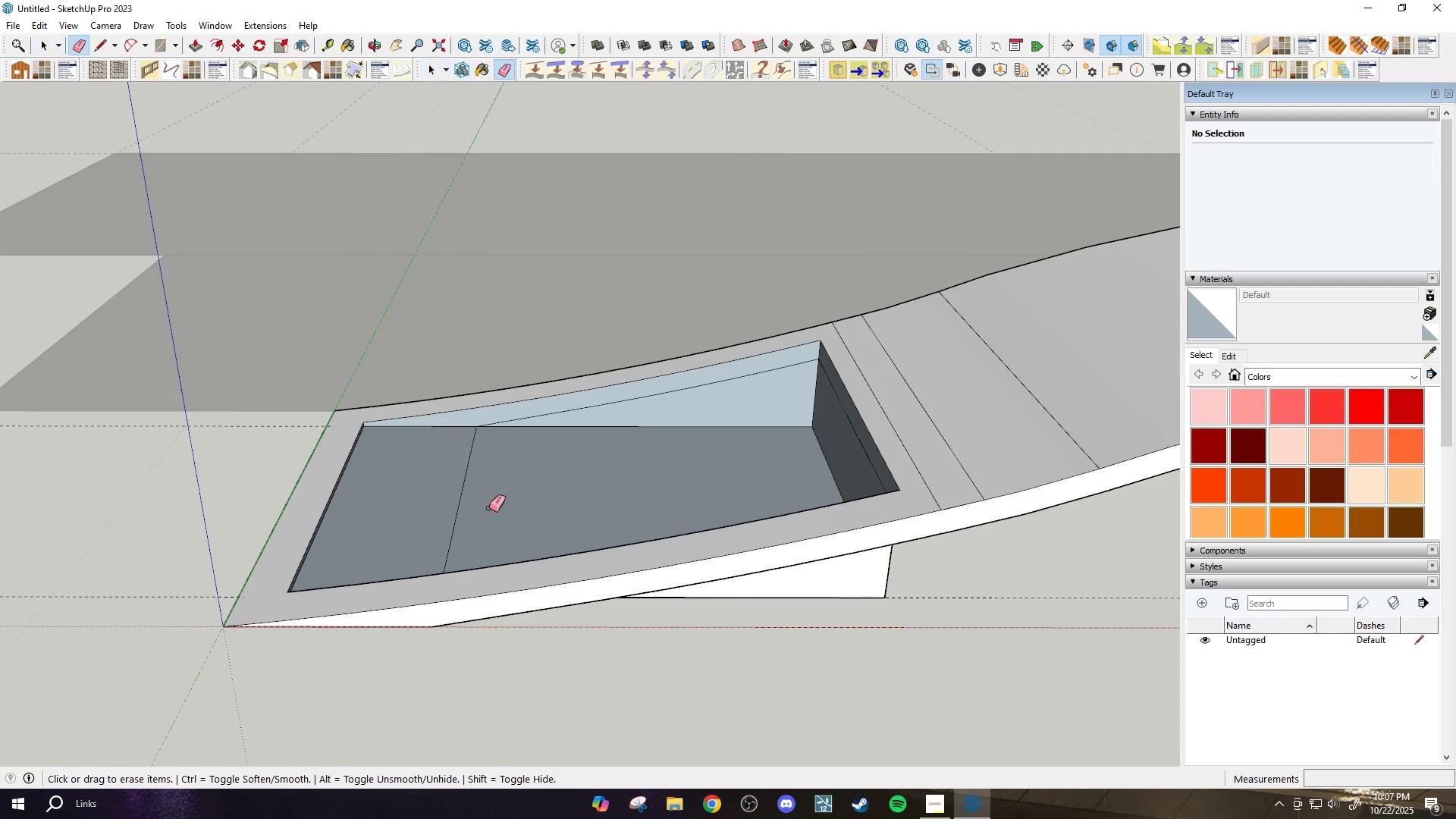 
left_click_drag(start_coordinate=[468, 504], to_coordinate=[434, 489])
 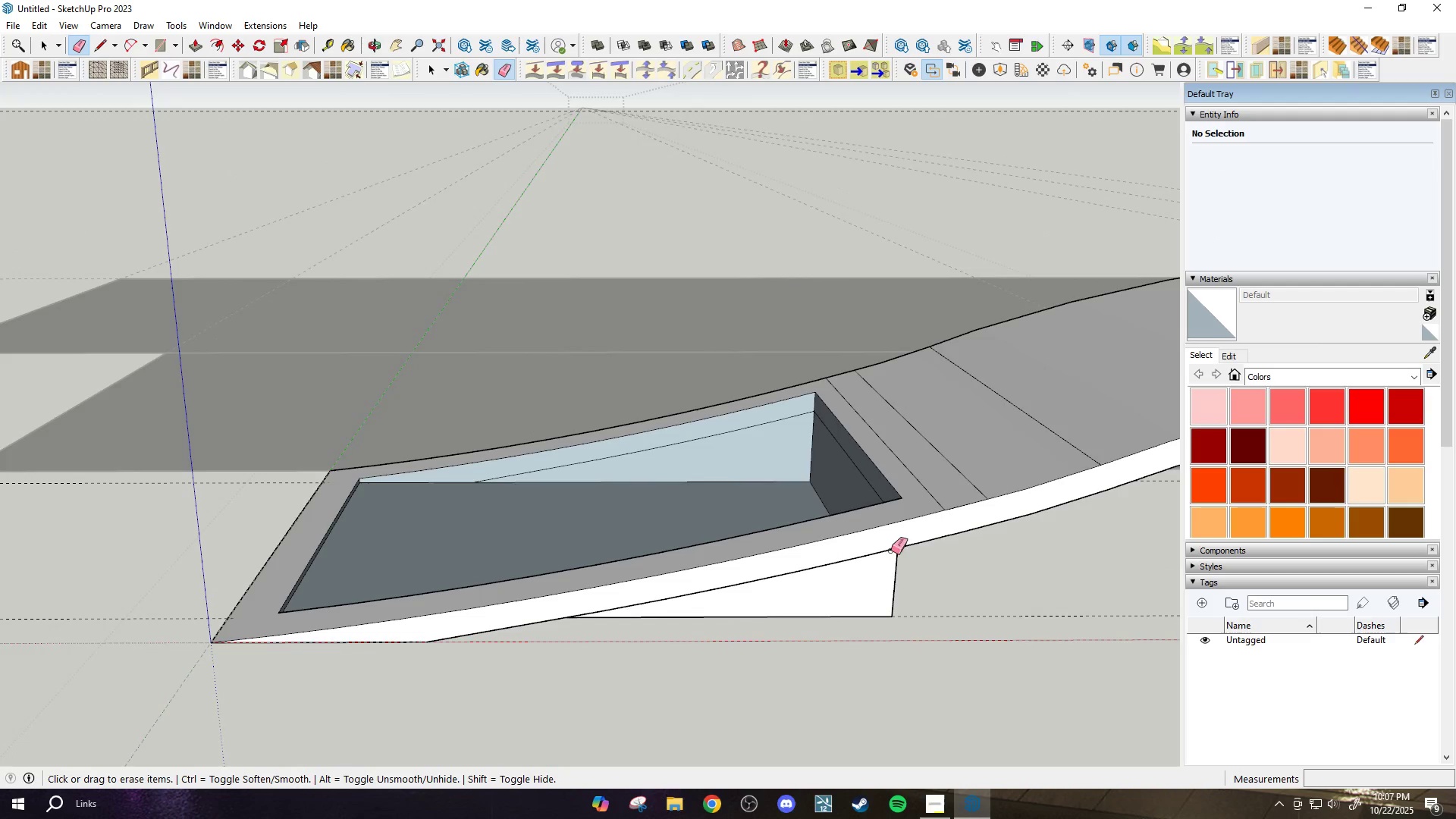 
left_click_drag(start_coordinate=[897, 579], to_coordinate=[893, 581])
 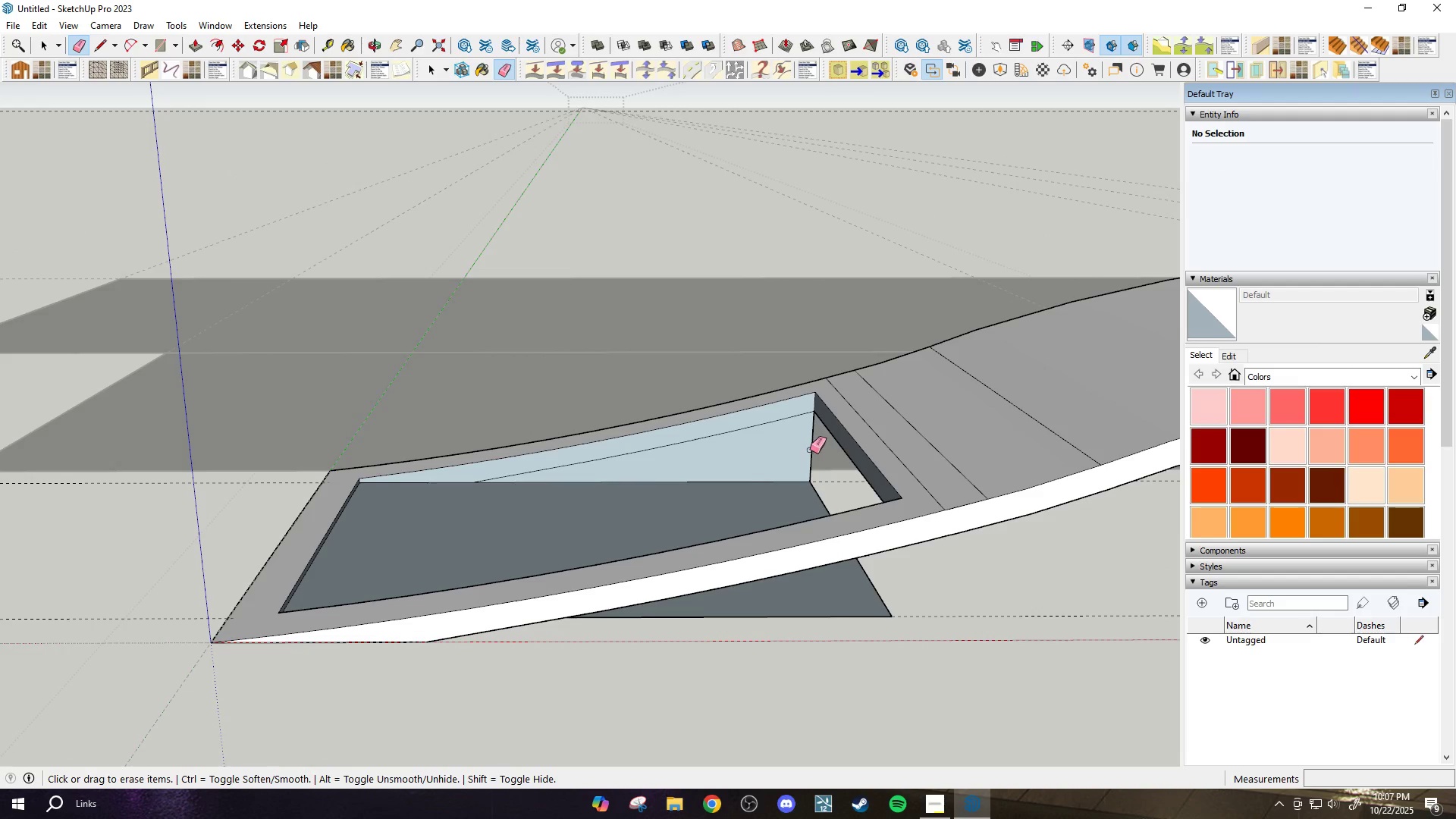 
left_click_drag(start_coordinate=[811, 441], to_coordinate=[808, 437])
 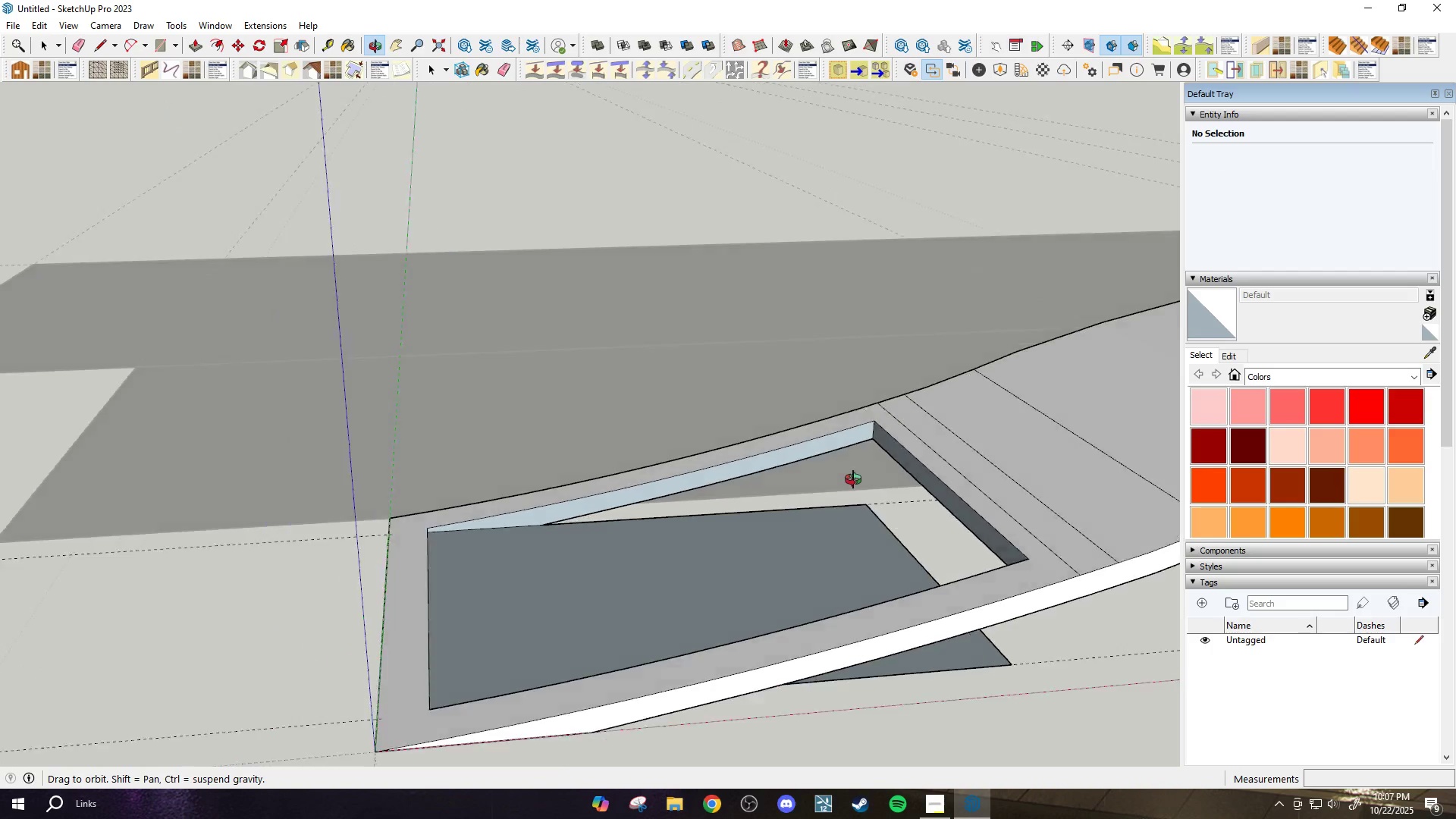 
scroll: coordinate [564, 504], scroll_direction: down, amount: 11.0
 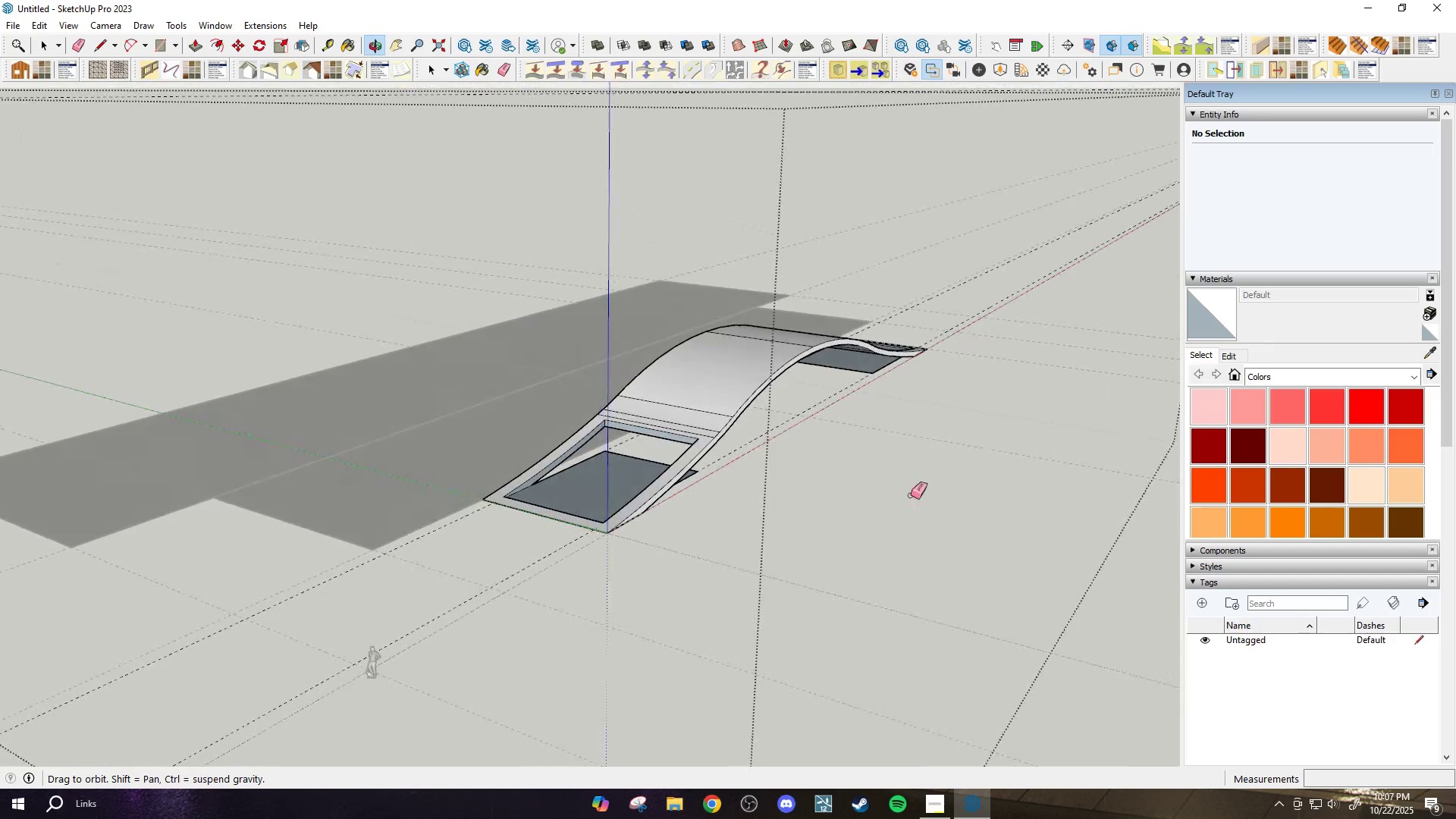 
scroll: coordinate [559, 472], scroll_direction: up, amount: 14.0
 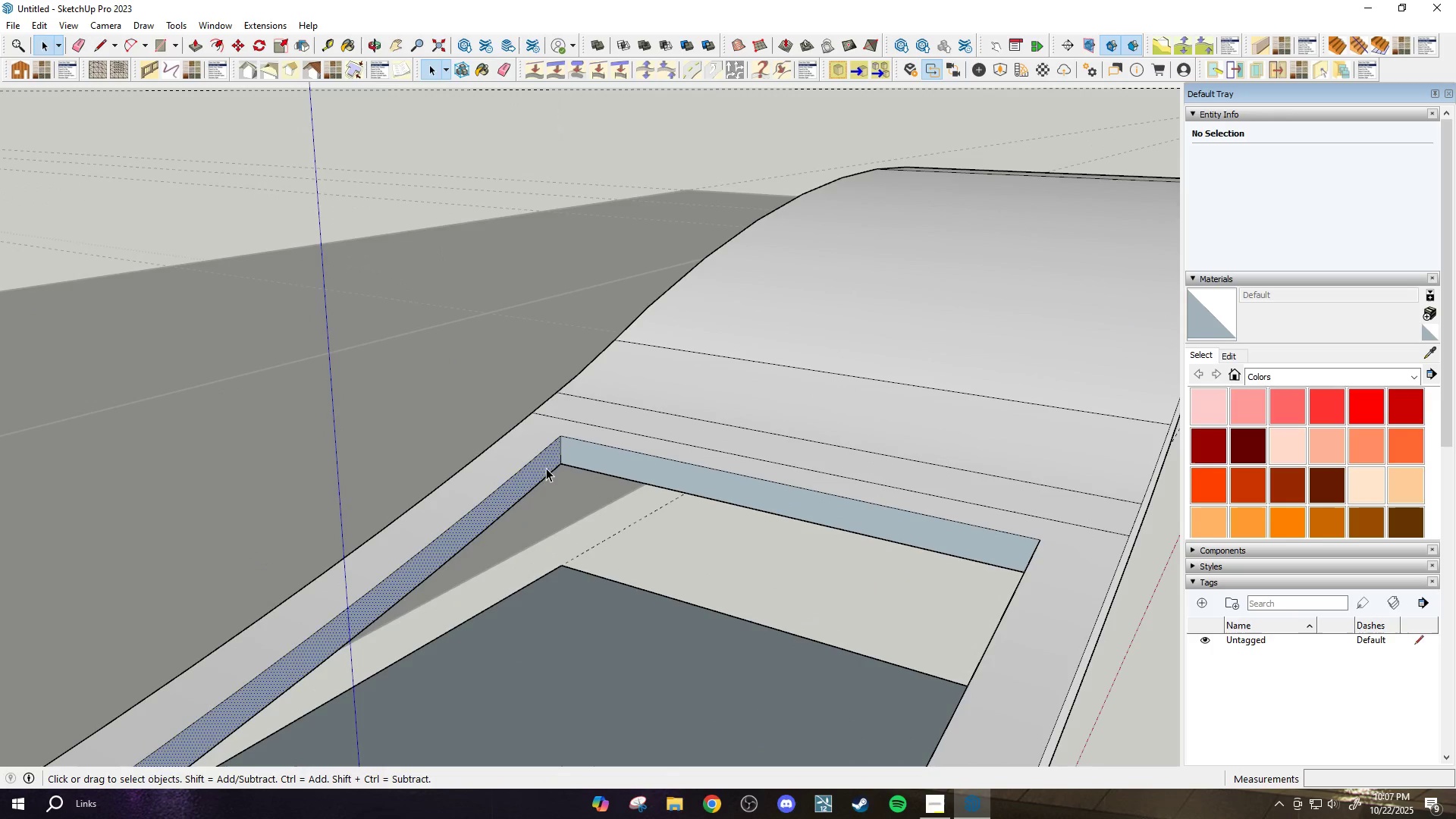 
key(Space)
 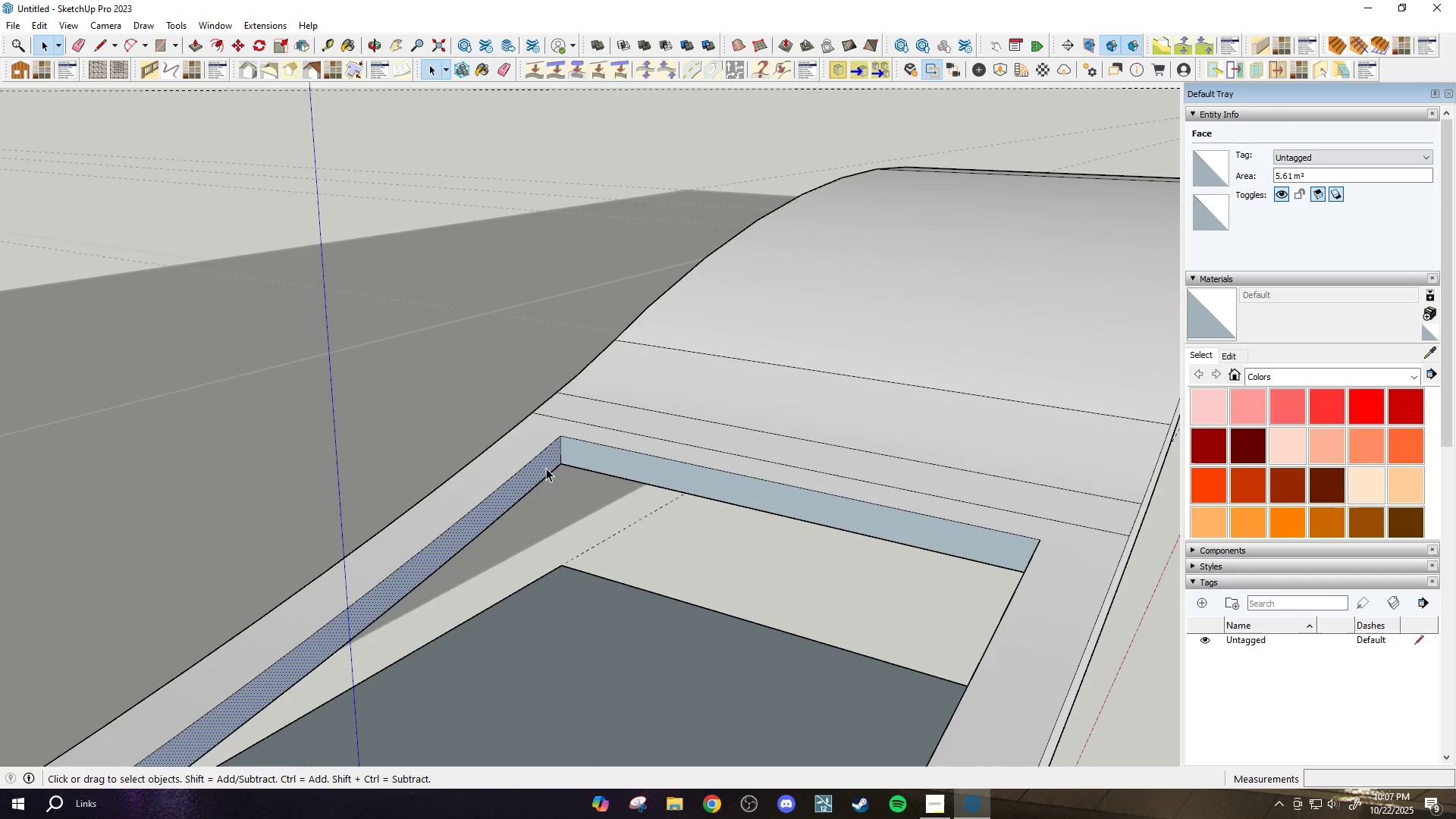 
key(0)
 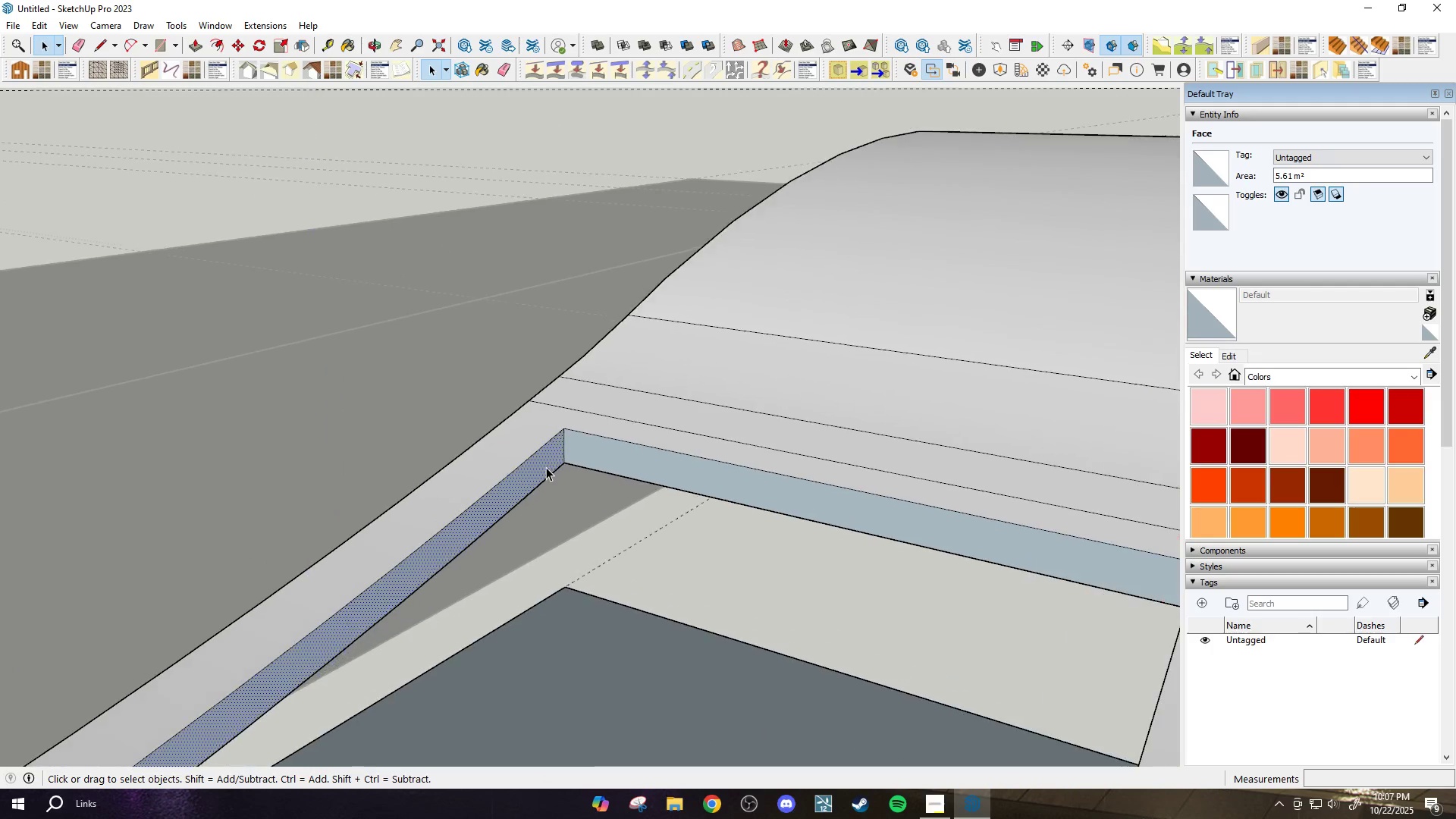 
scroll: coordinate [546, 468], scroll_direction: up, amount: 2.0
 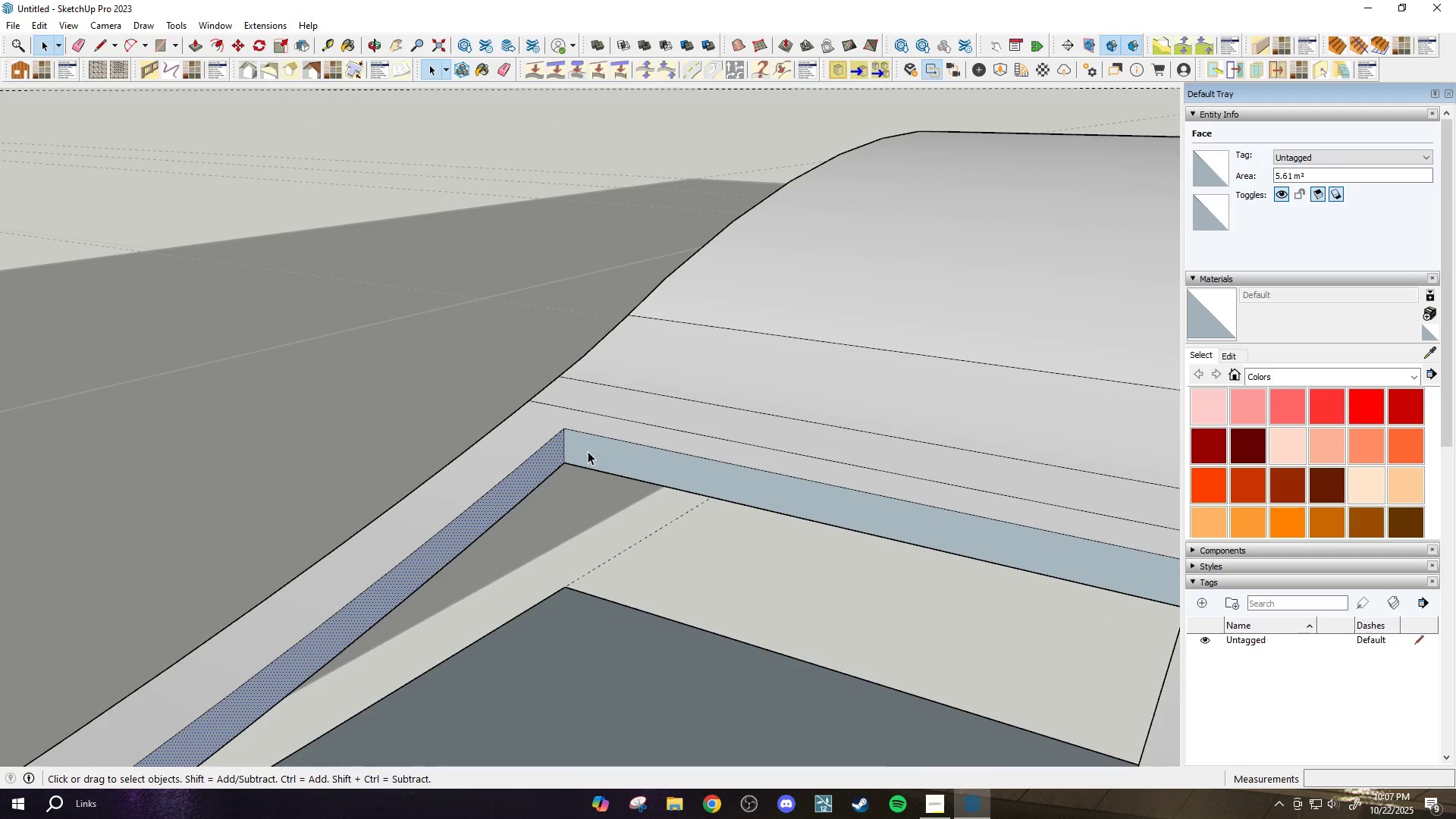 
left_click([552, 458])
 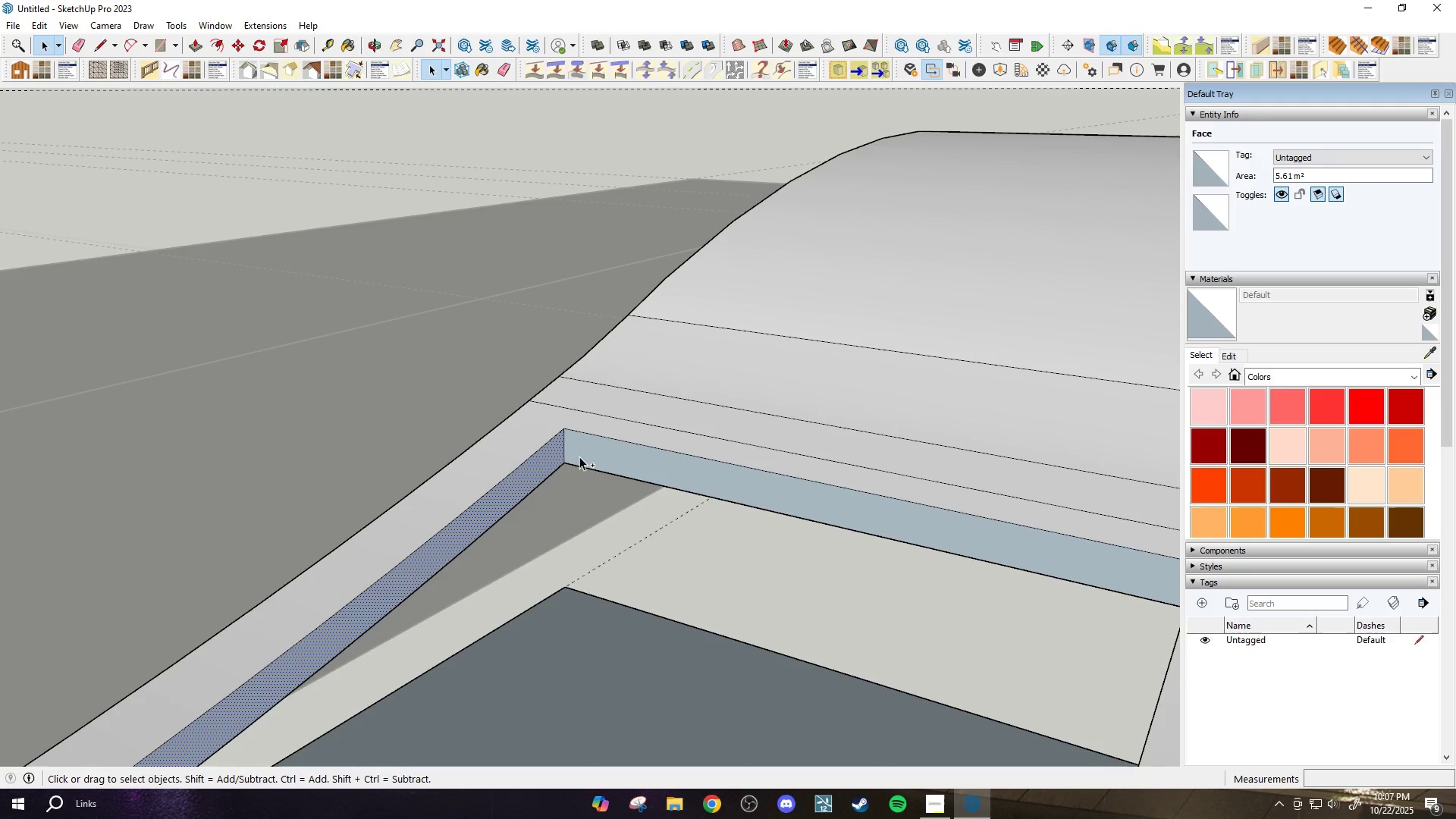 
hold_key(key=ControlLeft, duration=0.35)
double_click([585, 454])
 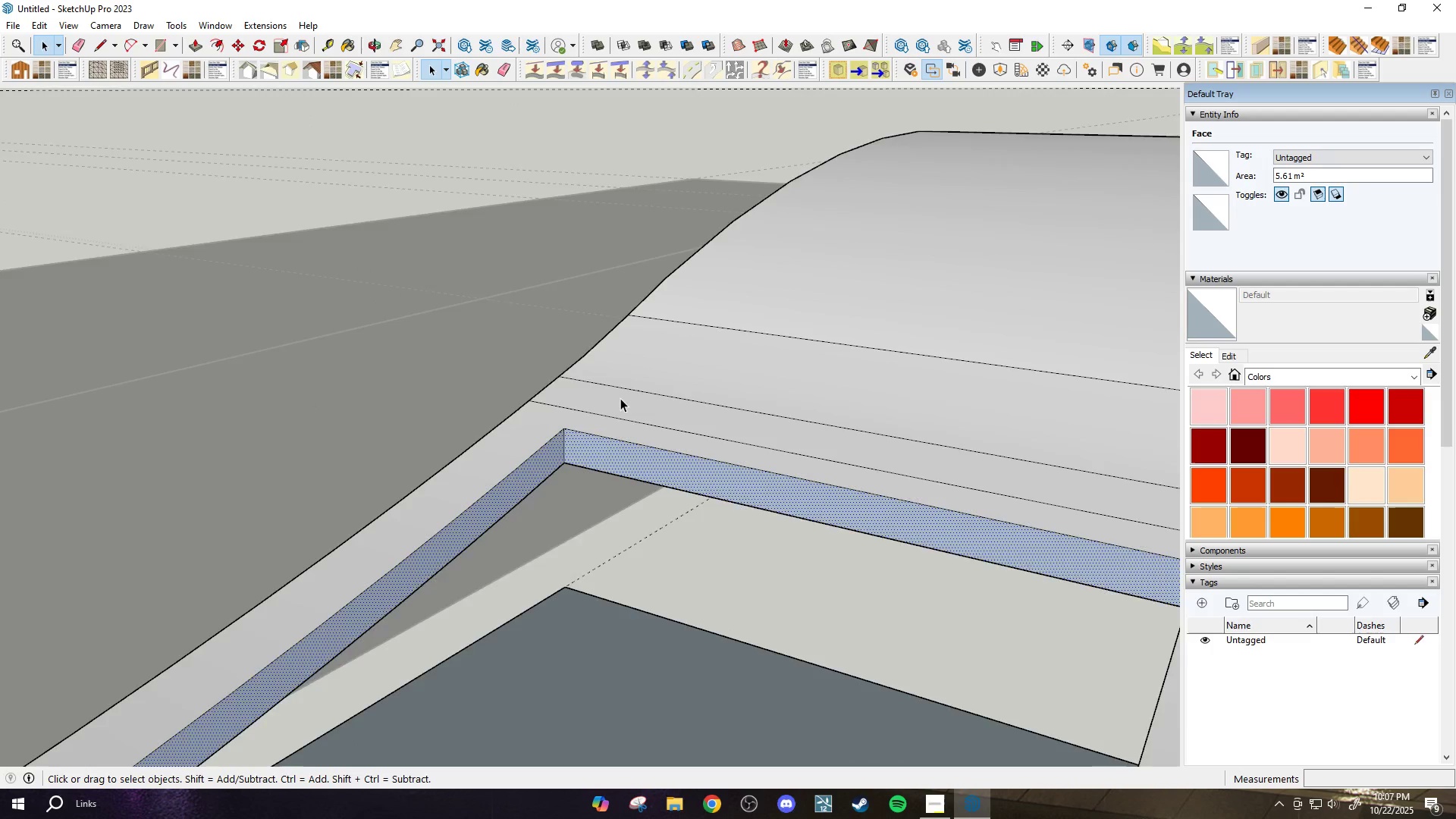 
scroll: coordinate [567, 436], scroll_direction: down, amount: 11.0
 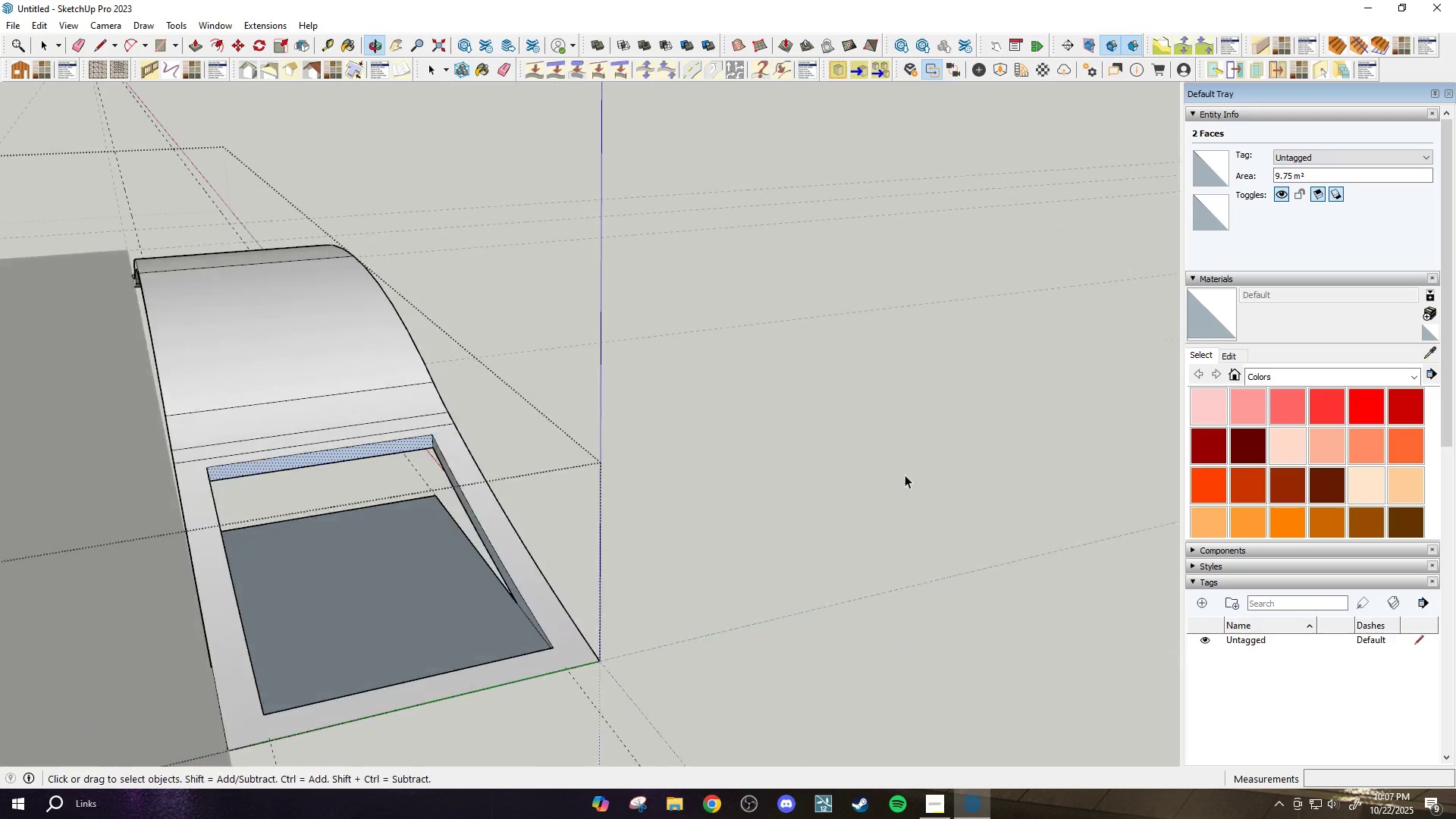 
scroll: coordinate [462, 660], scroll_direction: up, amount: 6.0
 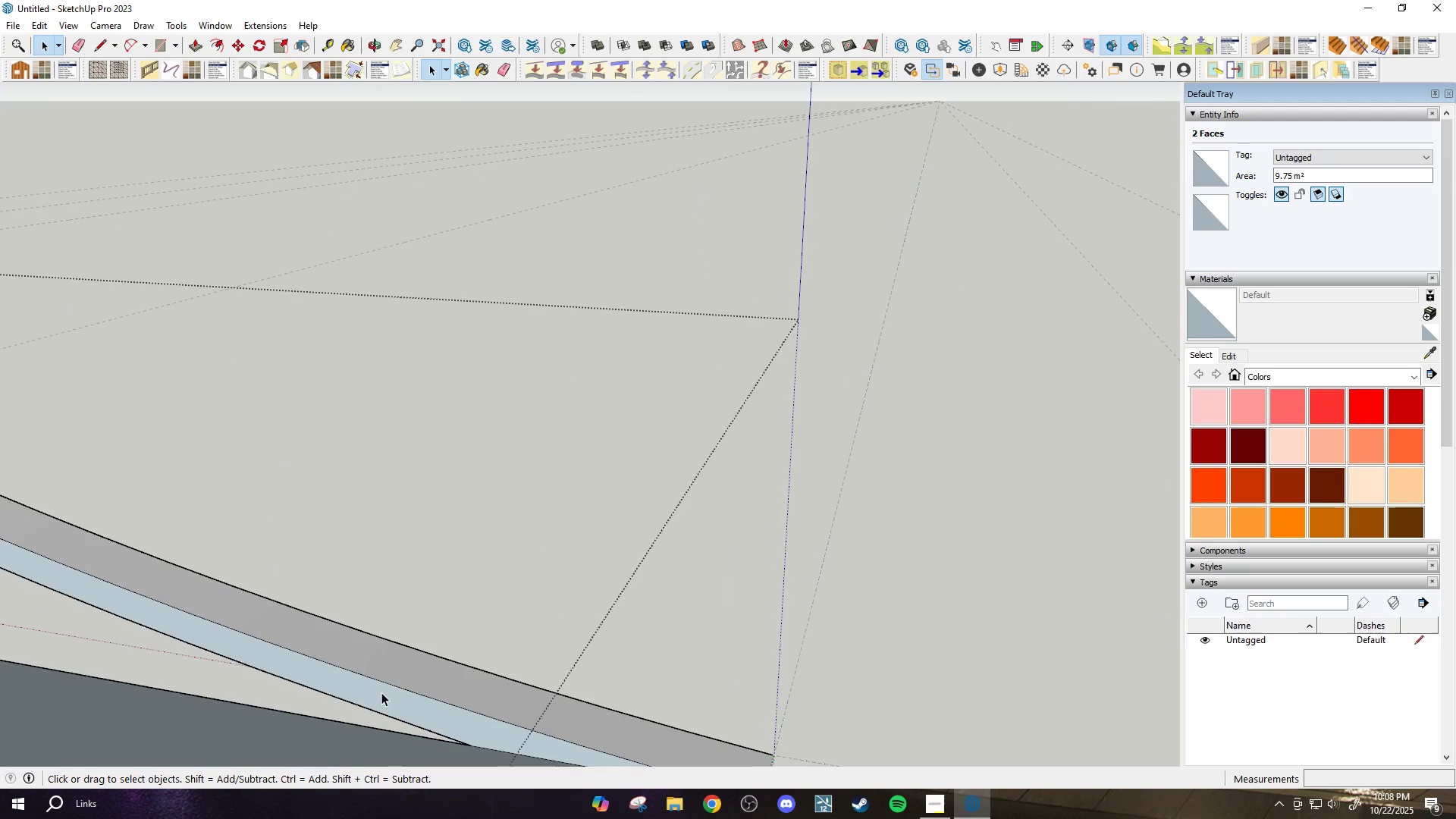 
hold_key(key=ControlLeft, duration=0.34)
left_click([380, 694])
 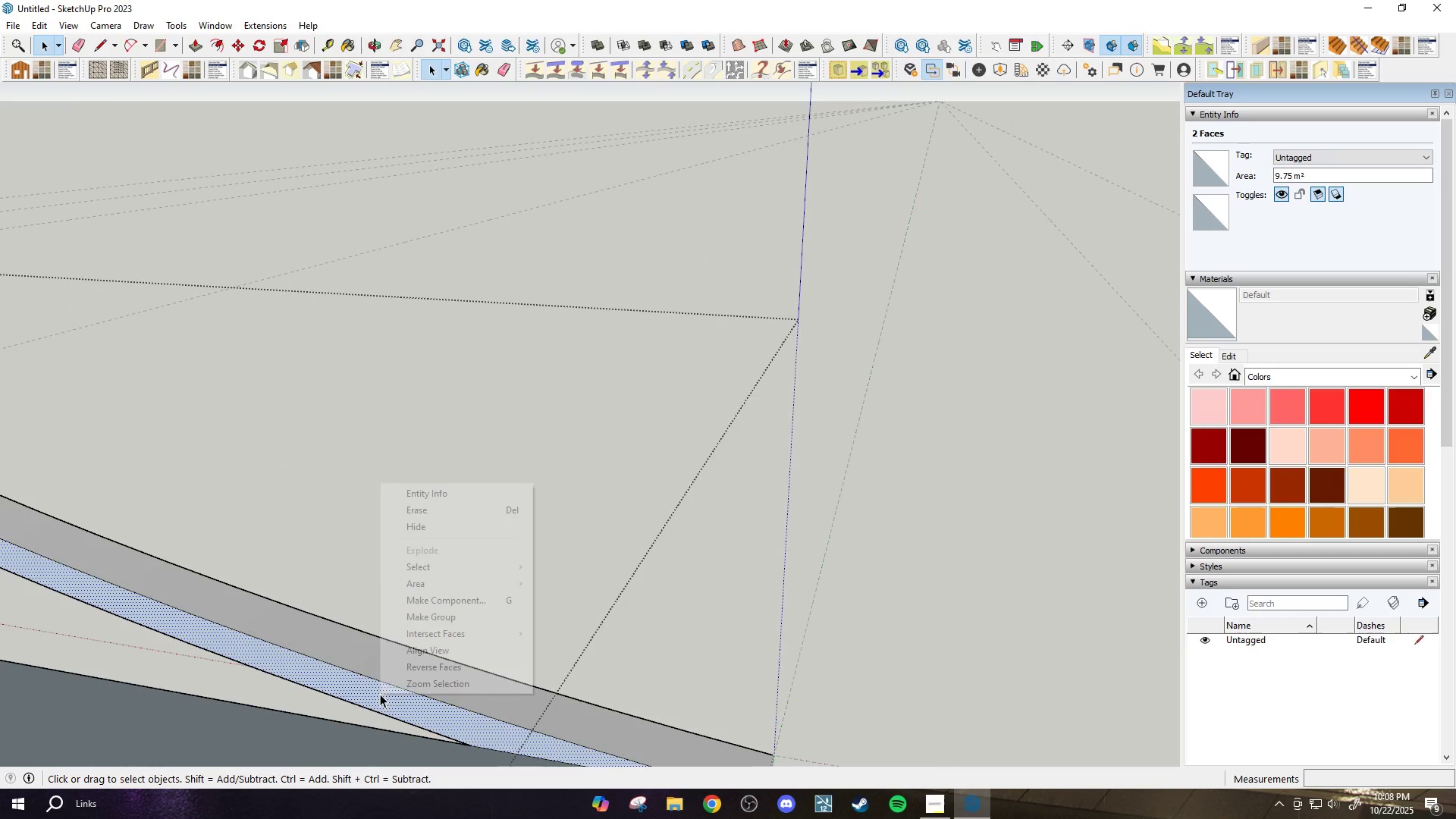 
right_click([380, 694])
 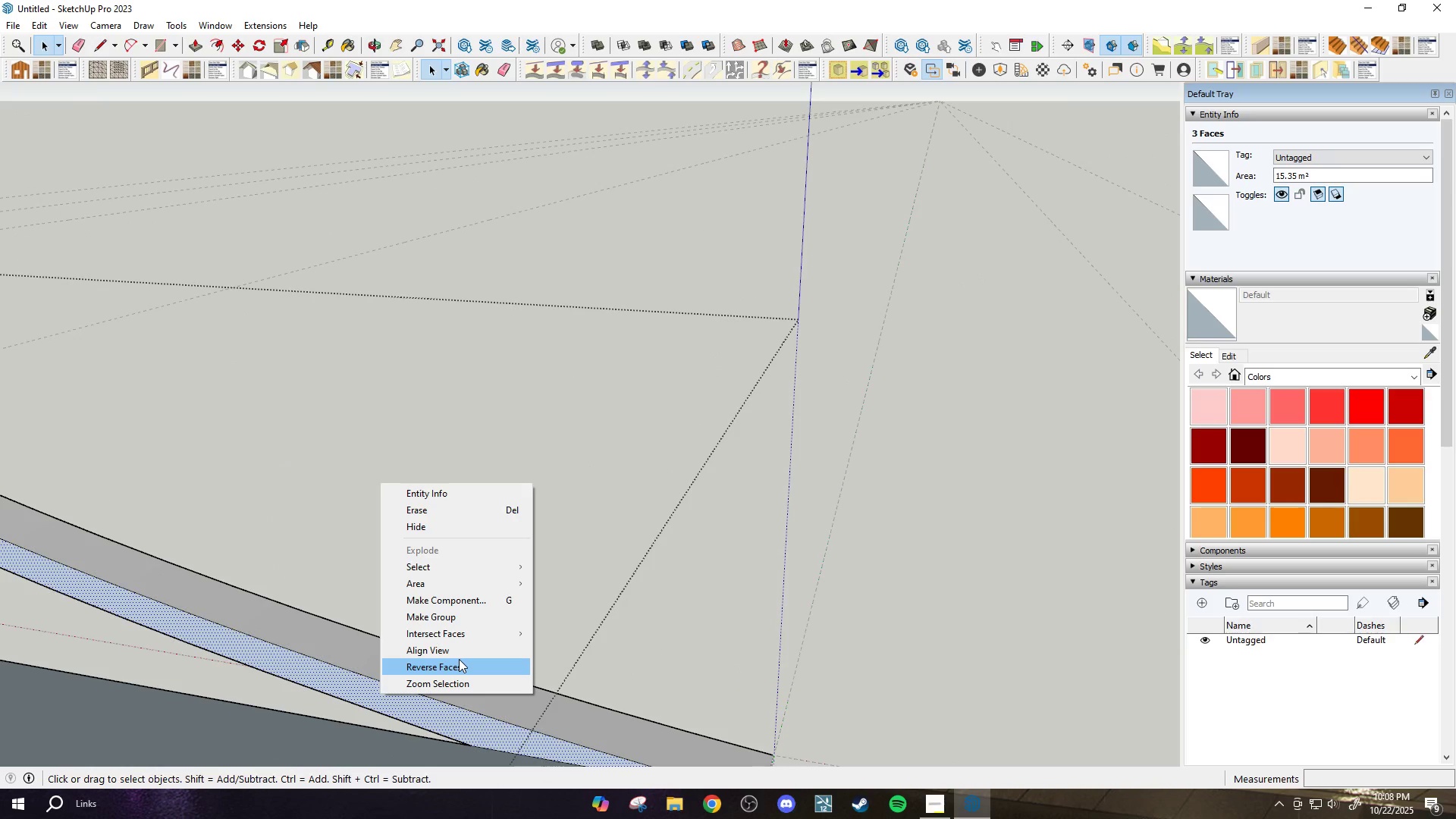 
left_click([459, 659])
 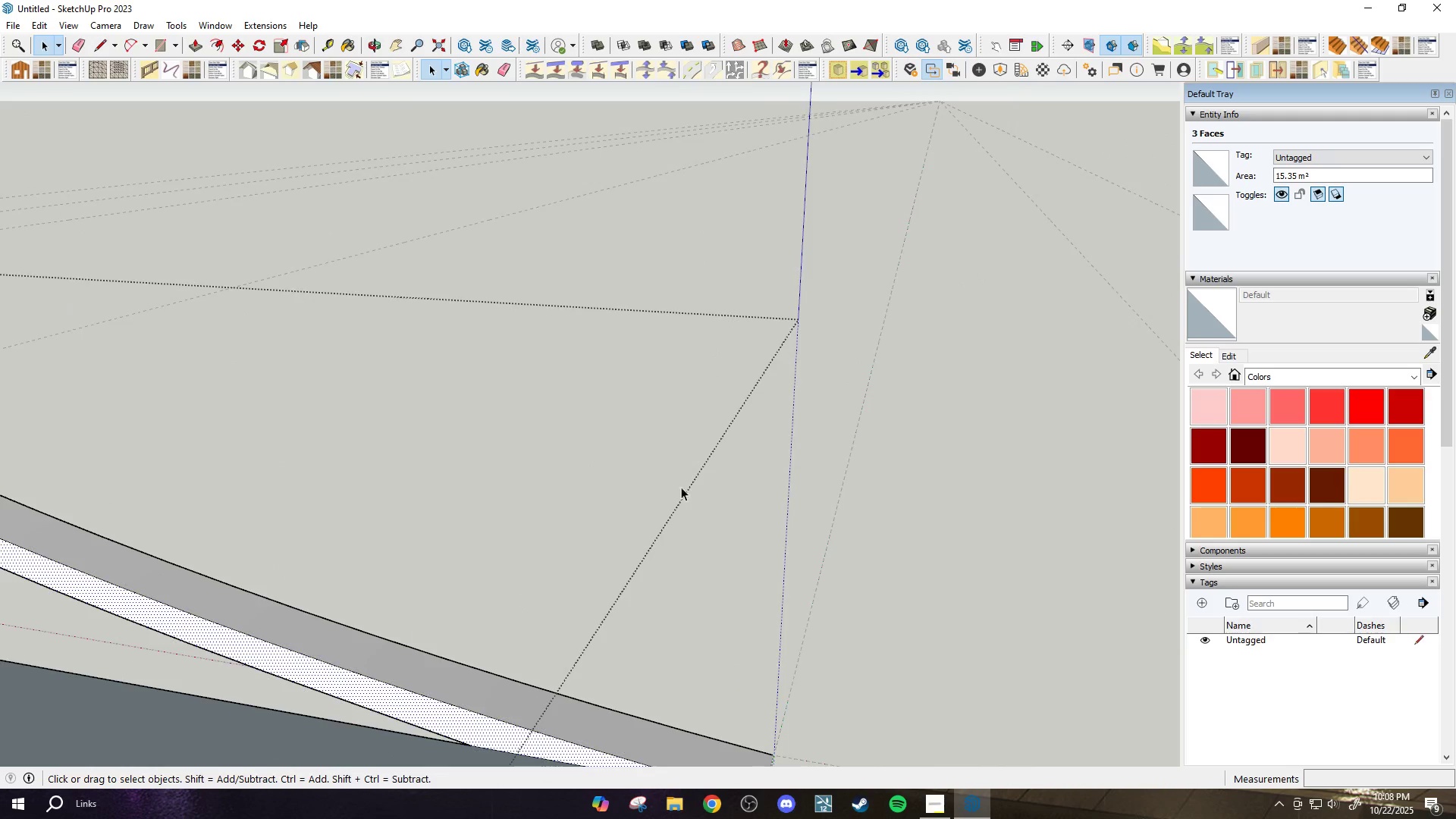 
scroll: coordinate [757, 555], scroll_direction: down, amount: 20.0
 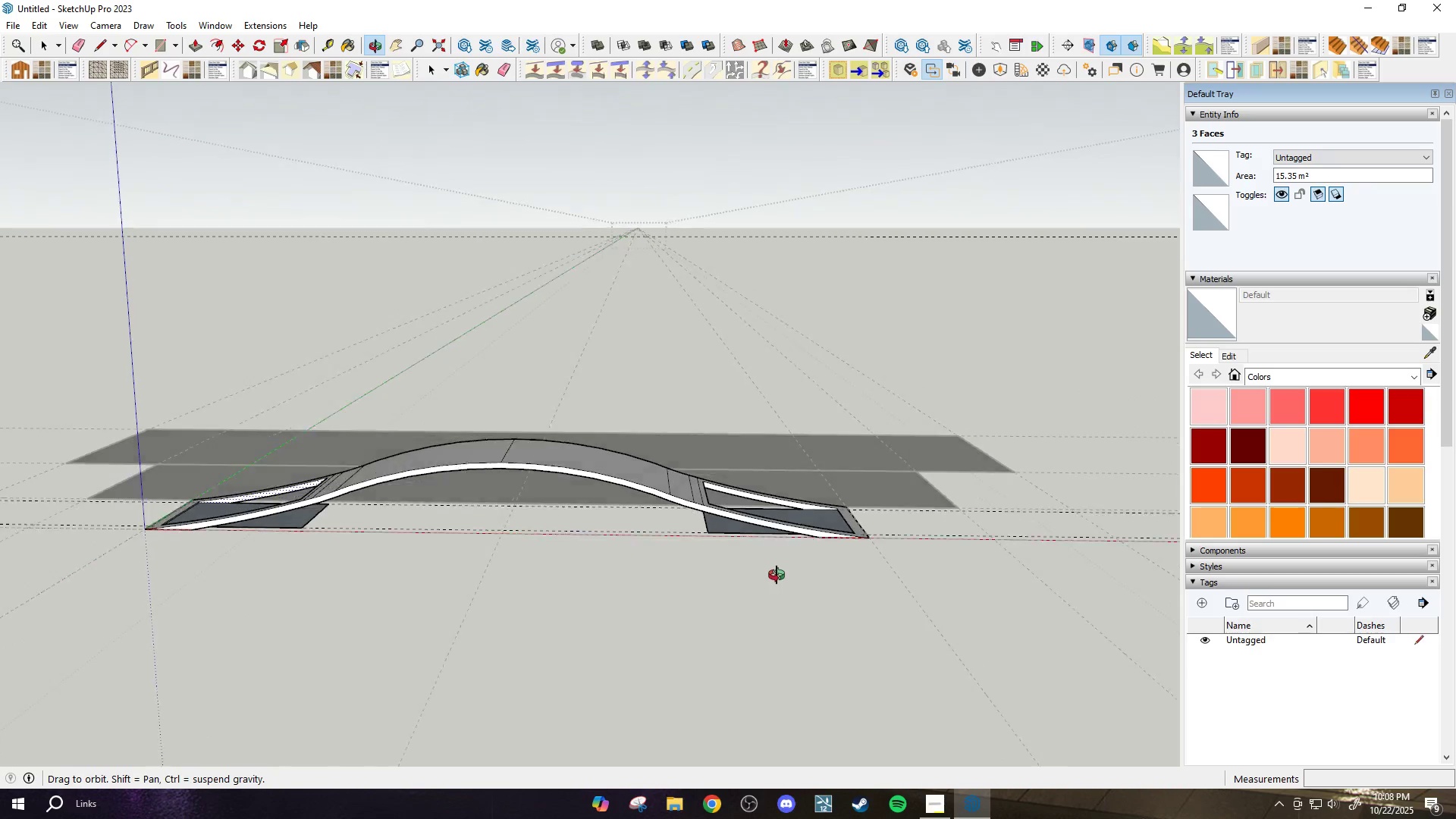 
scroll: coordinate [466, 626], scroll_direction: up, amount: 6.0
 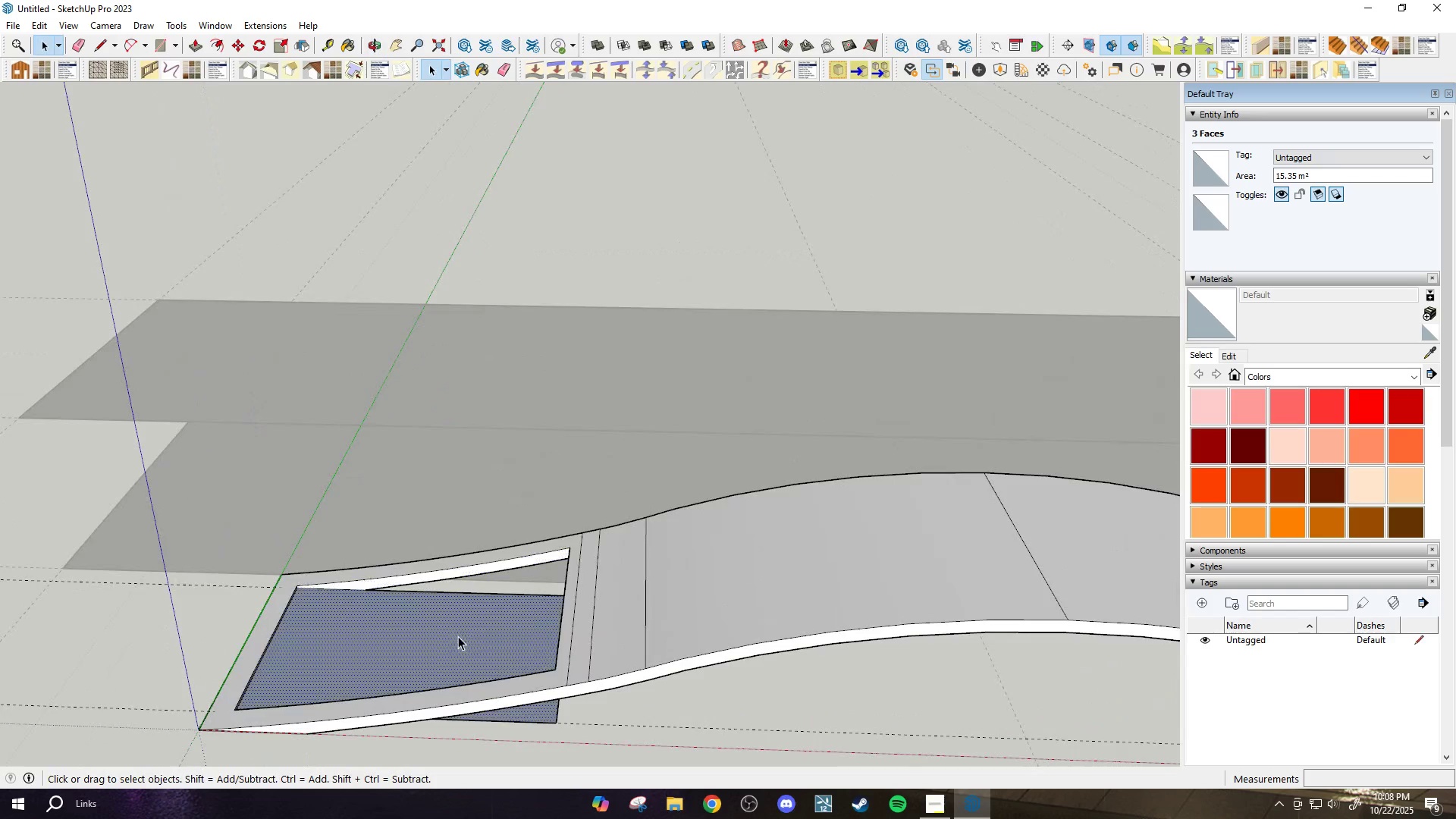 
left_click([458, 636])
 